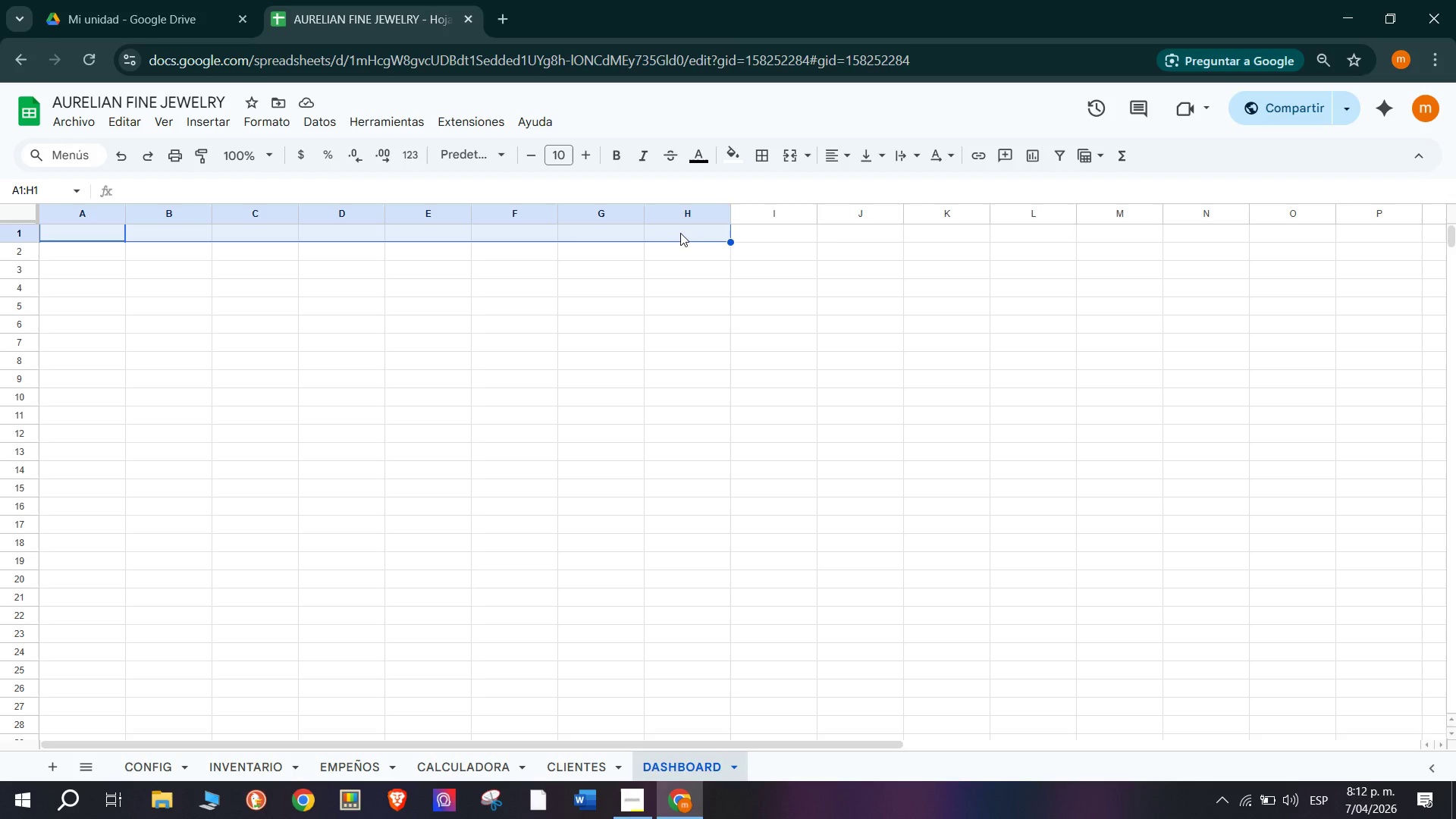 
left_click([55, 255])
 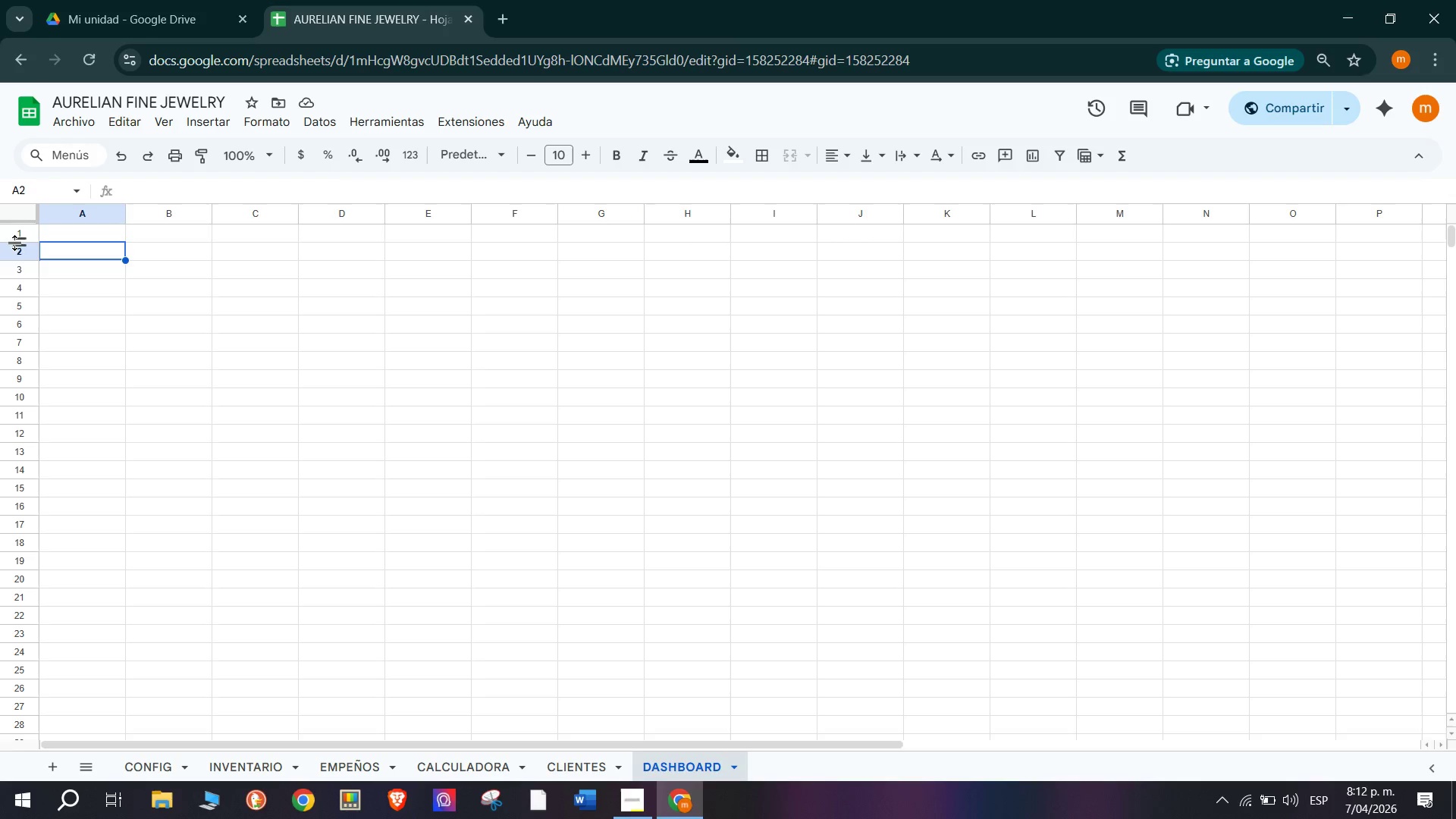 
left_click_drag(start_coordinate=[17, 242], to_coordinate=[25, 235])
 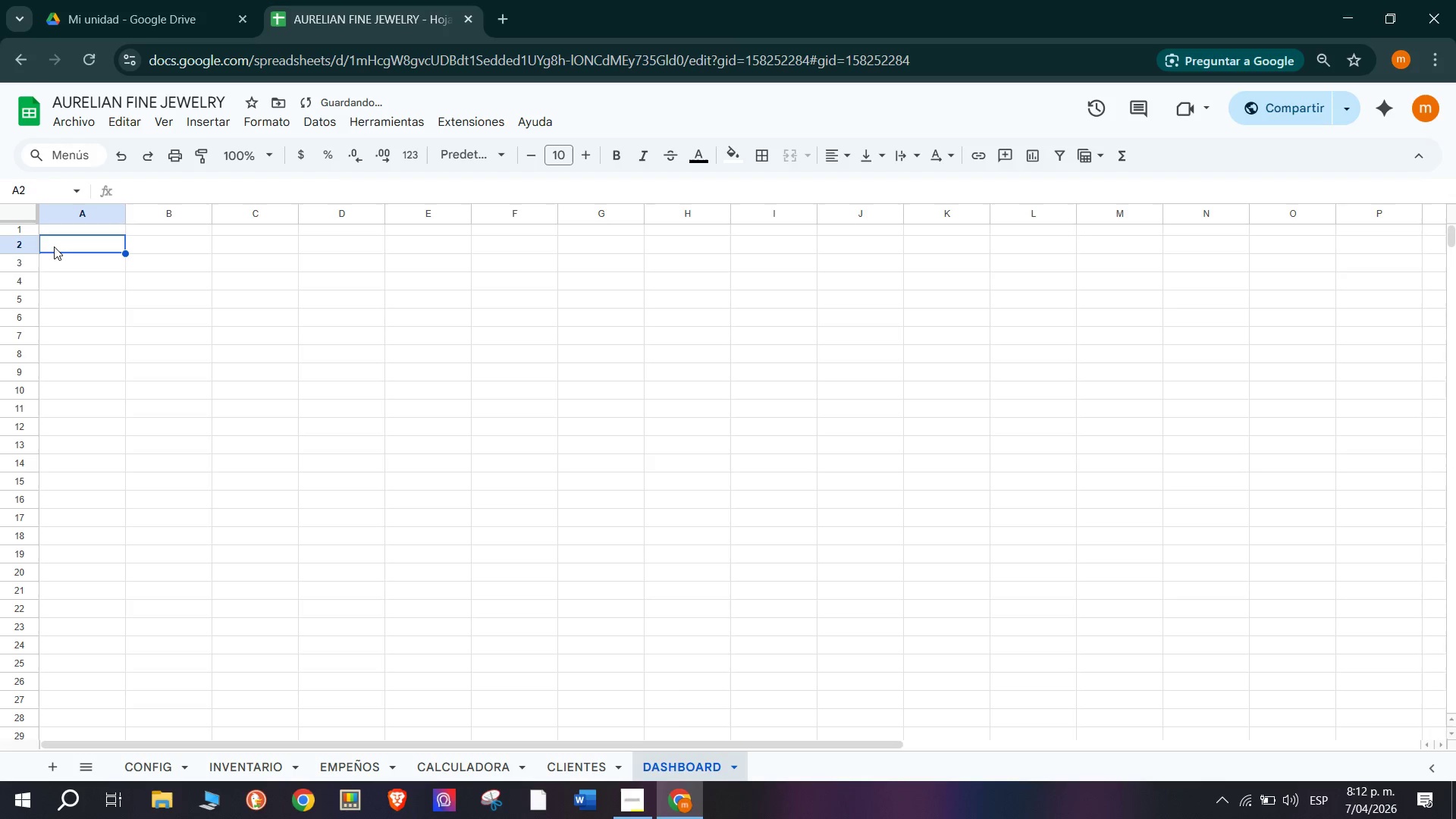 
left_click_drag(start_coordinate=[55, 244], to_coordinate=[830, 252])
 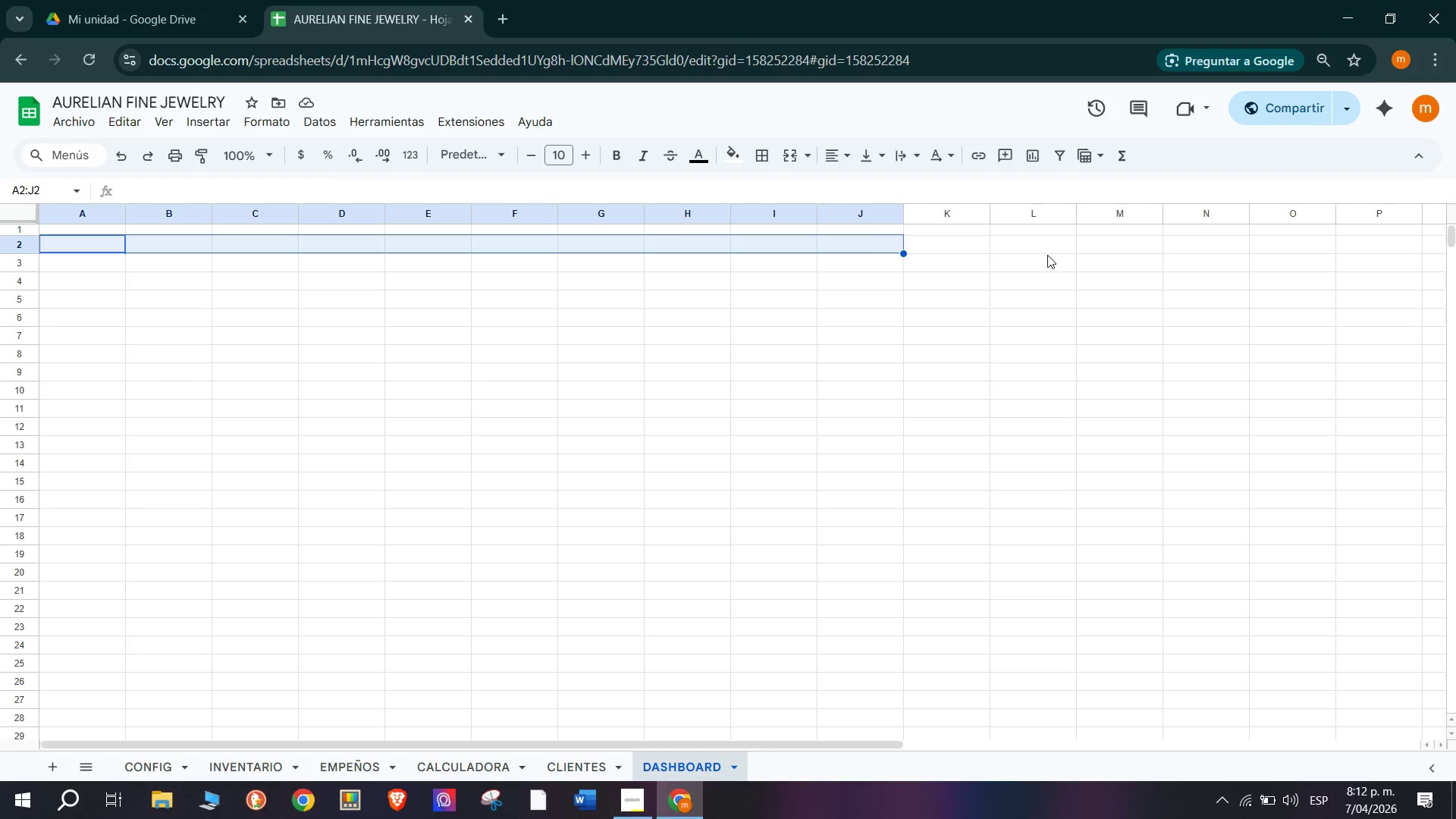 
left_click([79, 245])
 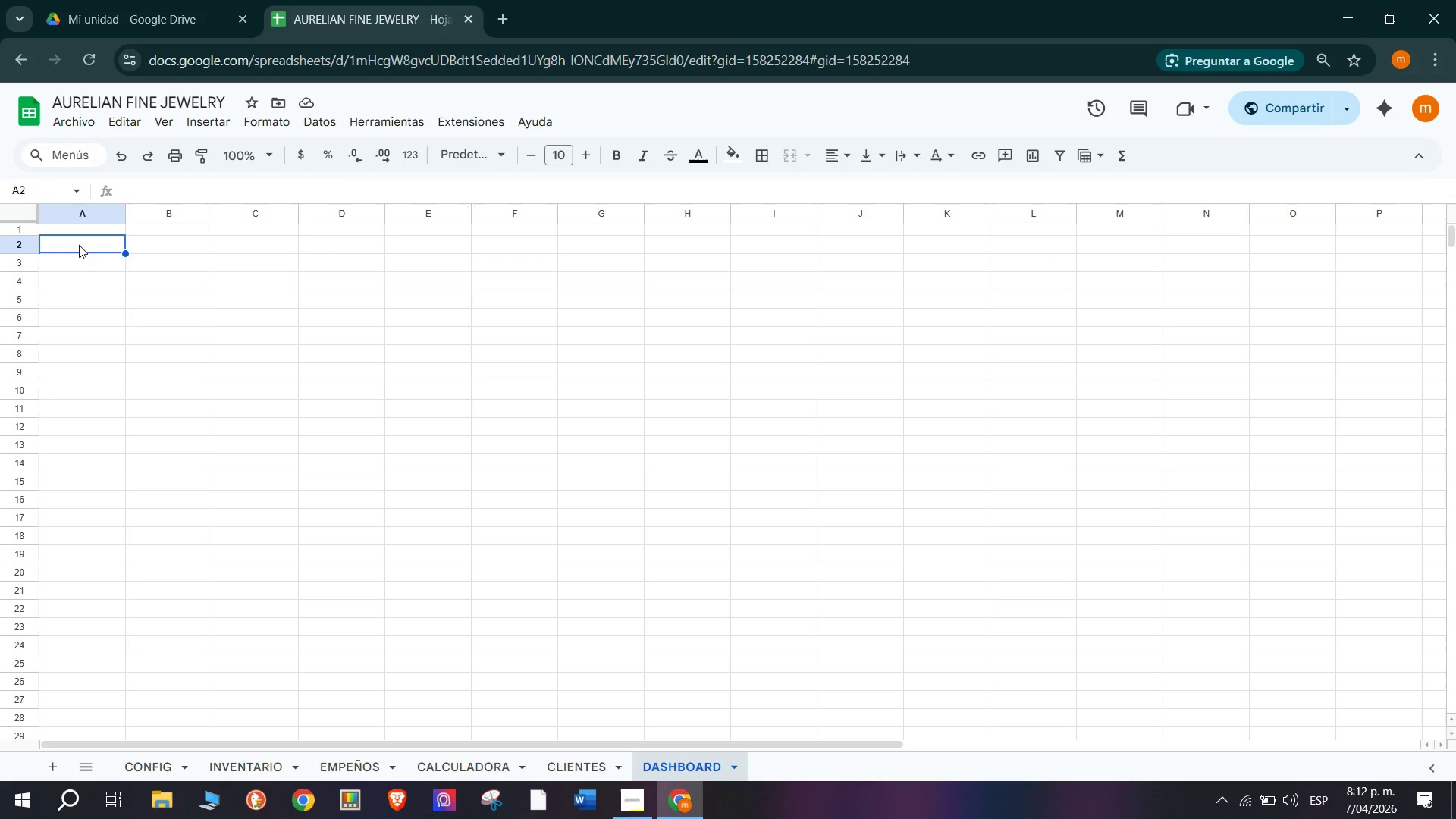 
left_click_drag(start_coordinate=[79, 245], to_coordinate=[516, 245])
 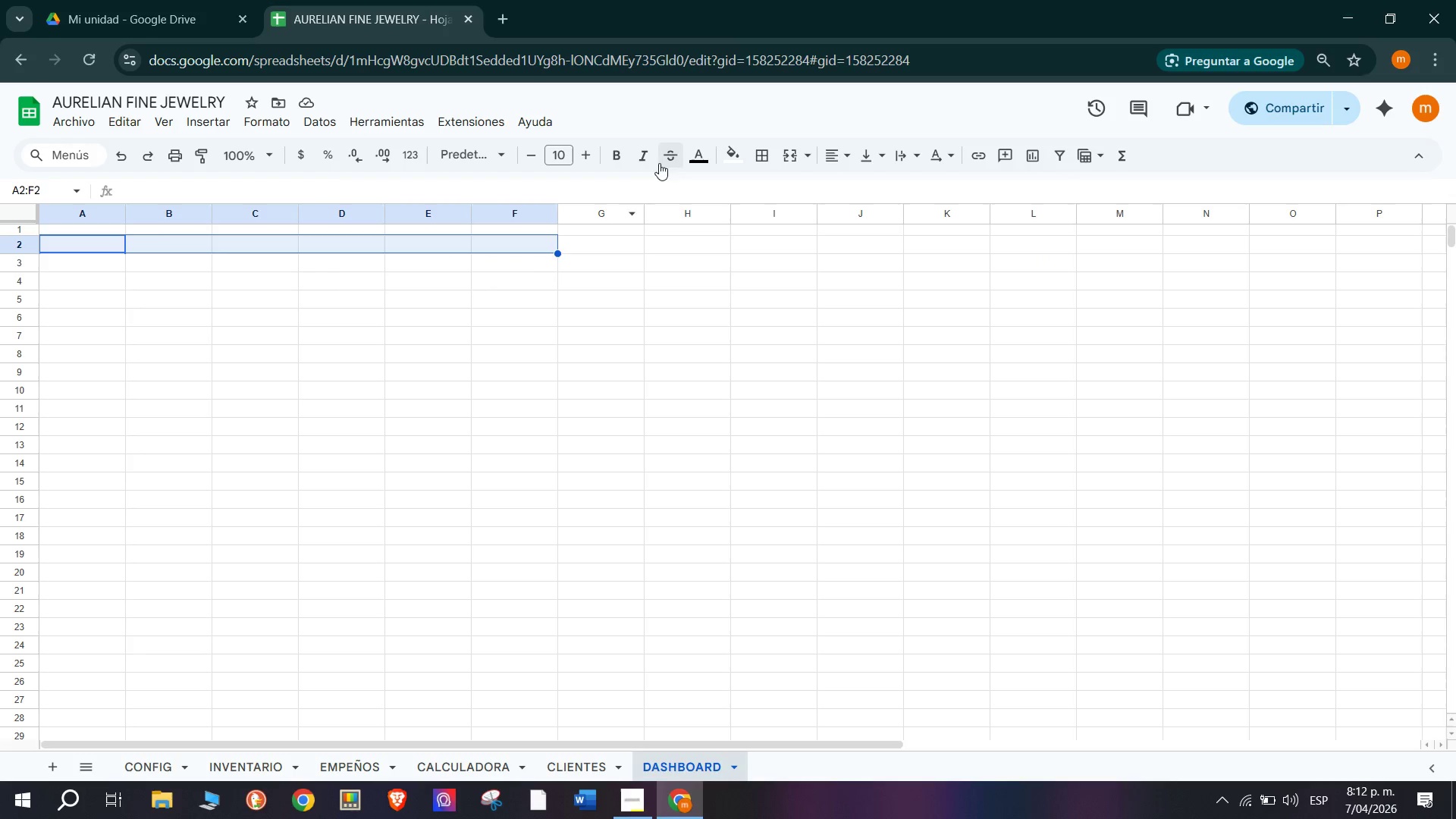 
left_click([790, 143])
 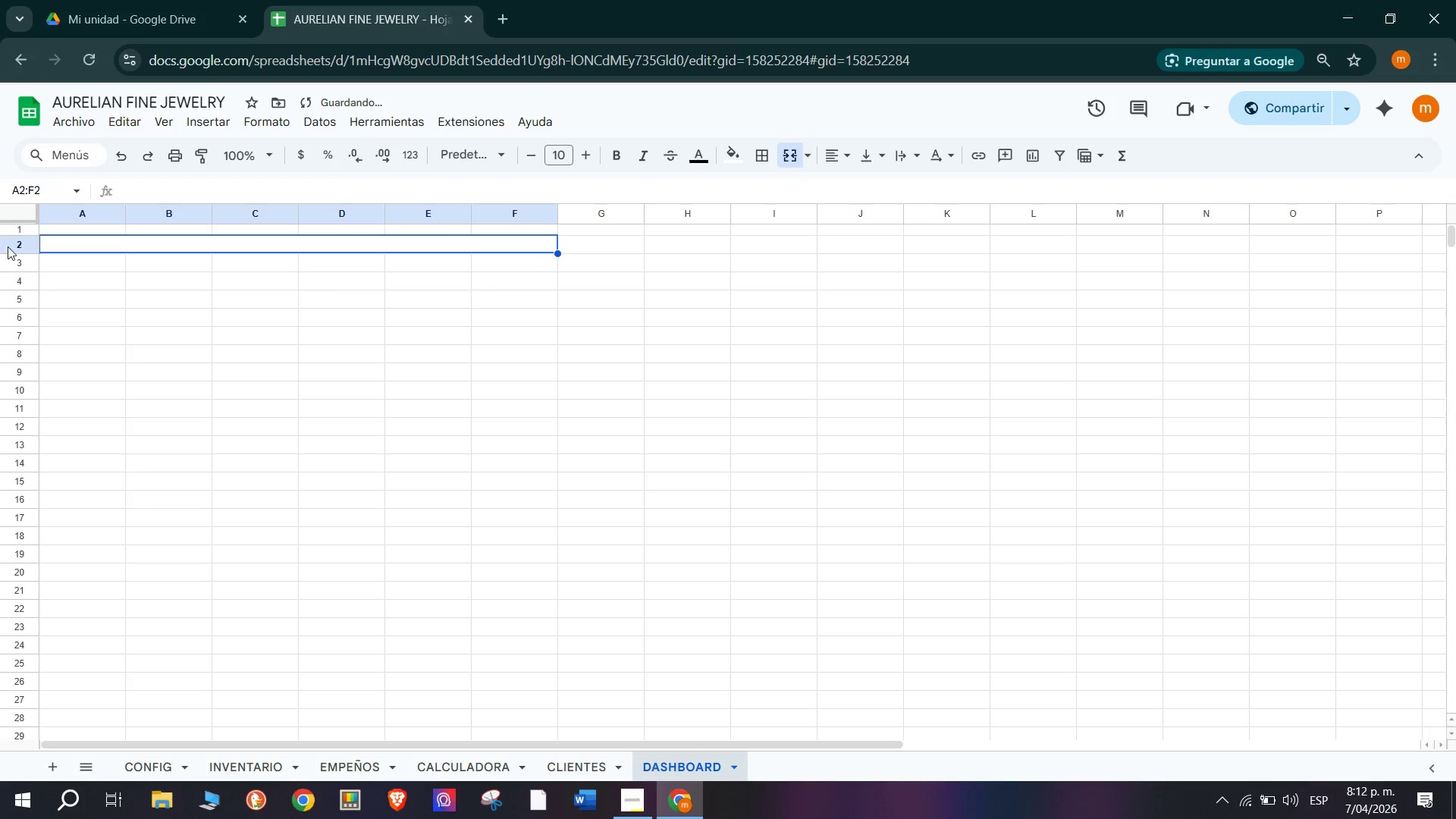 
left_click_drag(start_coordinate=[13, 249], to_coordinate=[27, 275])
 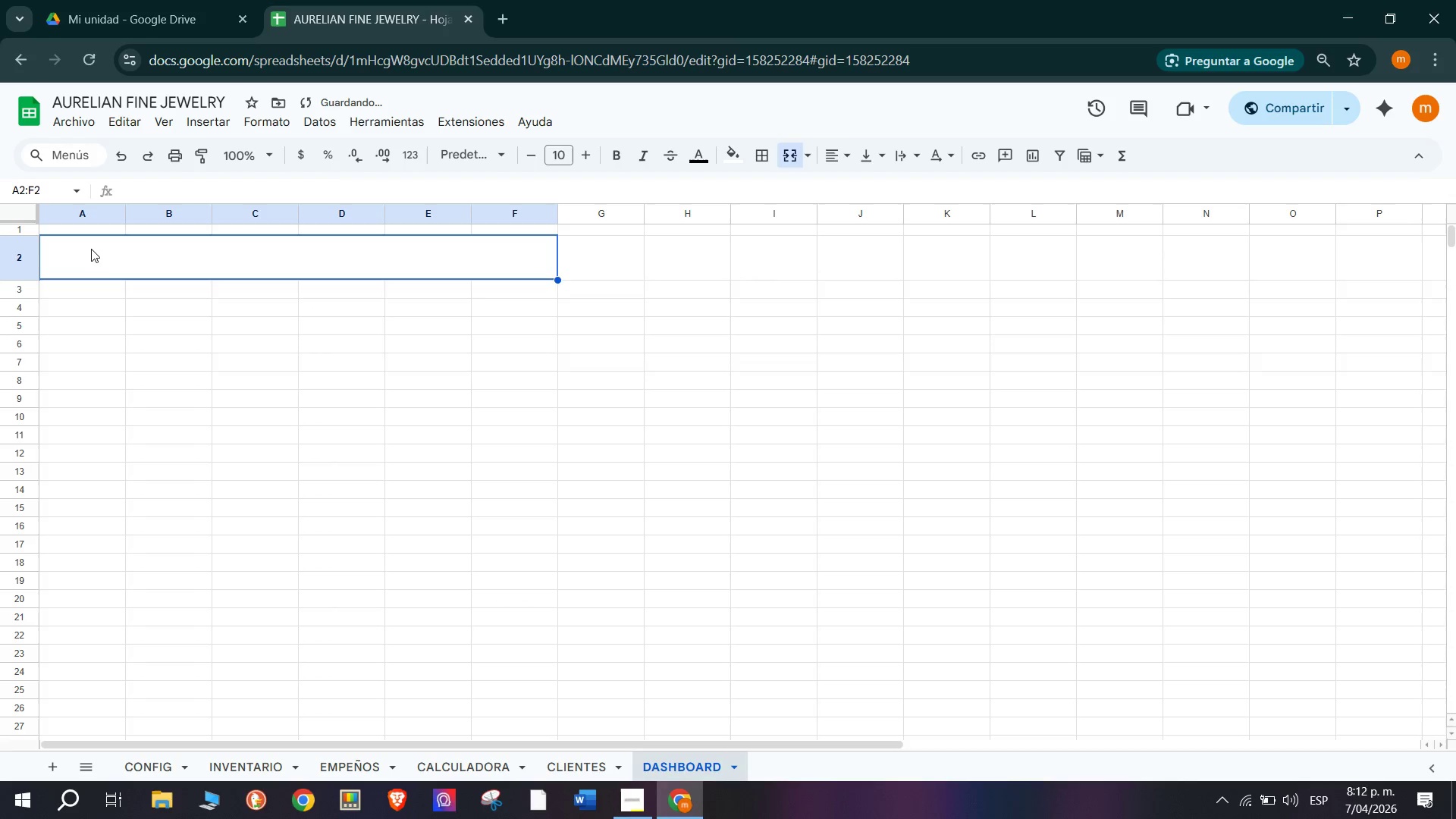 
double_click([100, 261])
 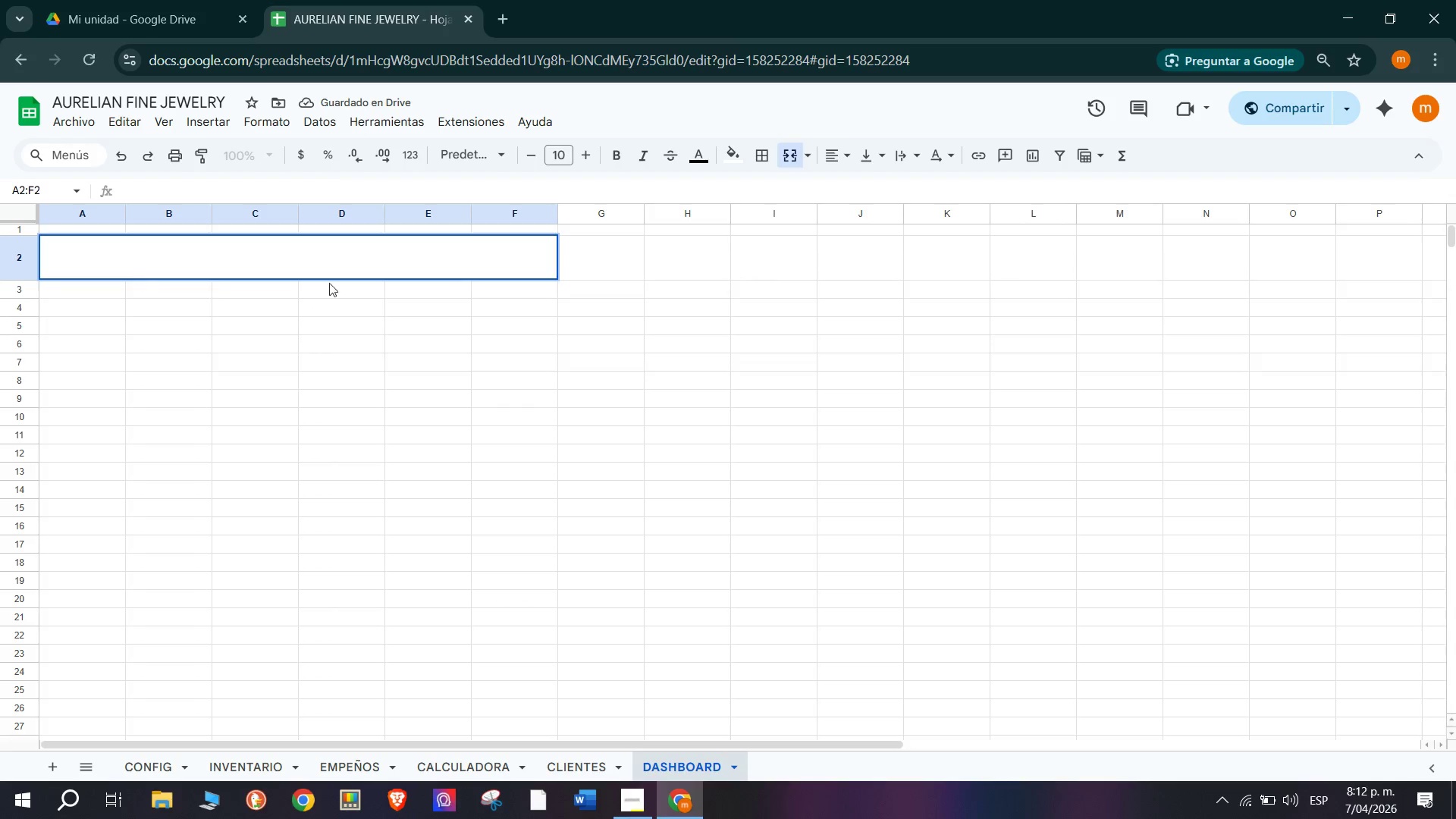 
left_click([337, 314])
 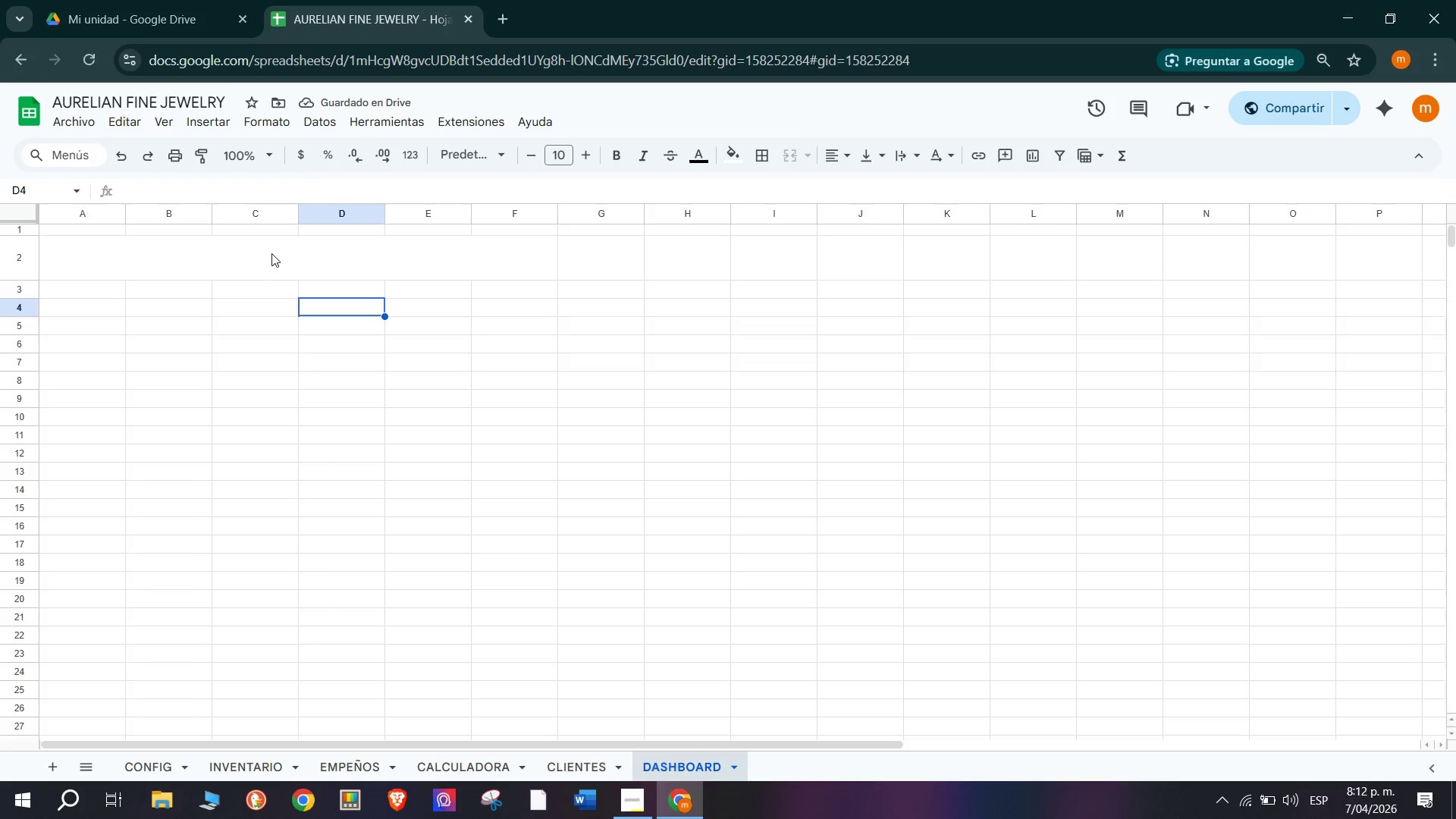 
triple_click([271, 253])
 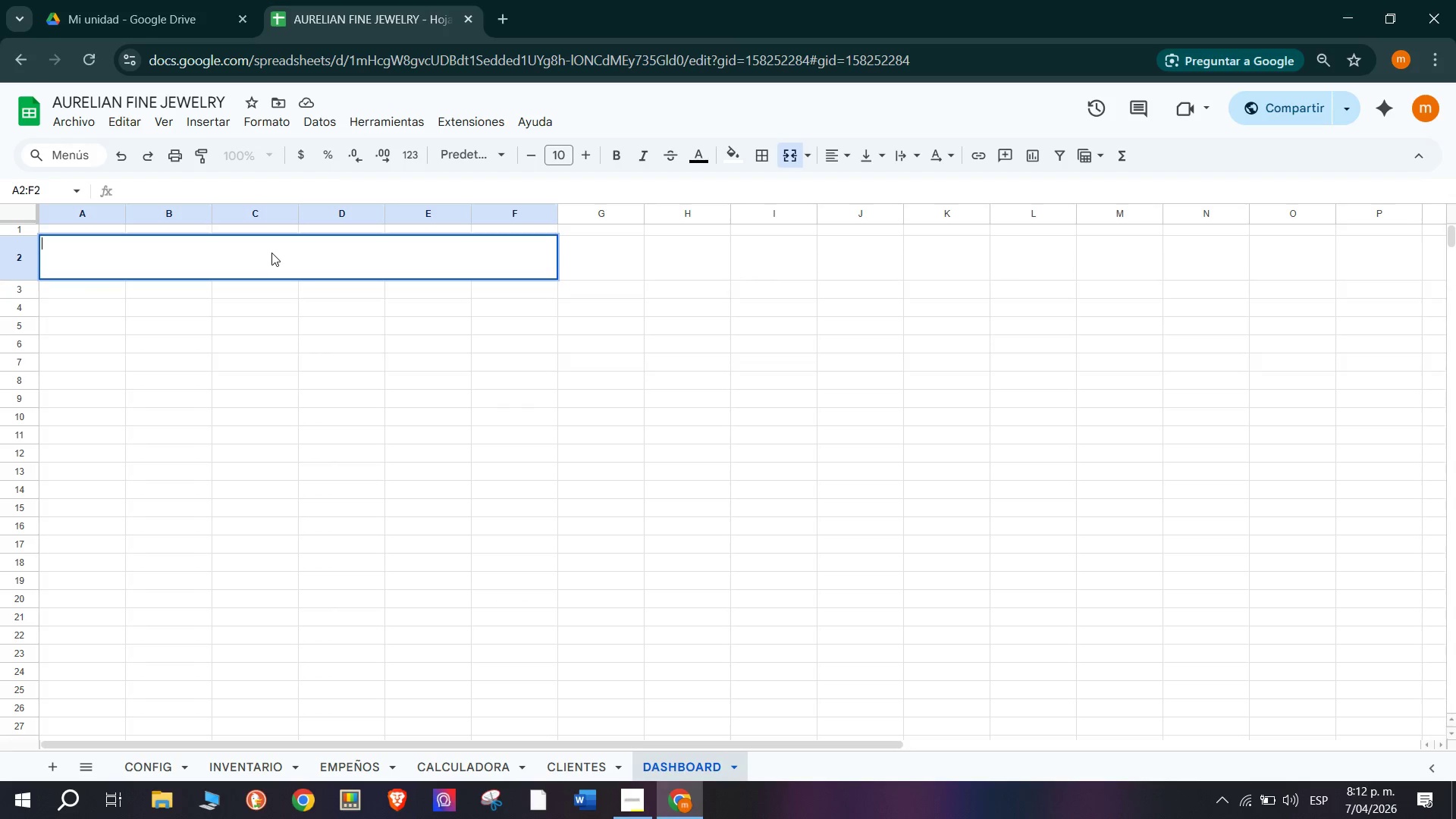 
type(AURELIAN FINE JEWELRY)
 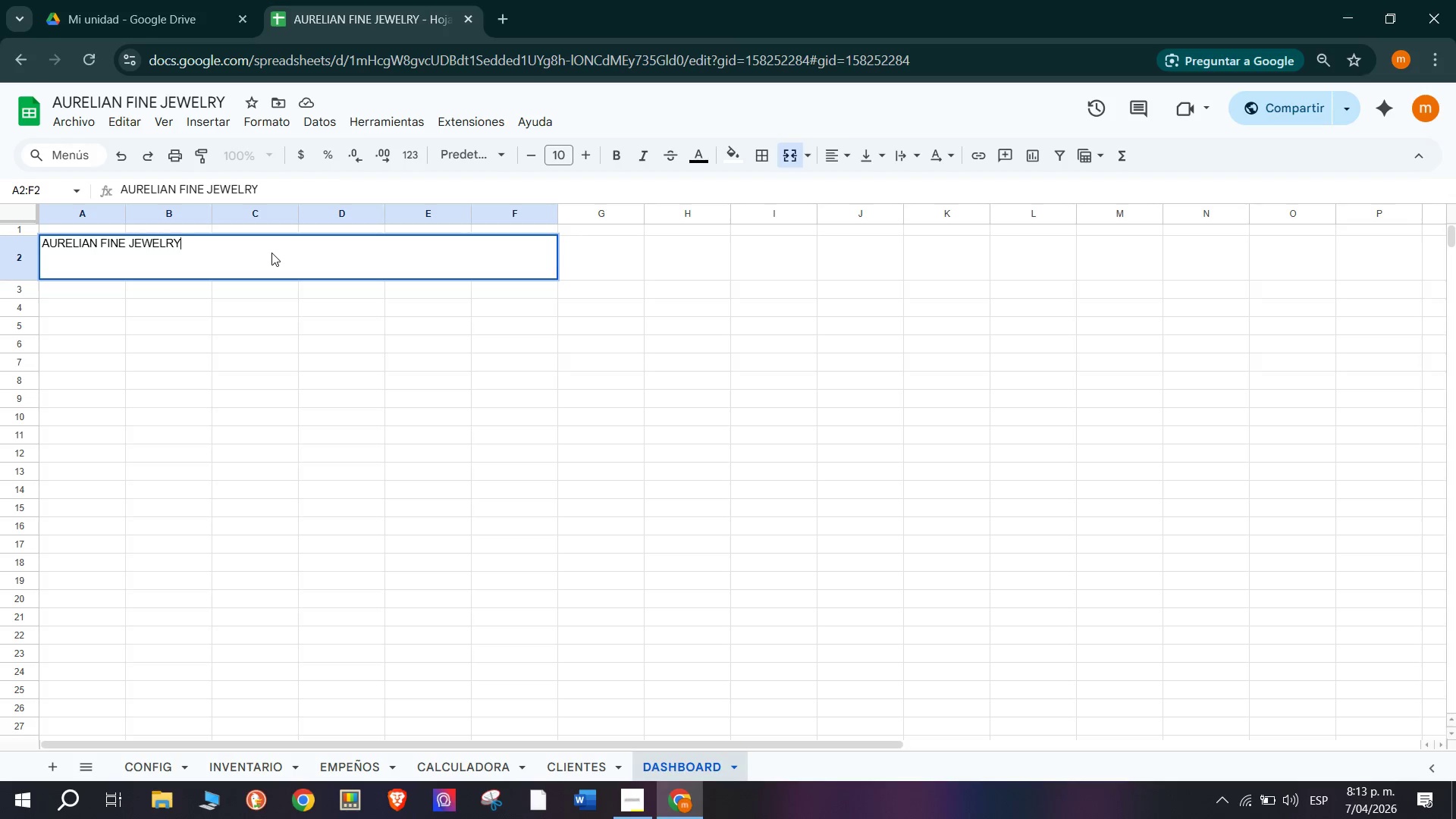 
wait(8.25)
 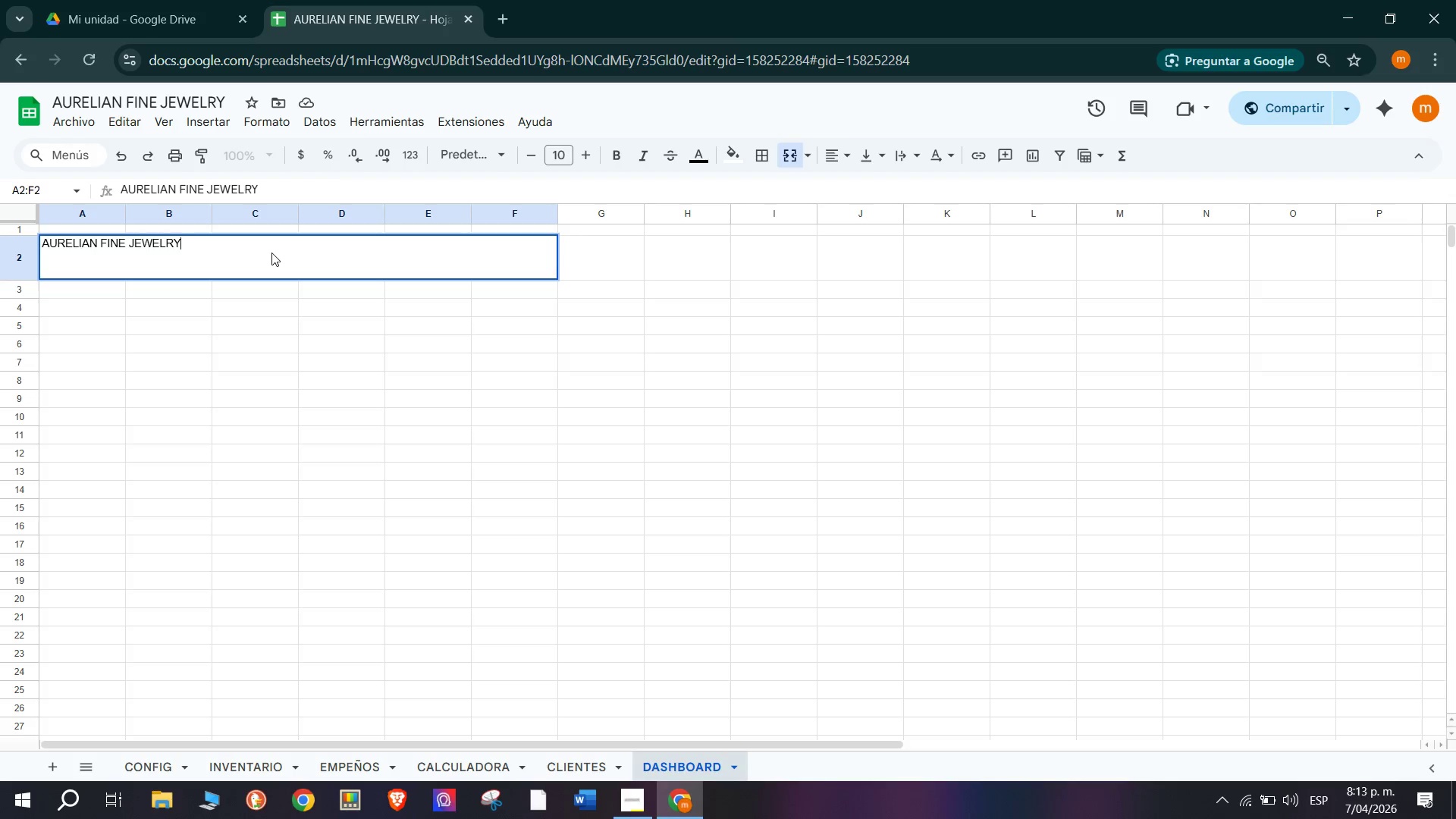 
key(Space)
 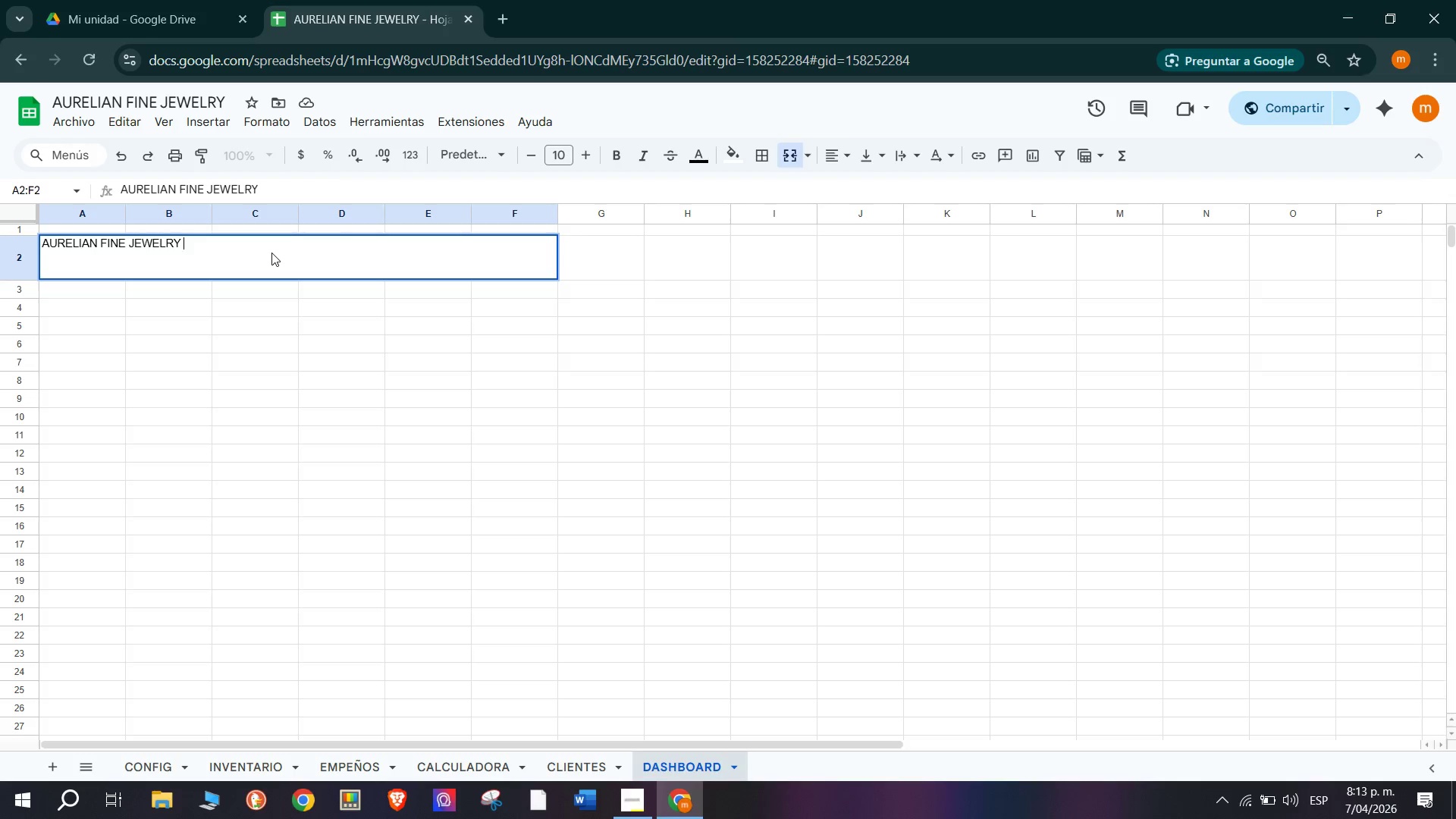 
key(Minus)
 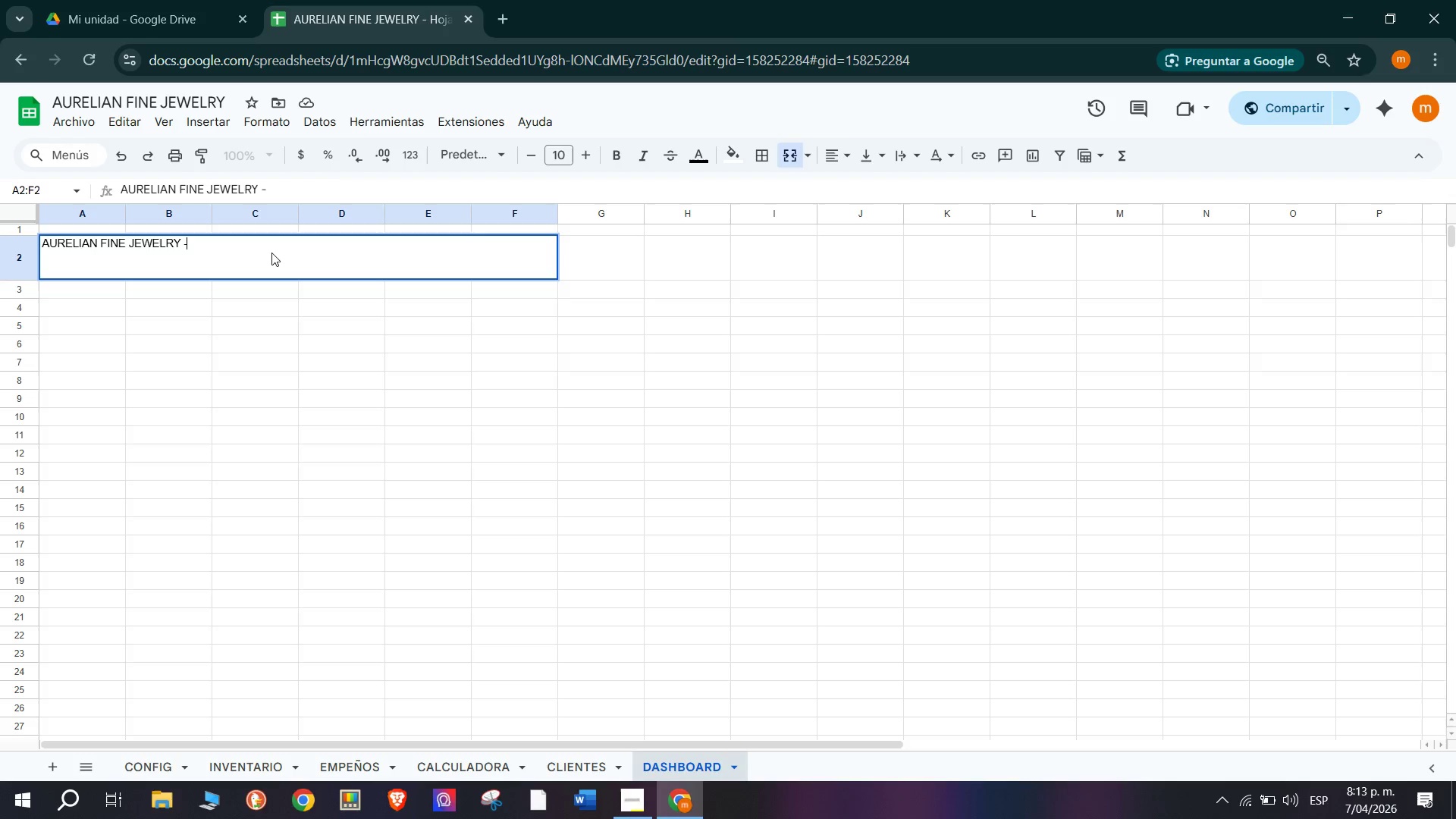 
key(Minus)
 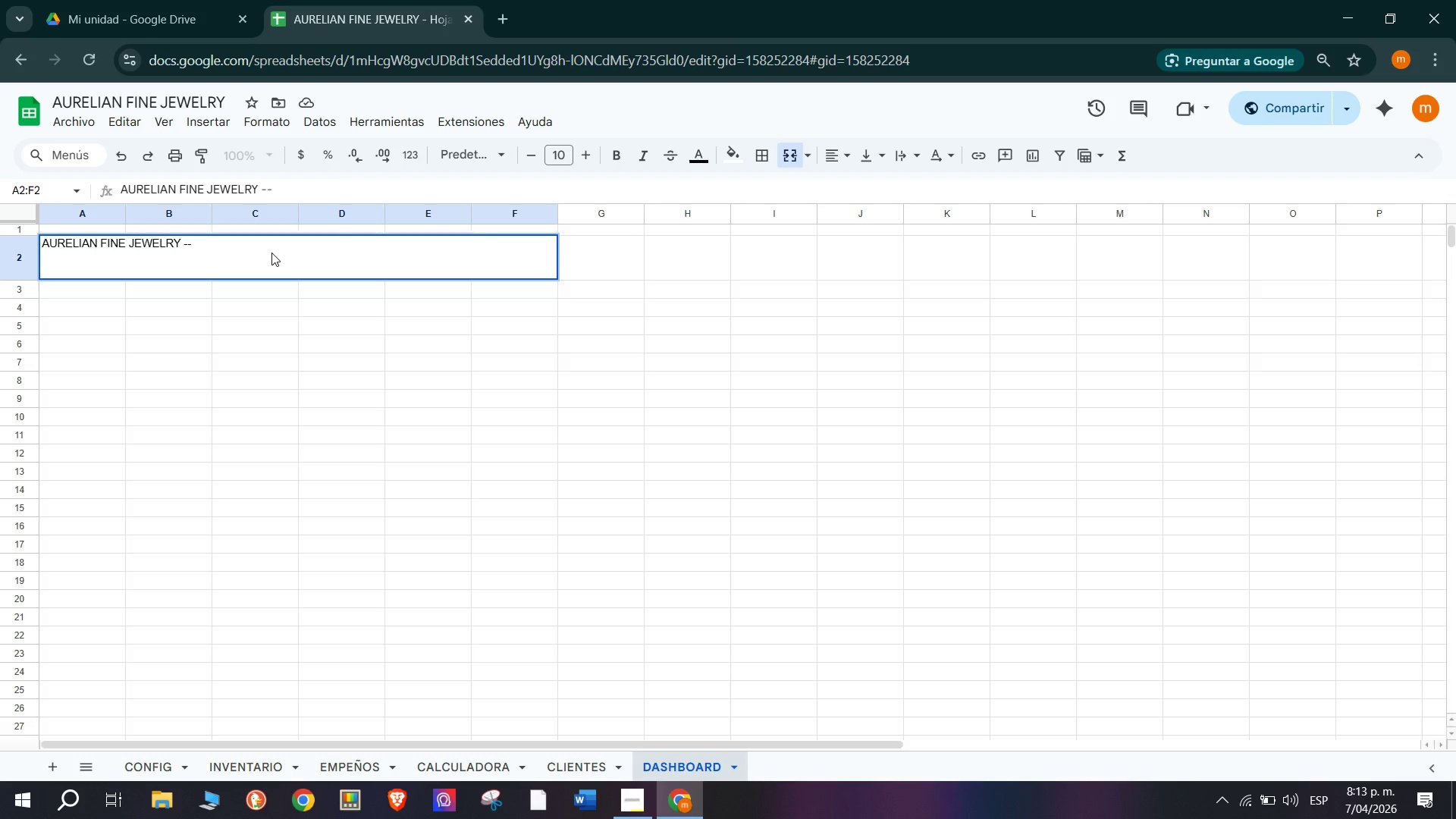 
type( PANEL EJECUTIVO DE LIQUIDEZ)
 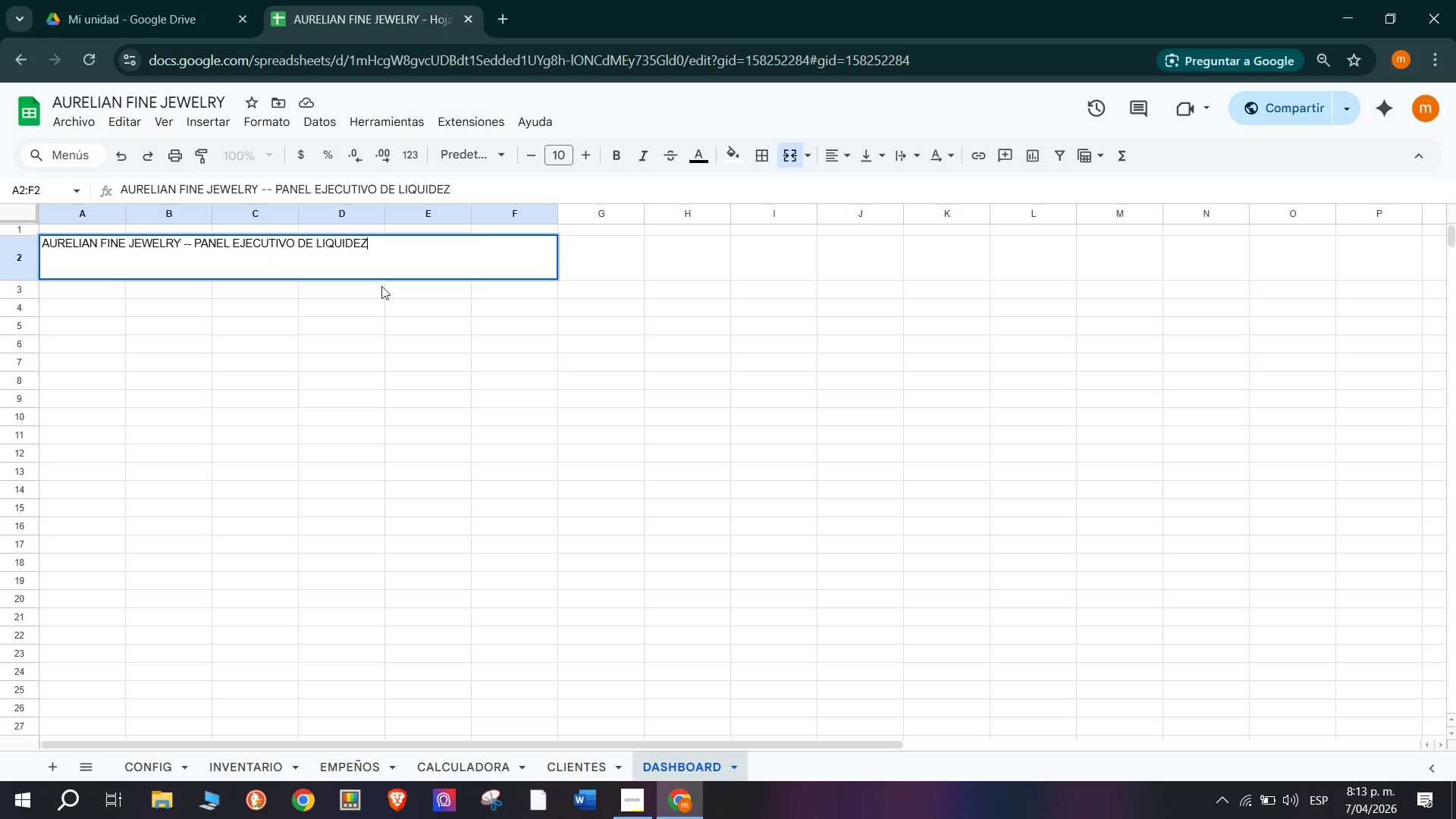 
left_click([80, 290])
 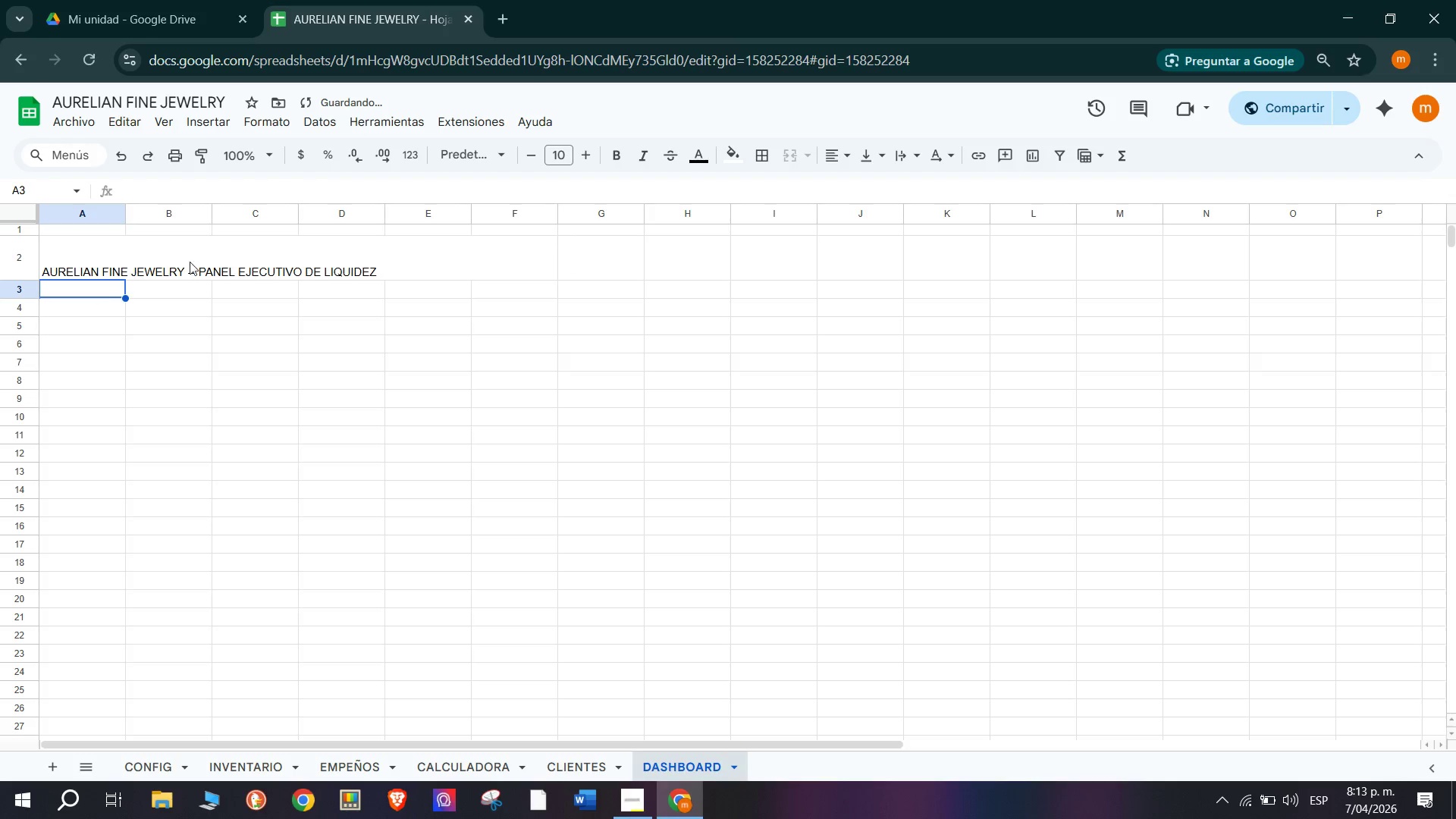 
left_click([196, 259])
 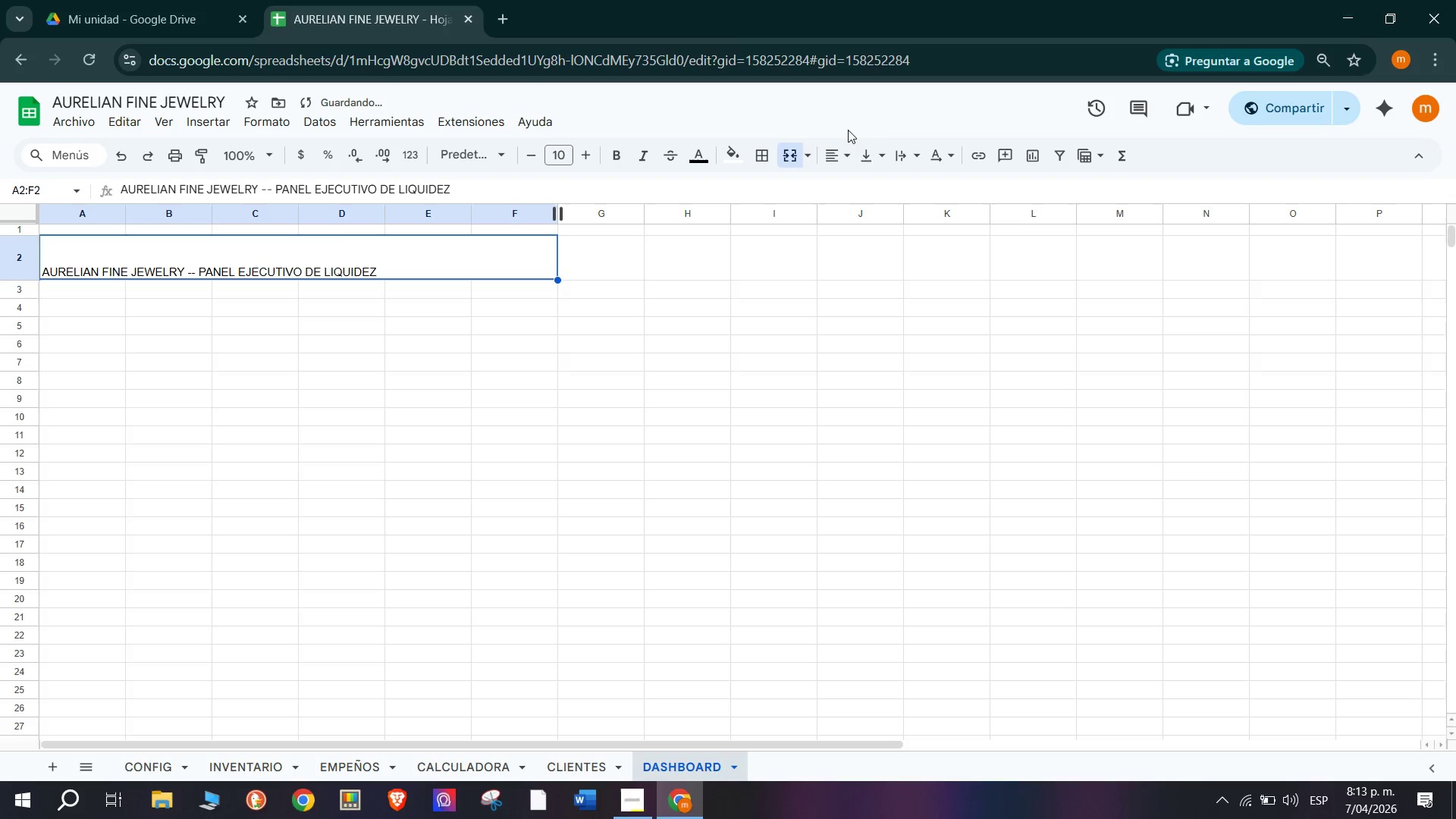 
left_click([846, 143])
 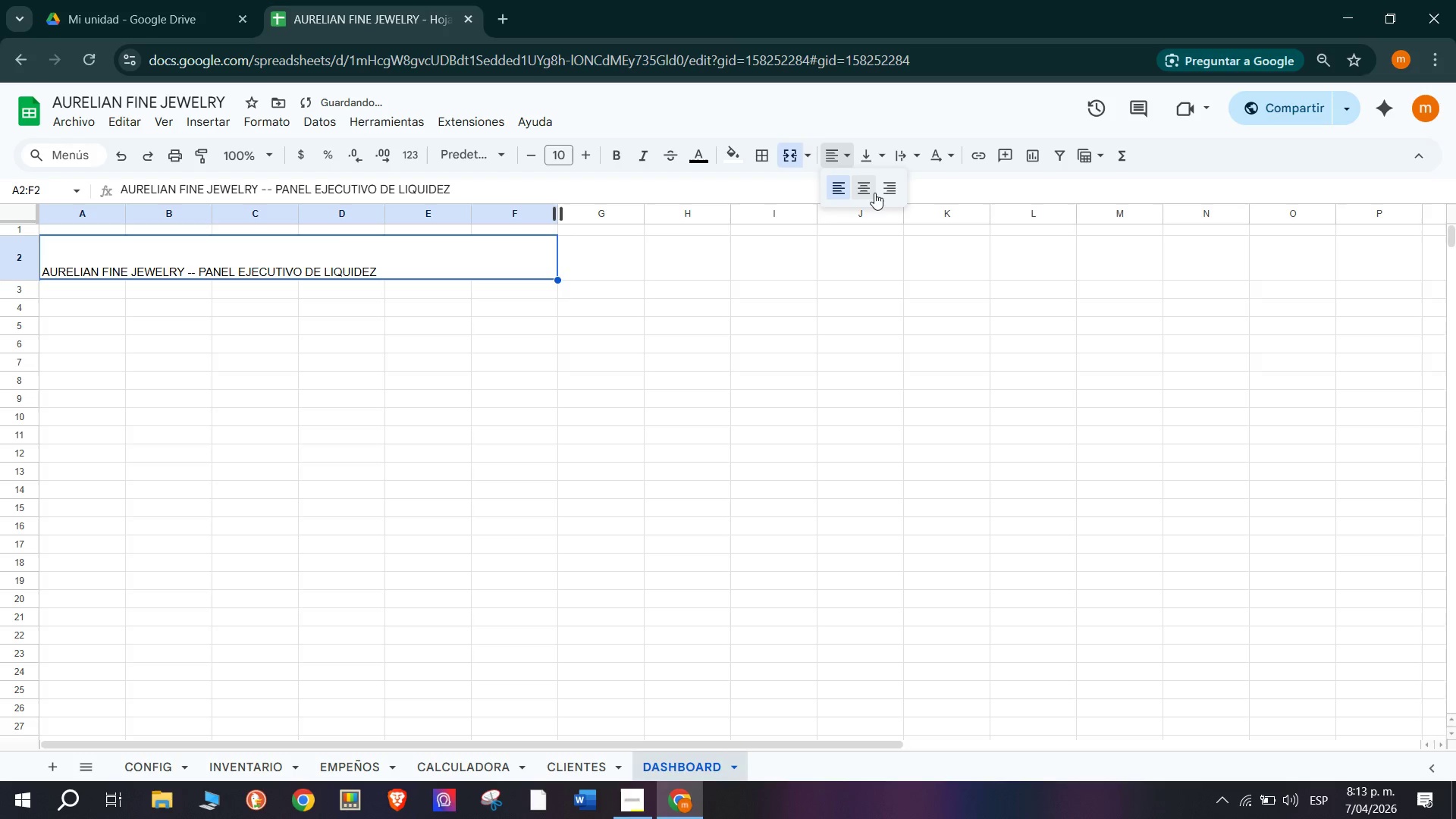 
left_click([869, 192])
 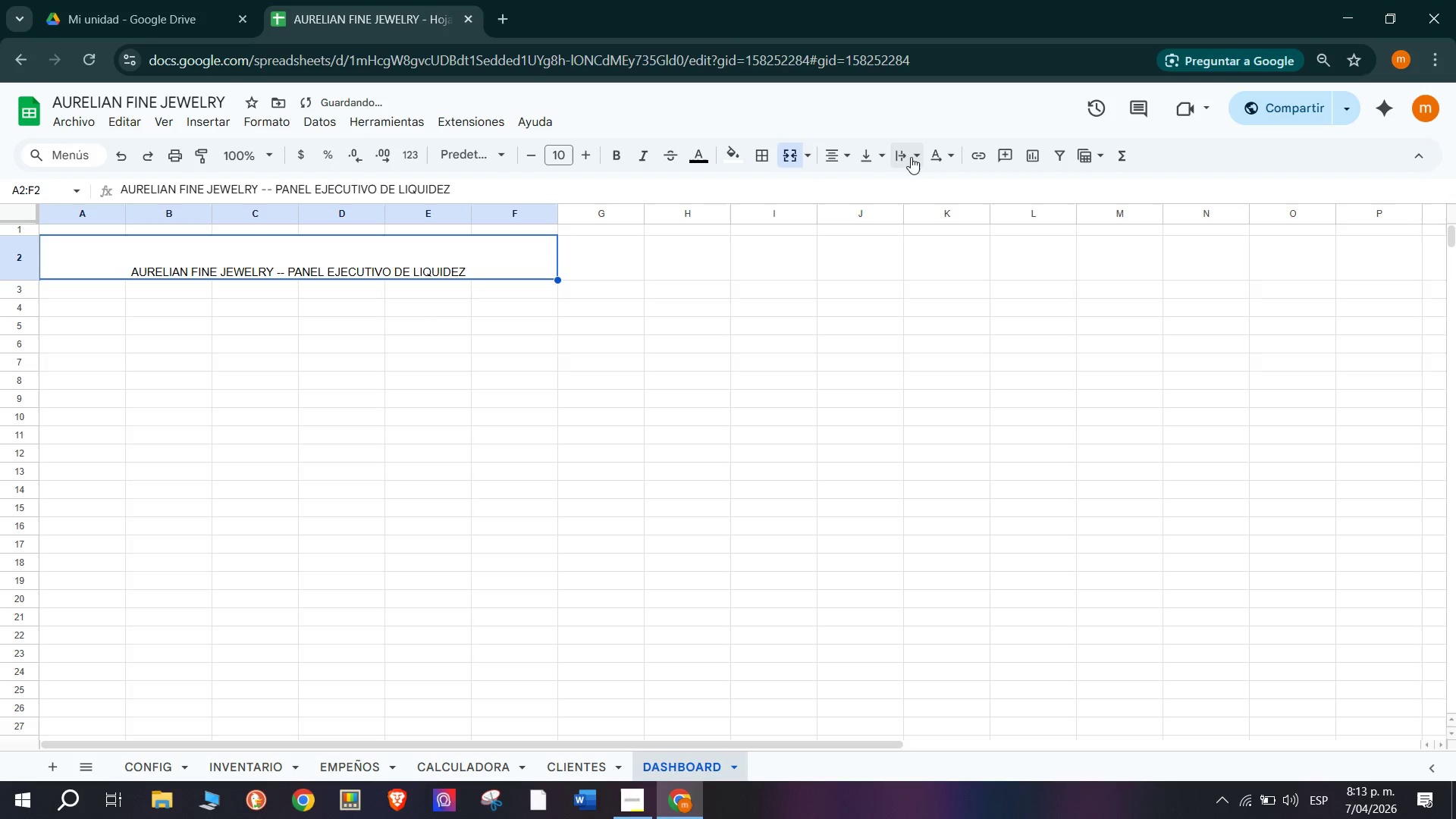 
left_click([899, 154])
 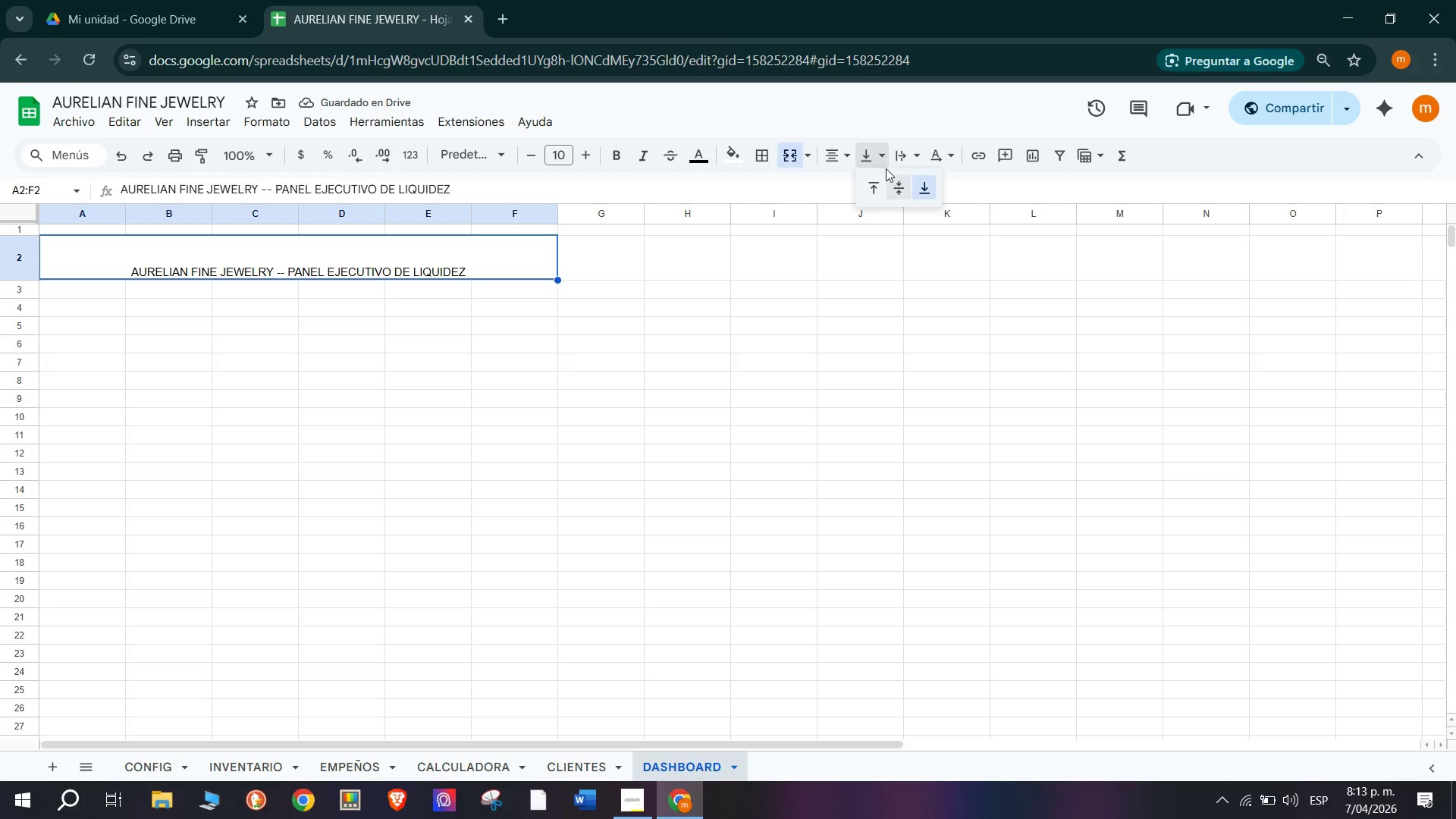 
left_click([902, 189])
 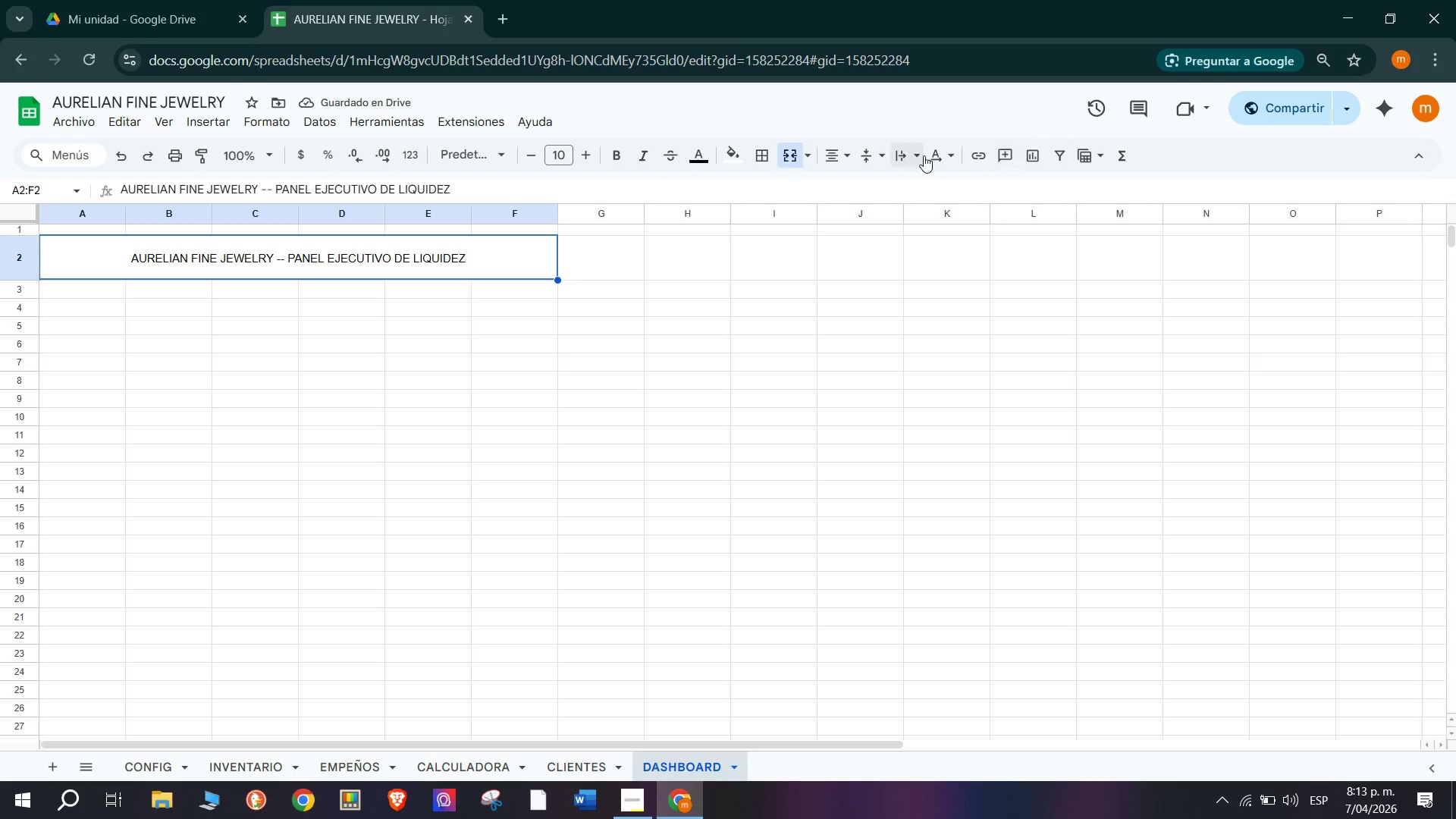 
wait(6.22)
 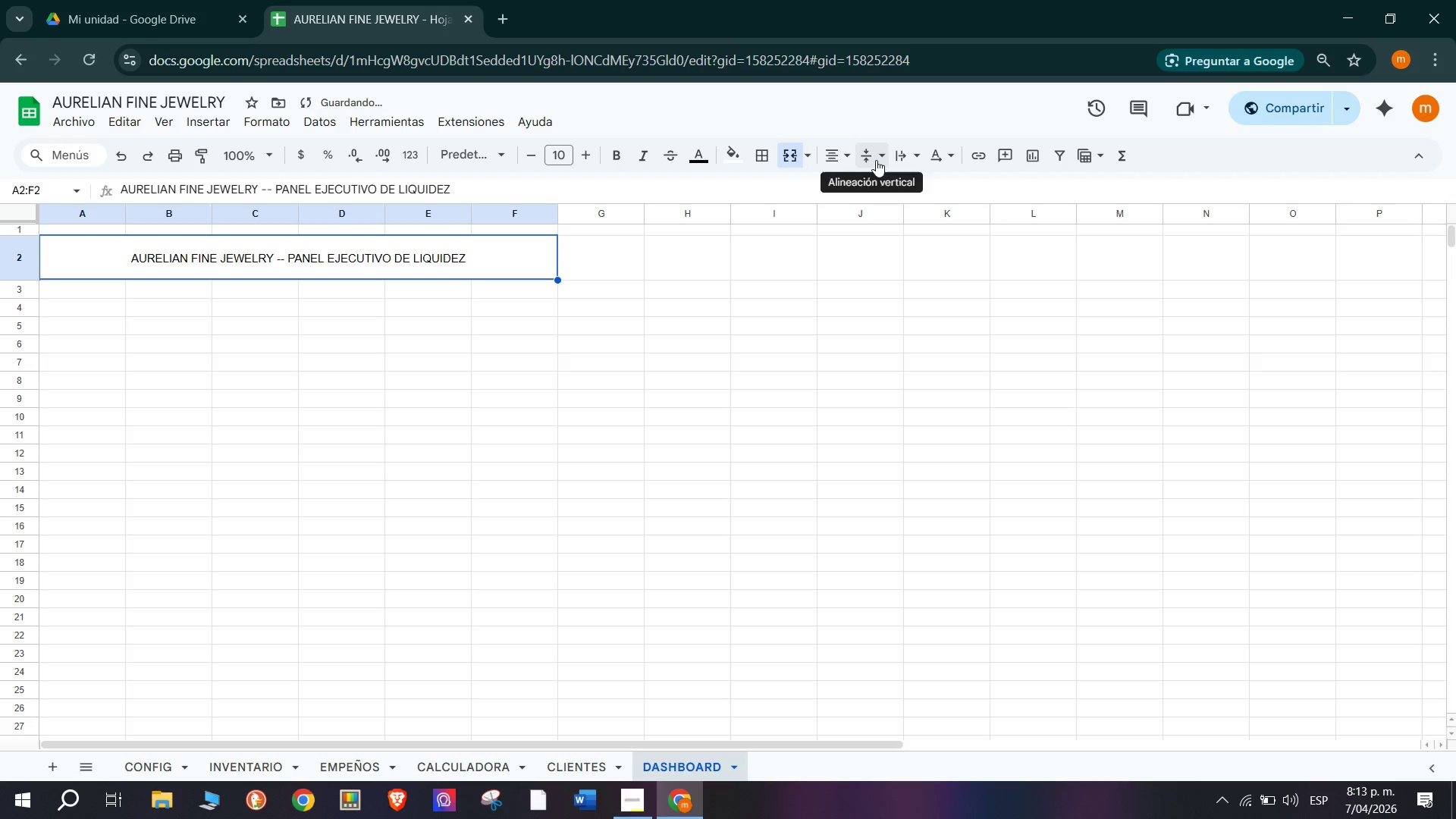 
double_click([587, 164])
 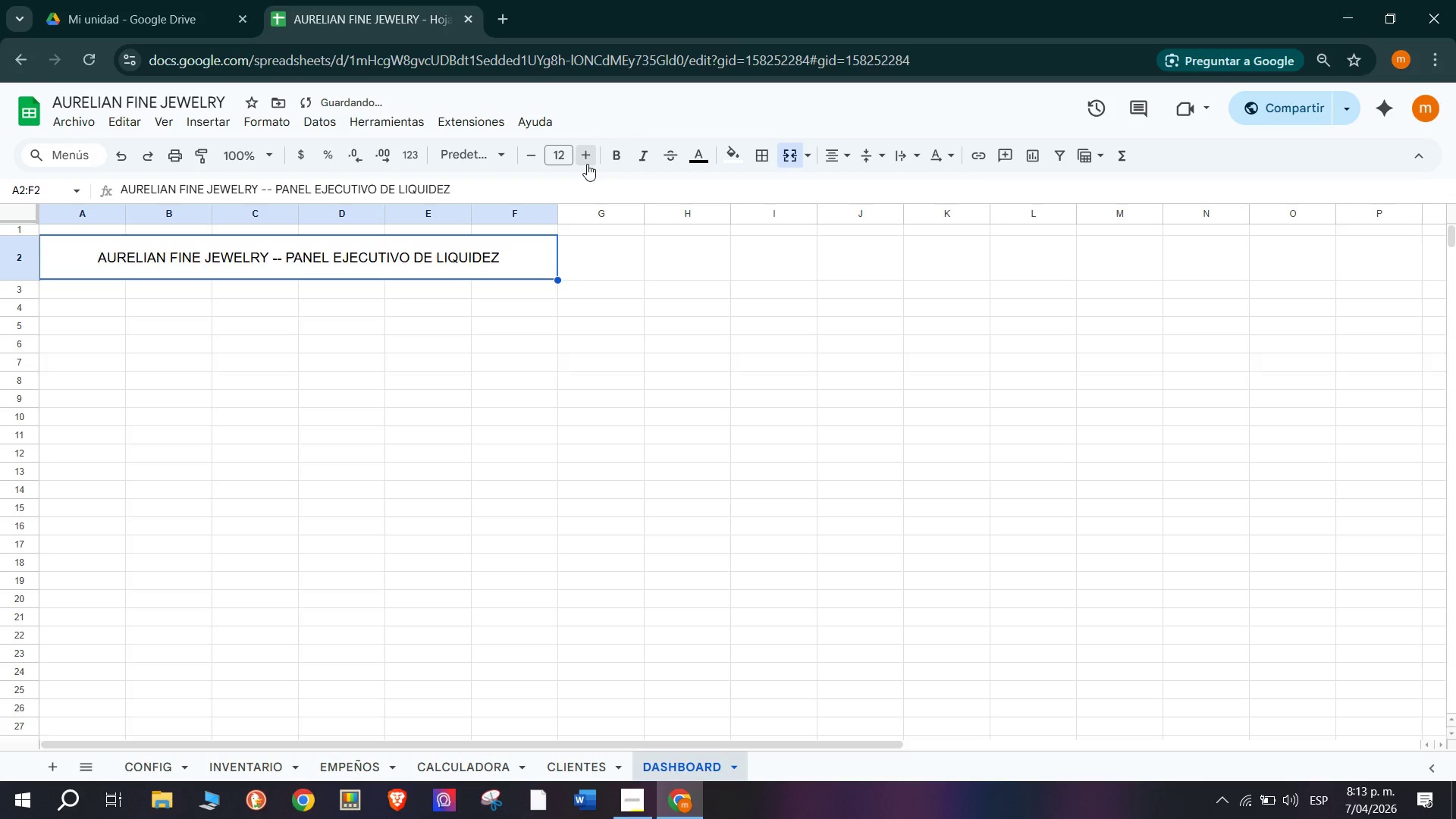 
triple_click([587, 164])
 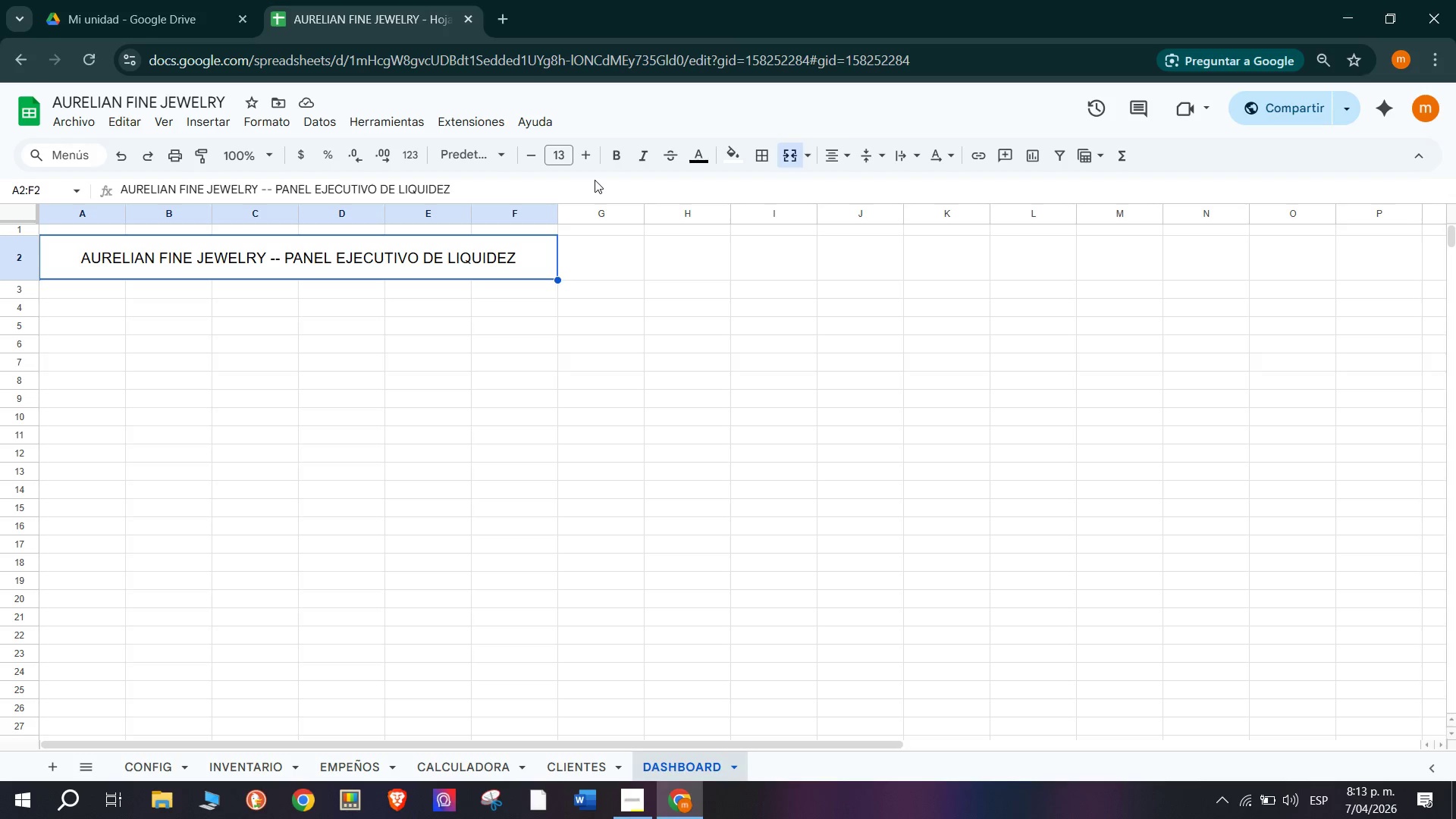 
wait(15.48)
 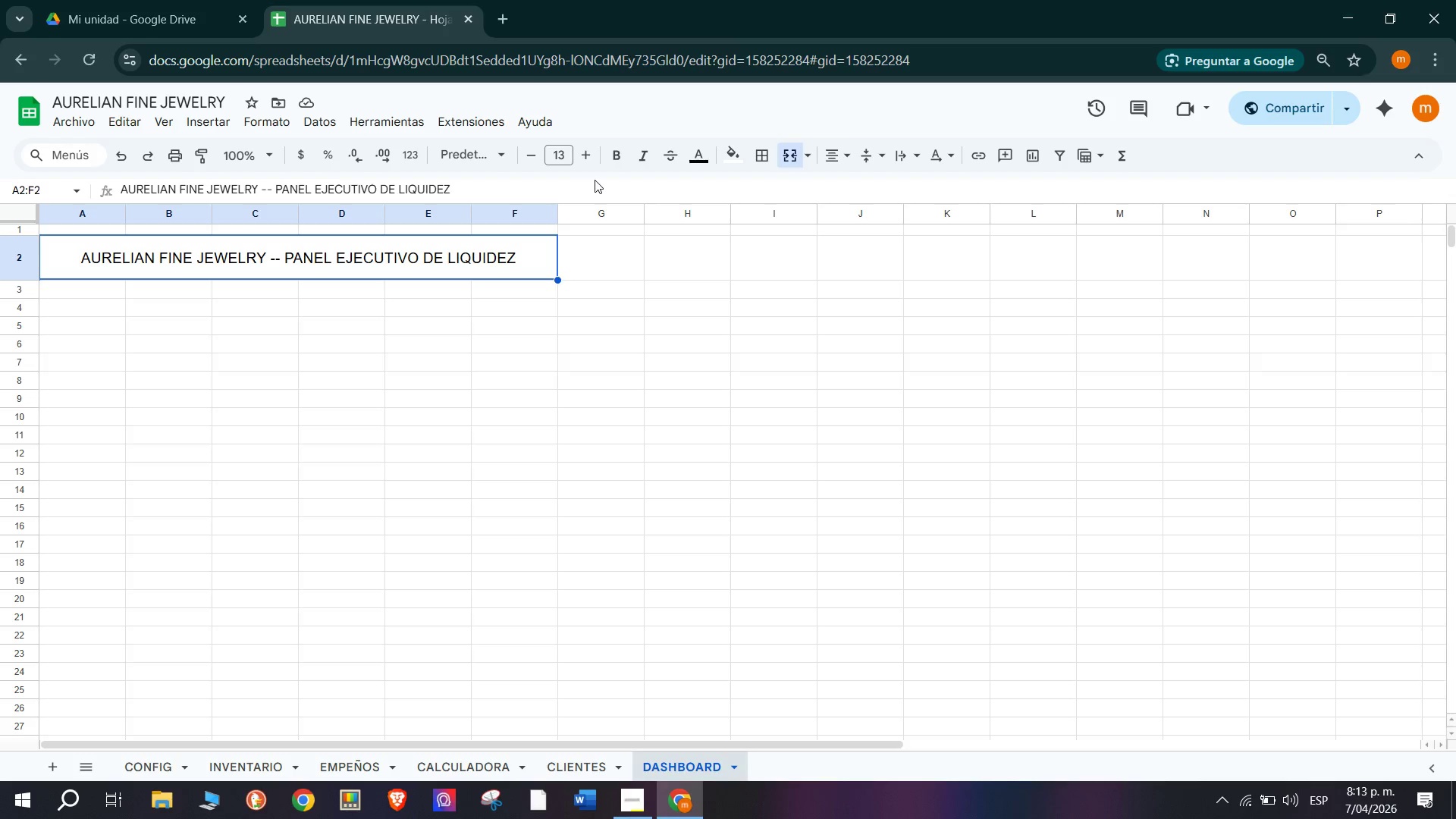 
left_click([469, 165])
 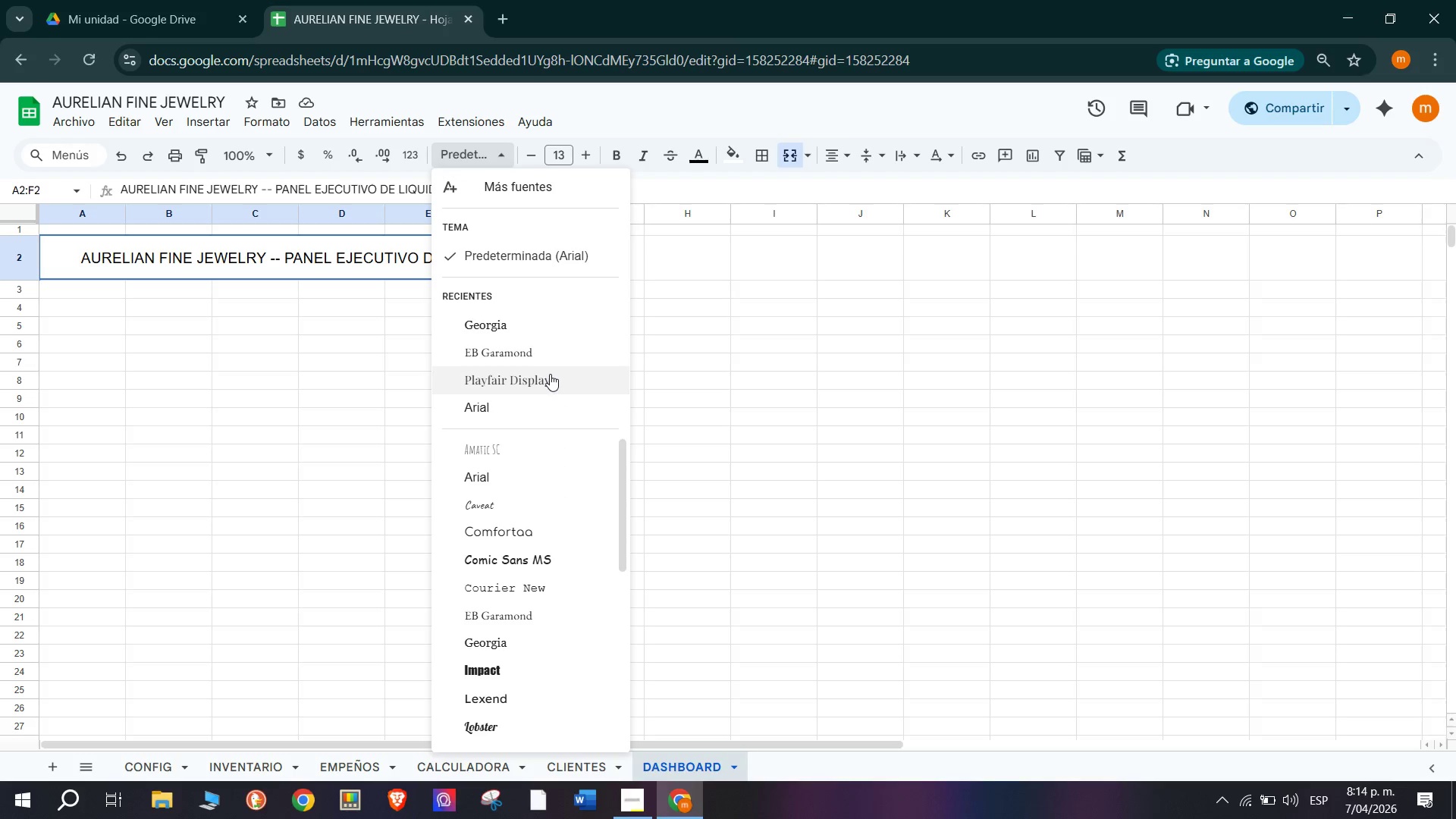 
left_click([520, 348])
 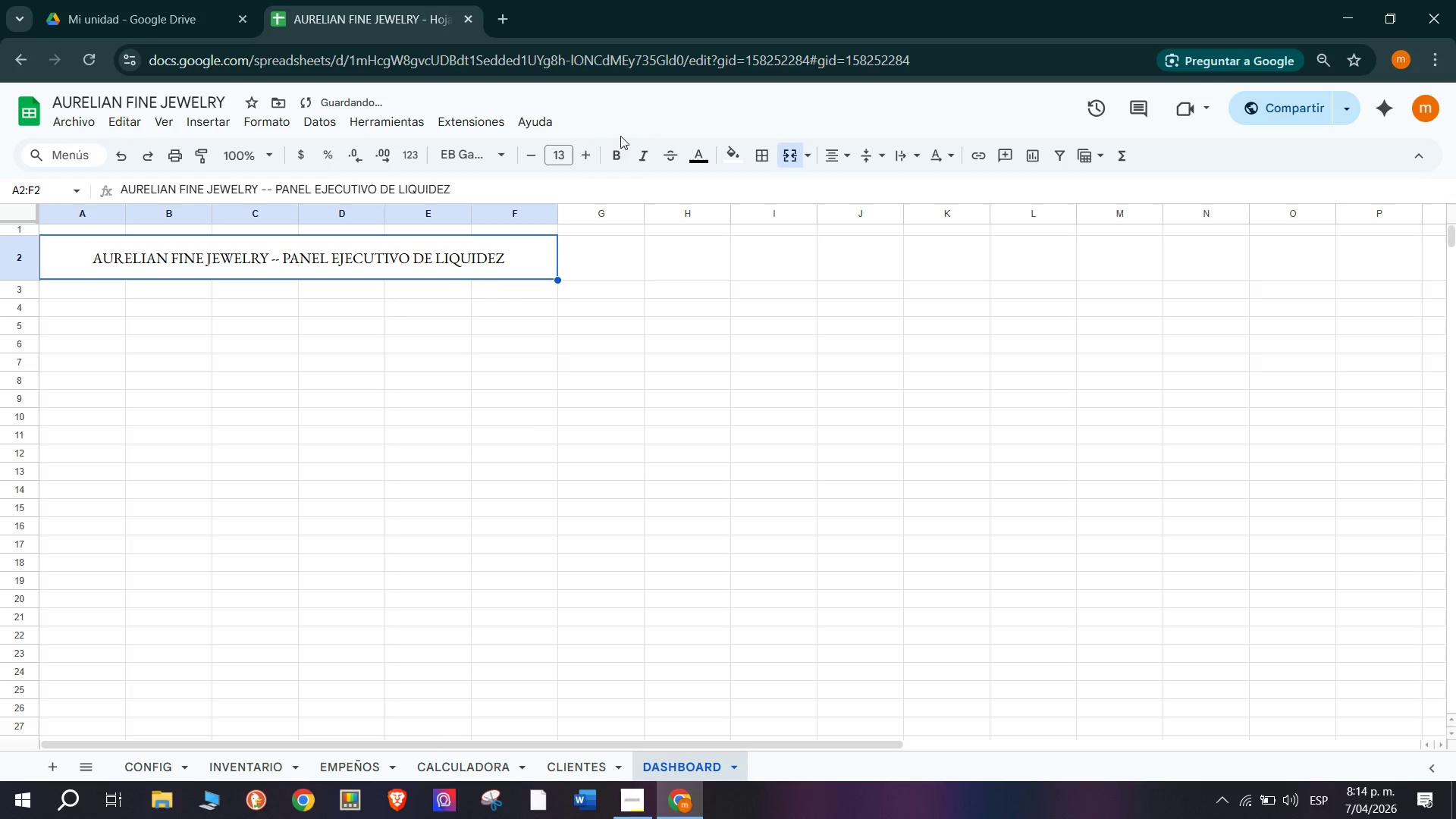 
left_click([585, 159])
 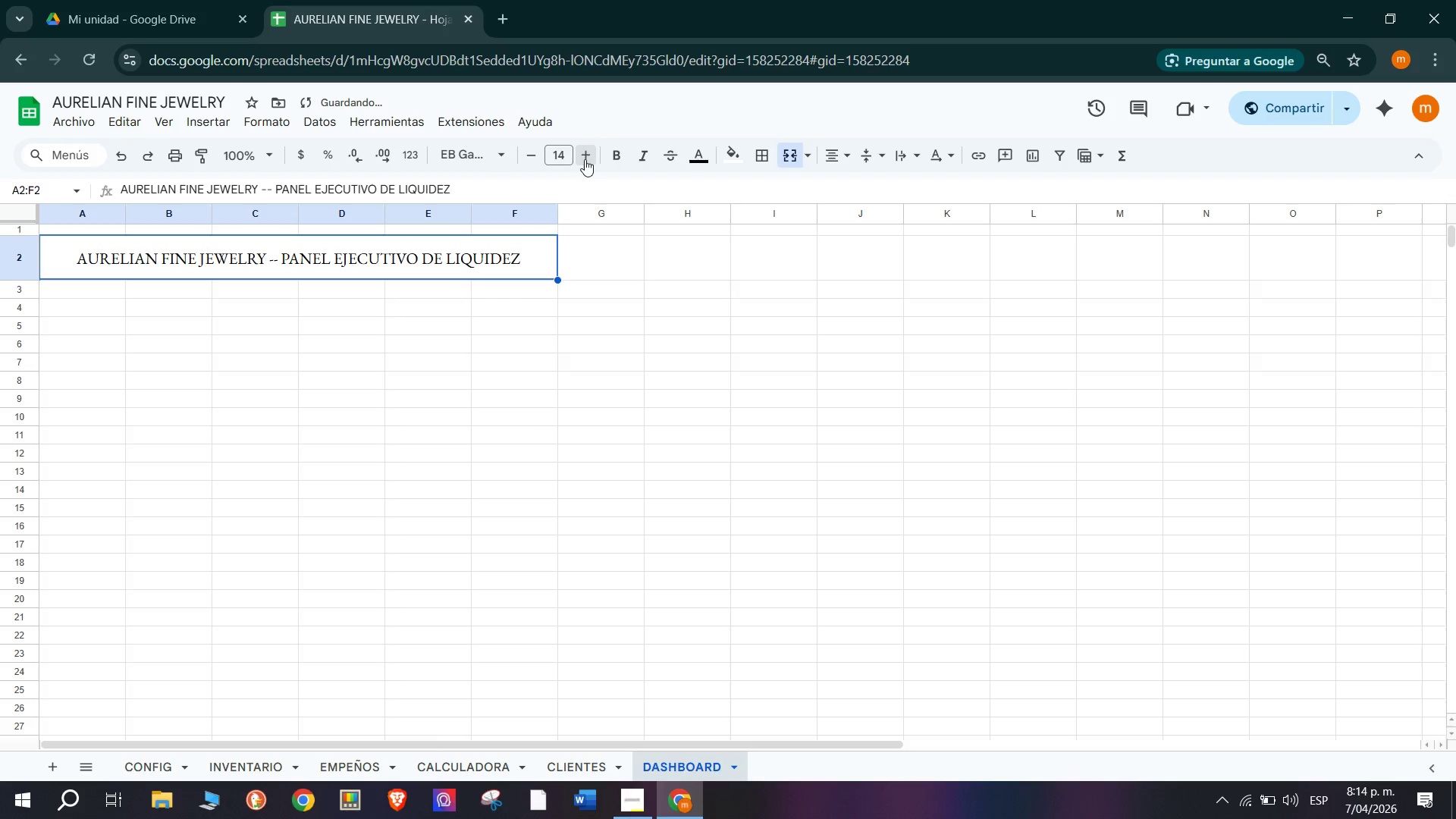 
triple_click([585, 159])
 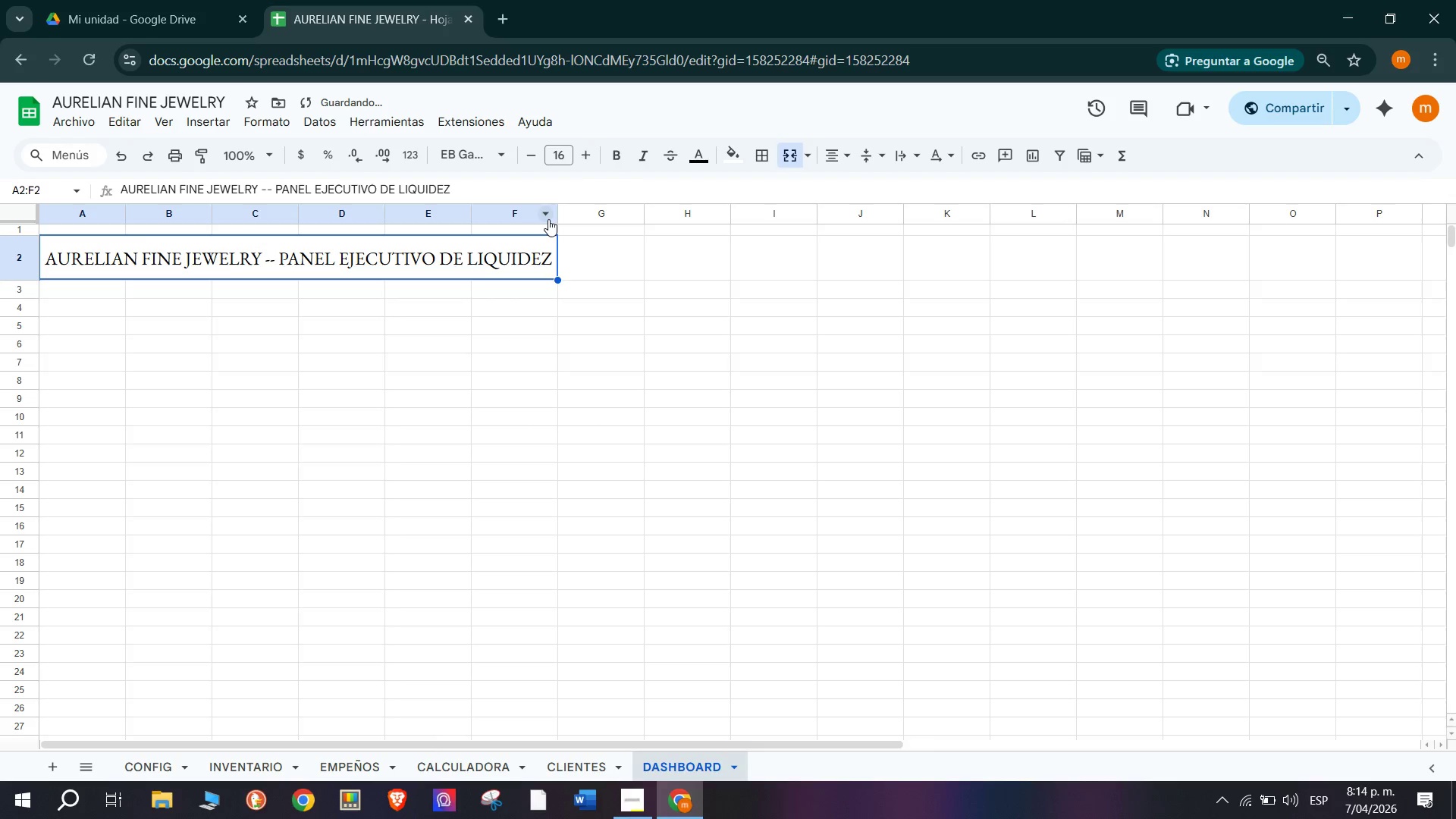 
left_click_drag(start_coordinate=[557, 215], to_coordinate=[618, 222])
 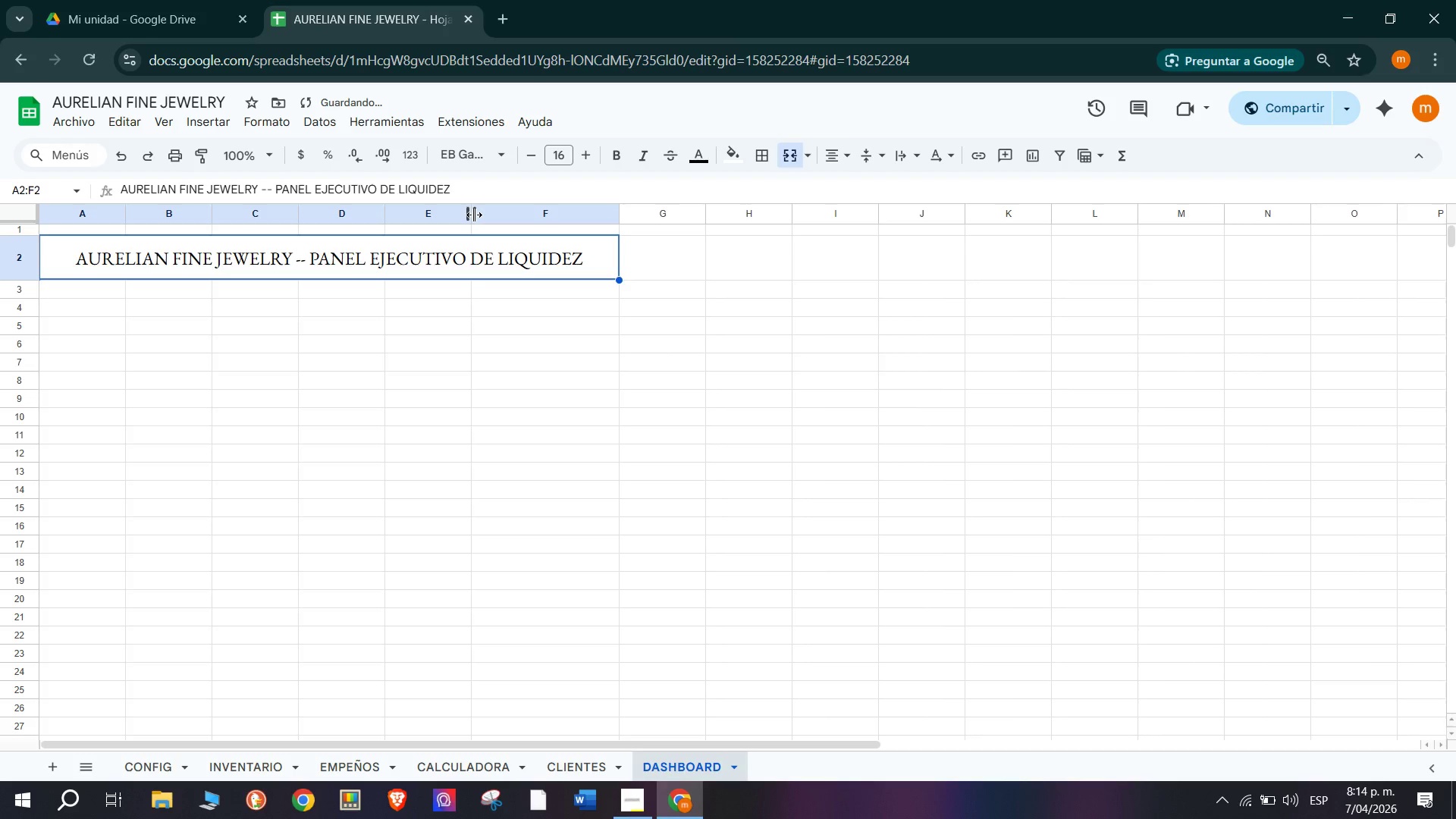 
left_click_drag(start_coordinate=[473, 213], to_coordinate=[510, 218])
 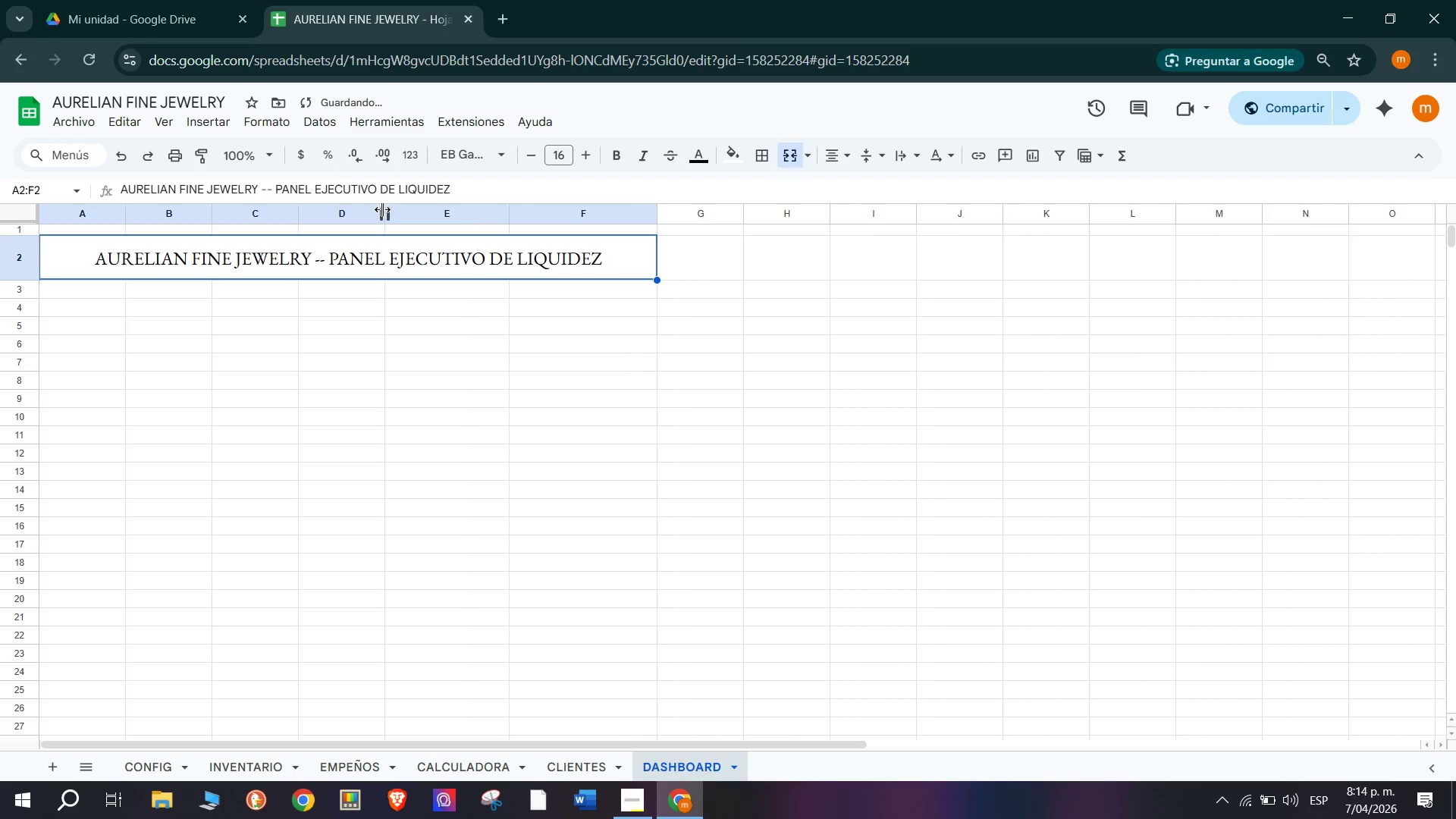 
left_click_drag(start_coordinate=[381, 209], to_coordinate=[403, 212])
 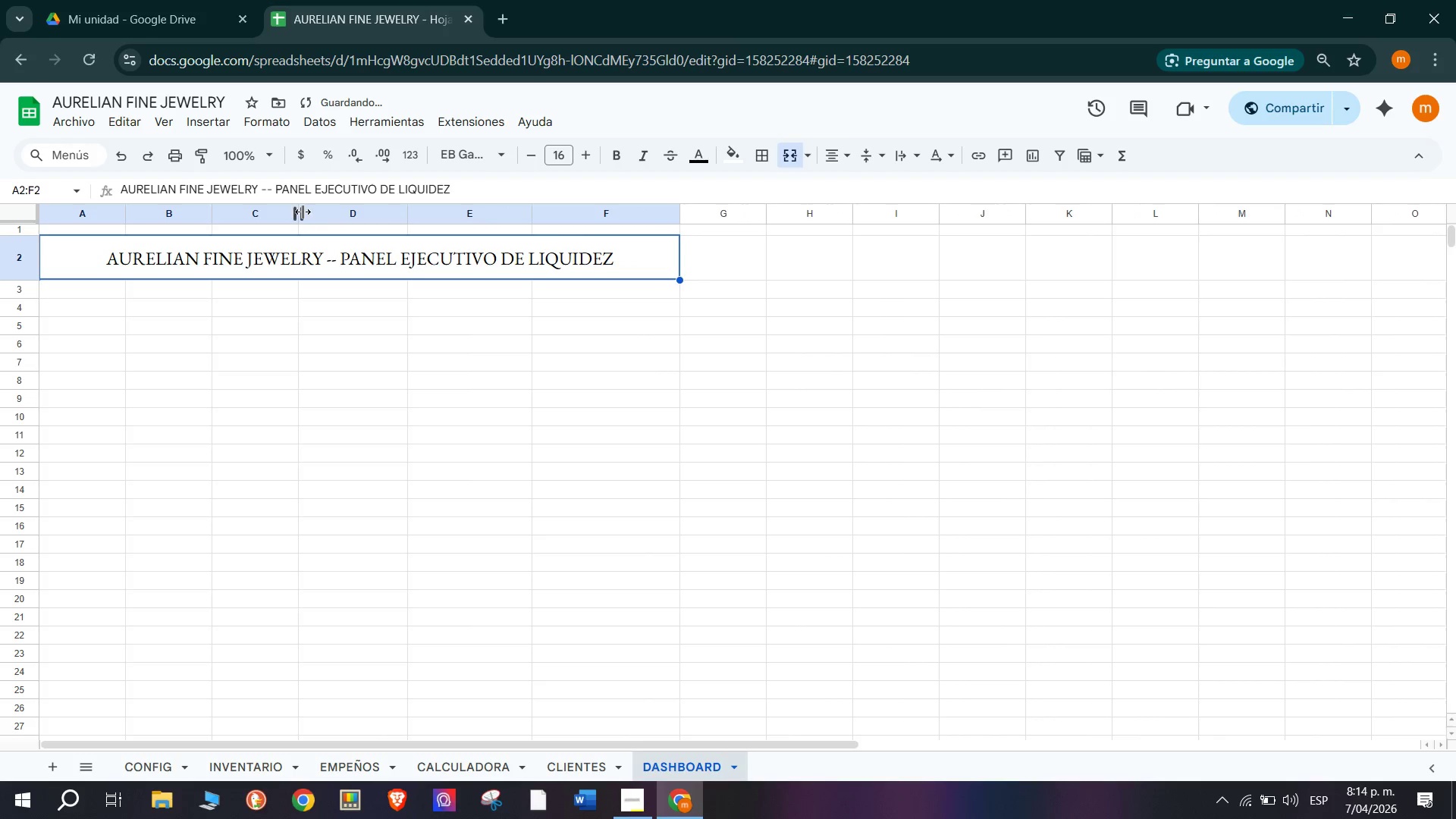 
left_click_drag(start_coordinate=[301, 211], to_coordinate=[335, 219])
 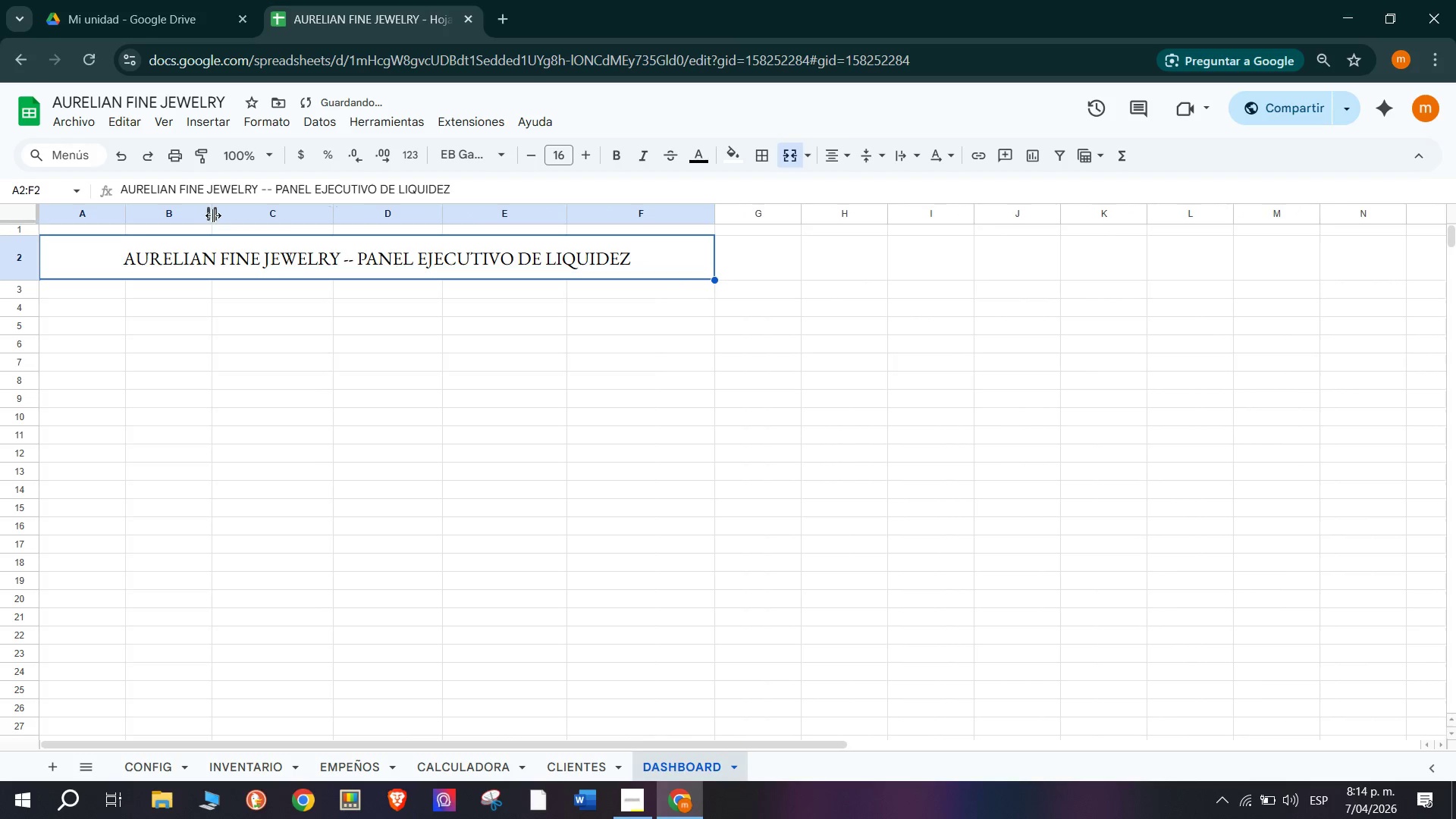 
left_click_drag(start_coordinate=[213, 213], to_coordinate=[245, 223])
 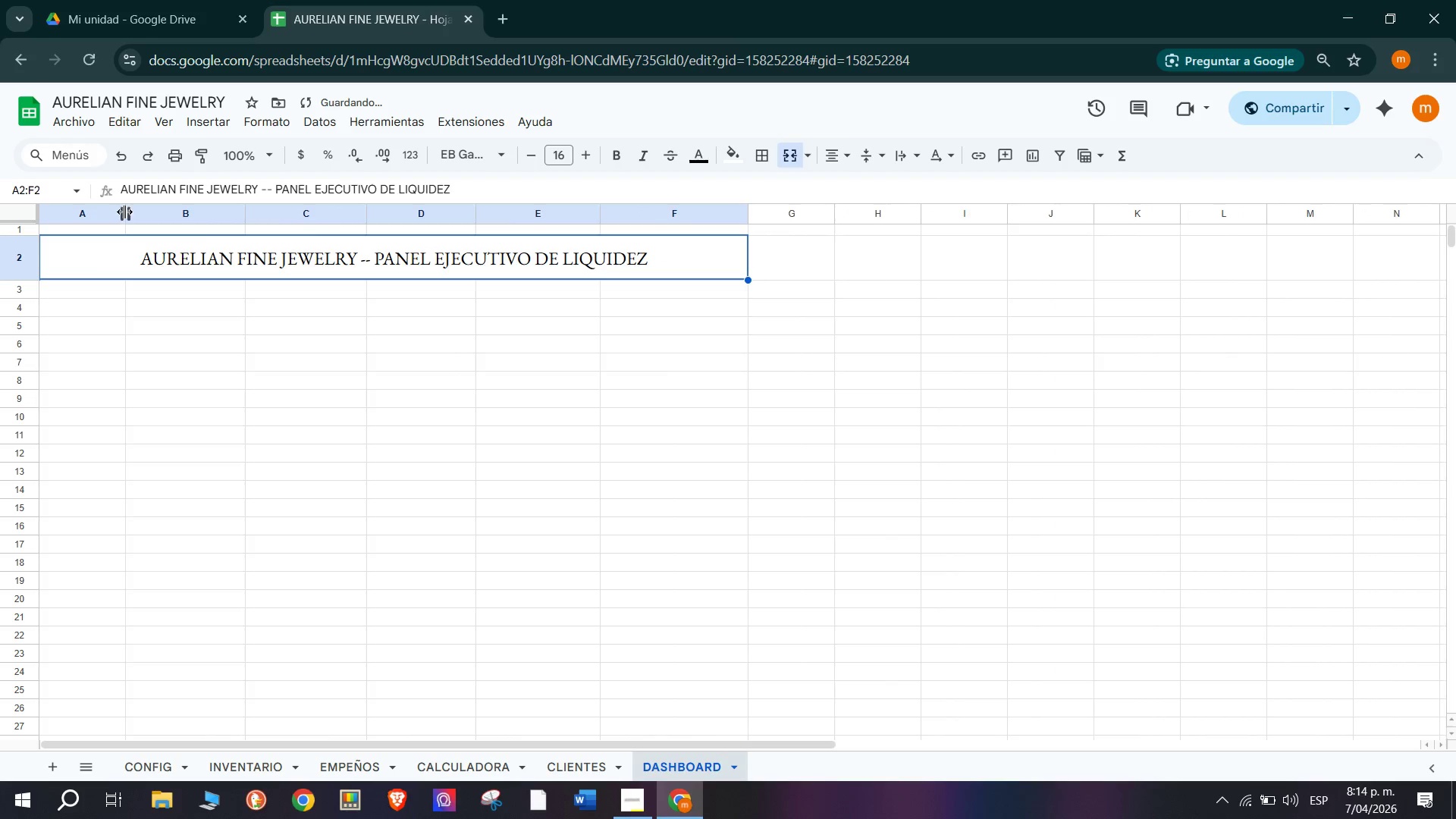 
left_click_drag(start_coordinate=[125, 209], to_coordinate=[154, 218])
 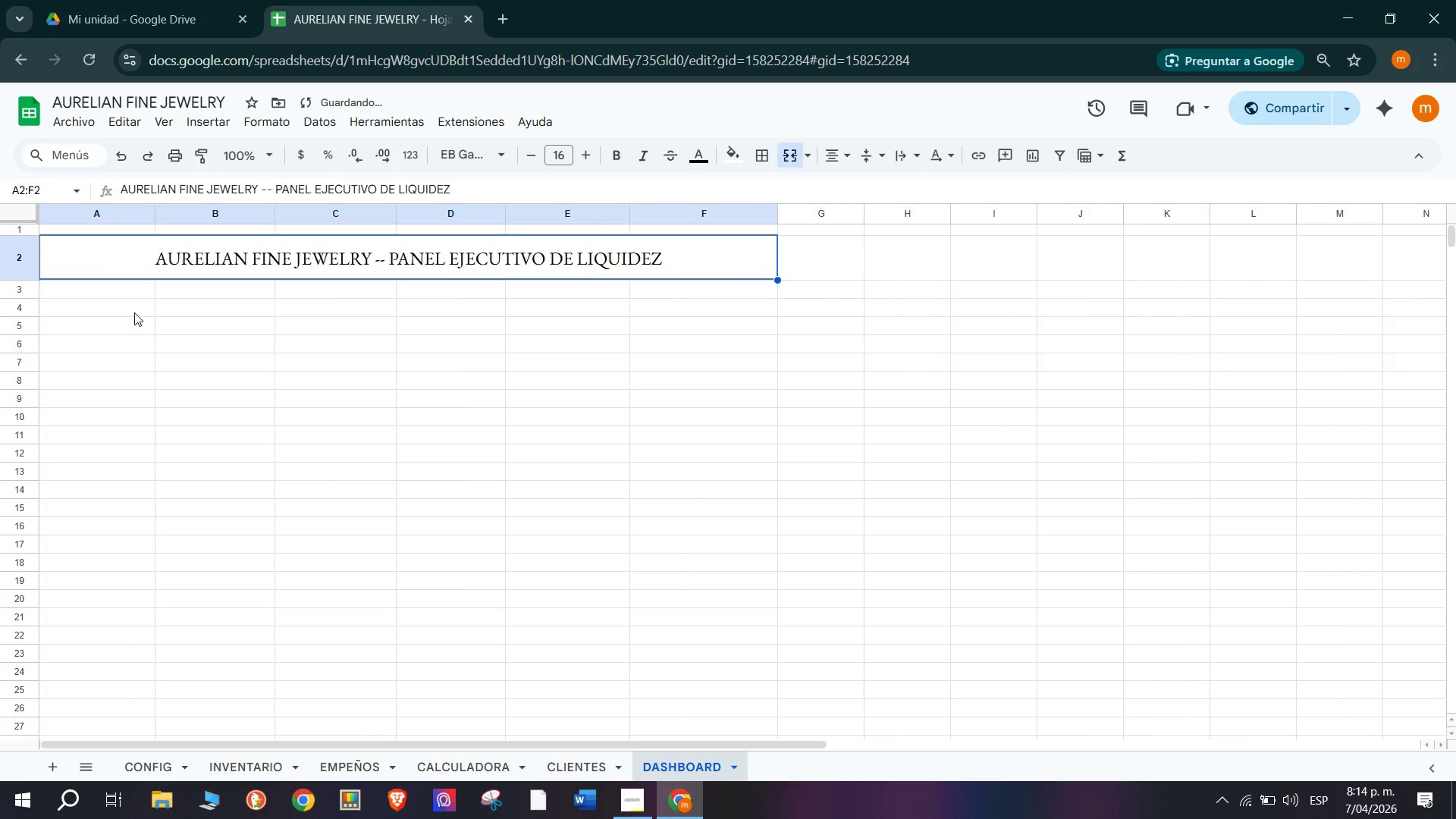 
left_click([137, 291])
 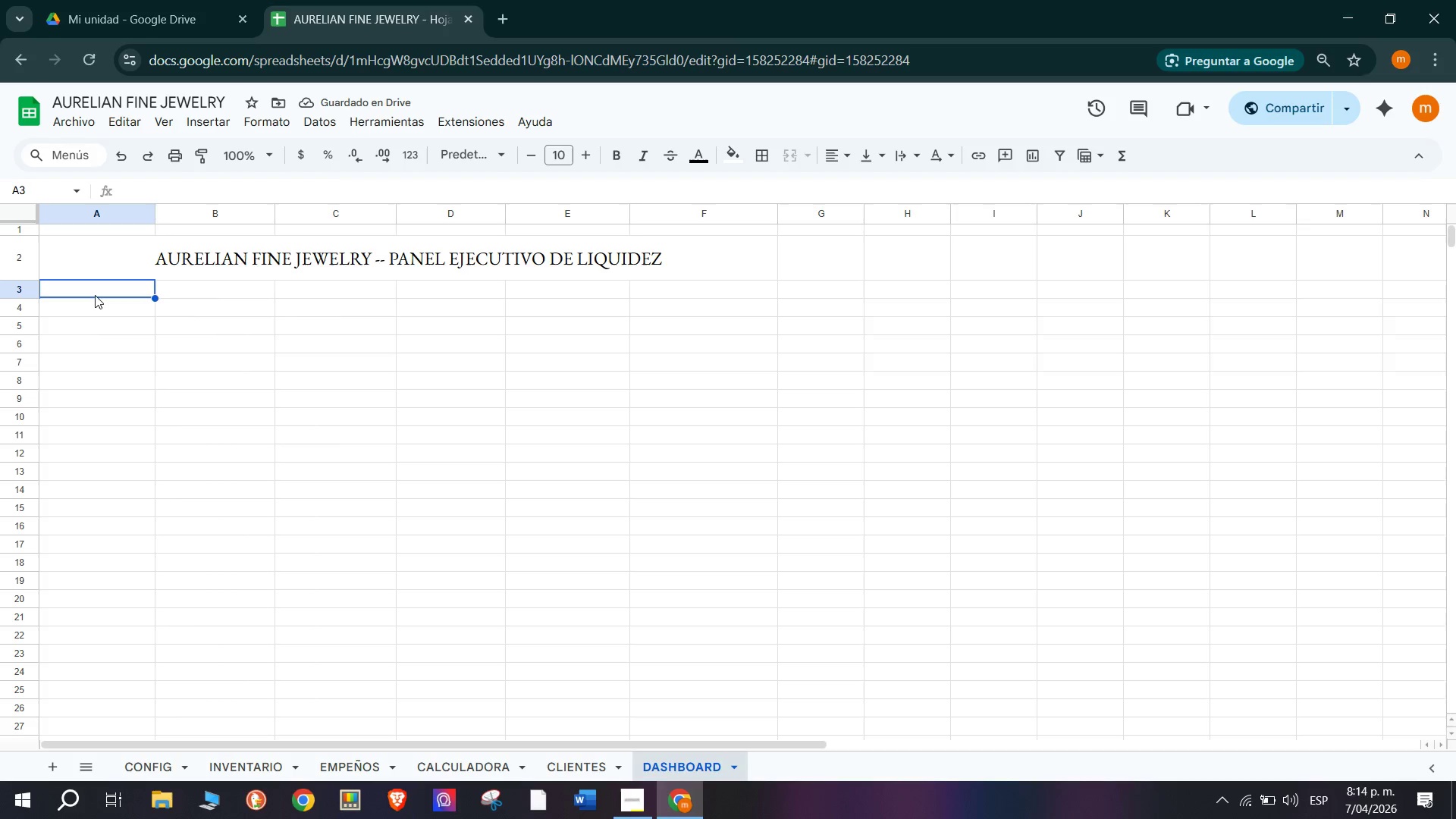 
double_click([89, 322])
 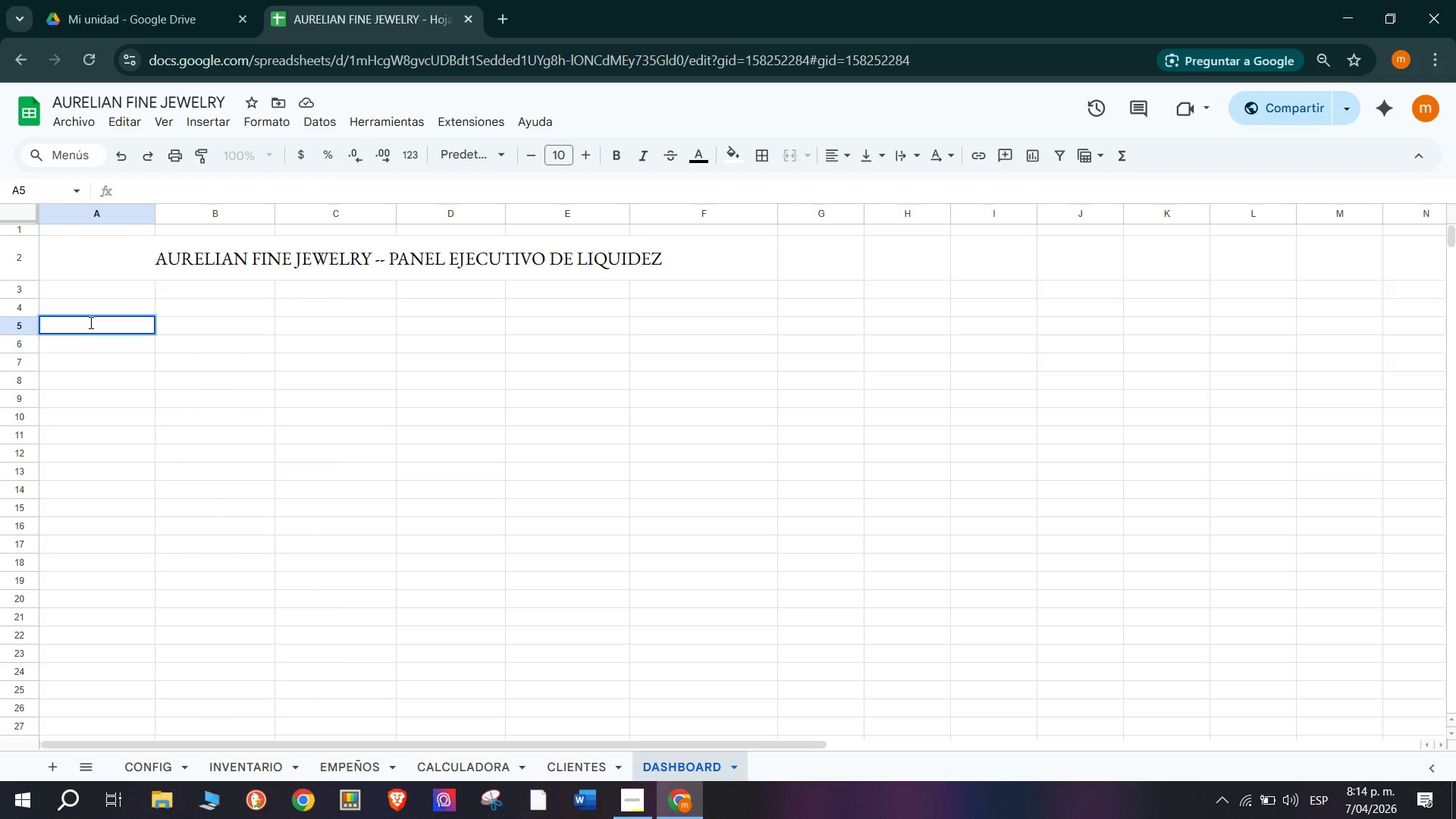 
wait(20.83)
 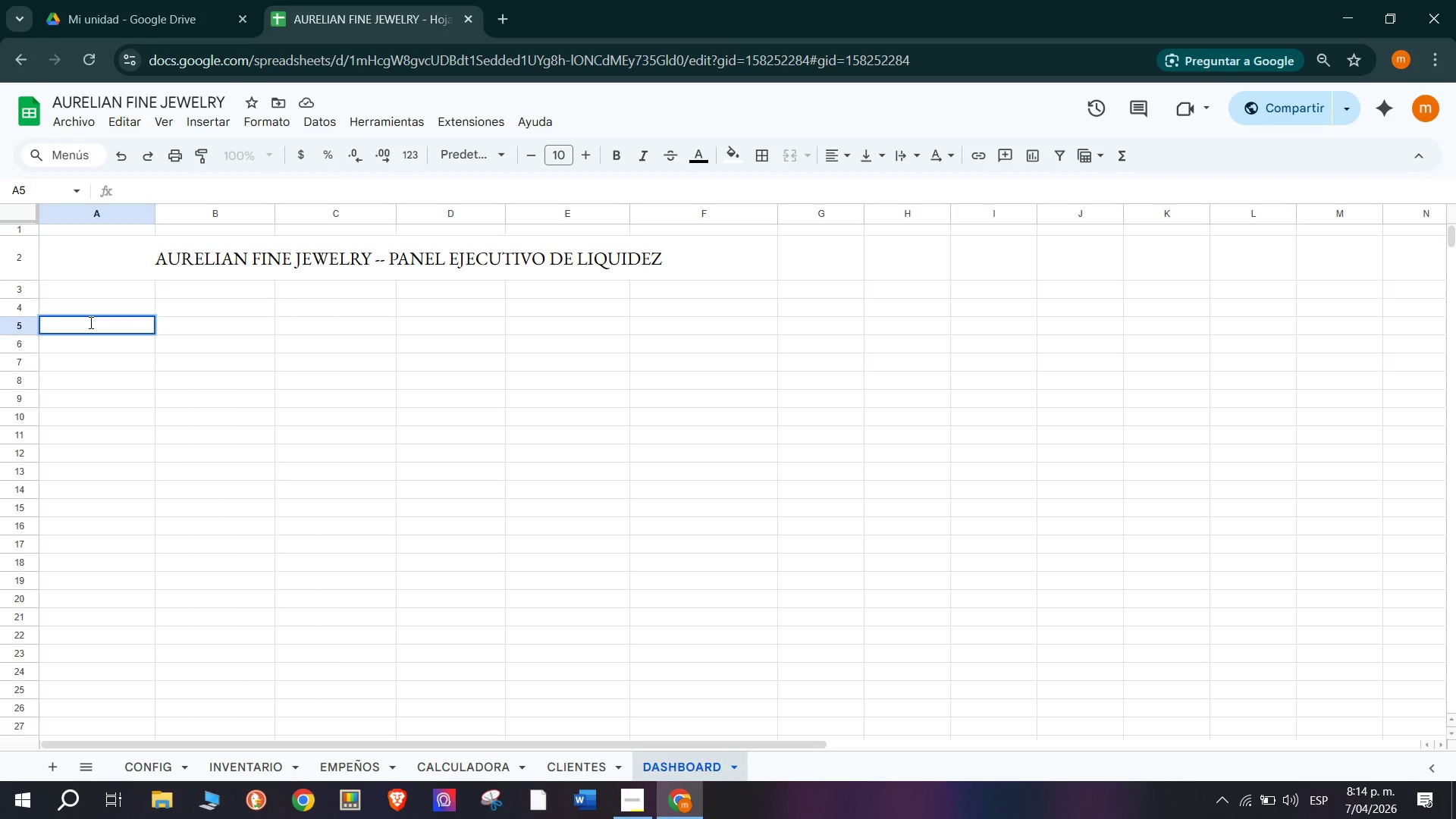 
left_click([119, 255])
 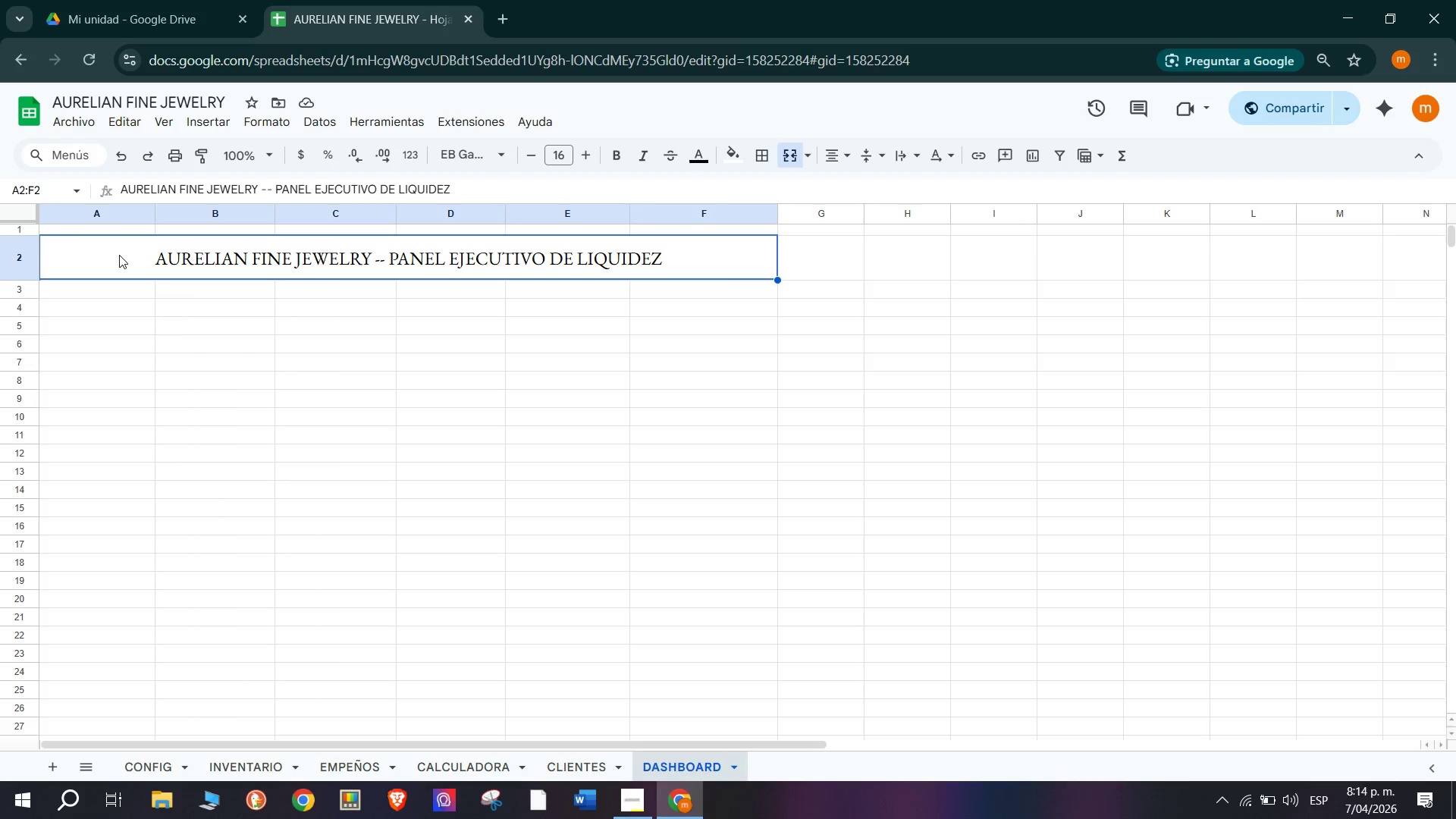 
double_click([119, 255])
 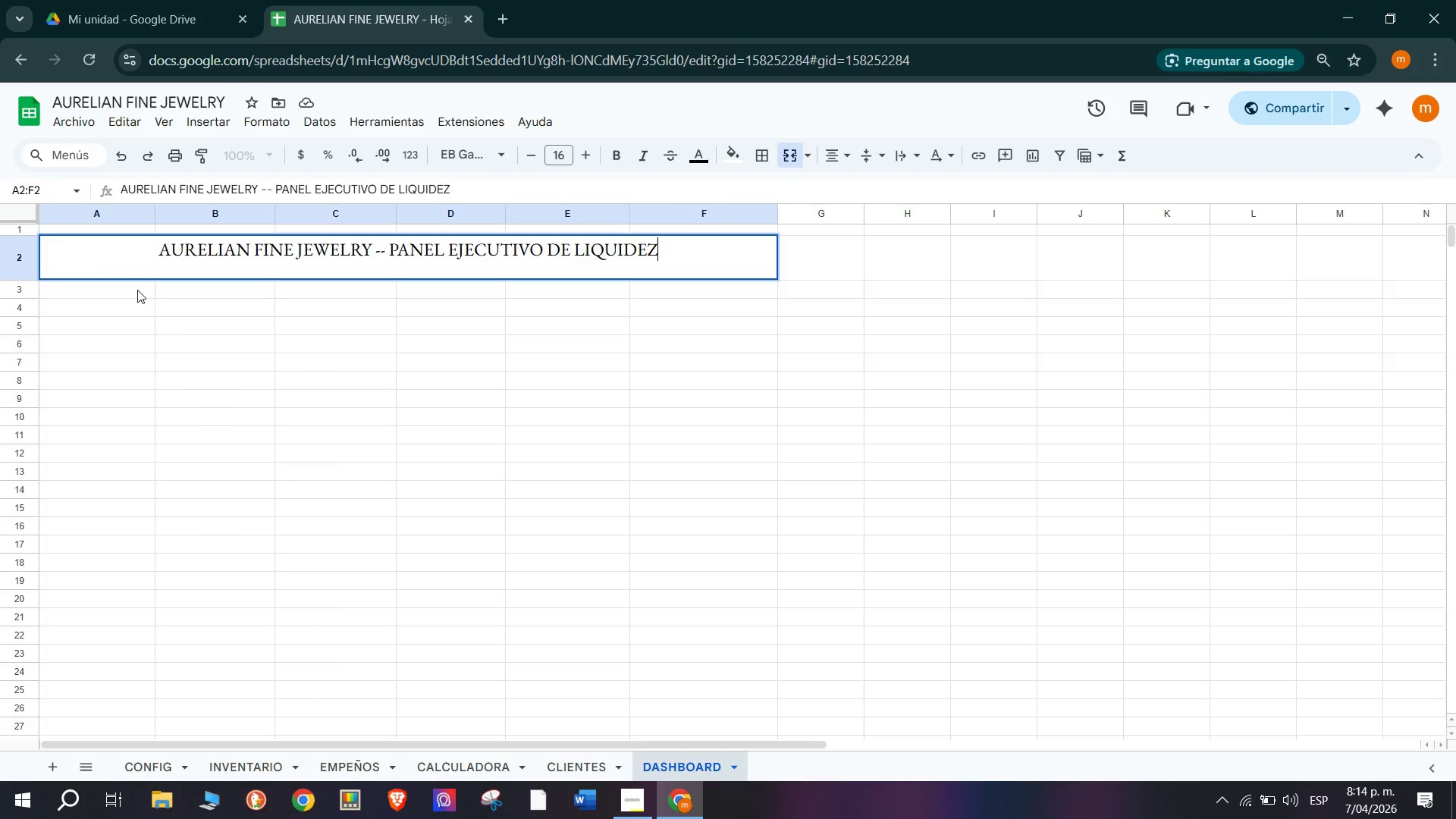 
left_click([146, 338])
 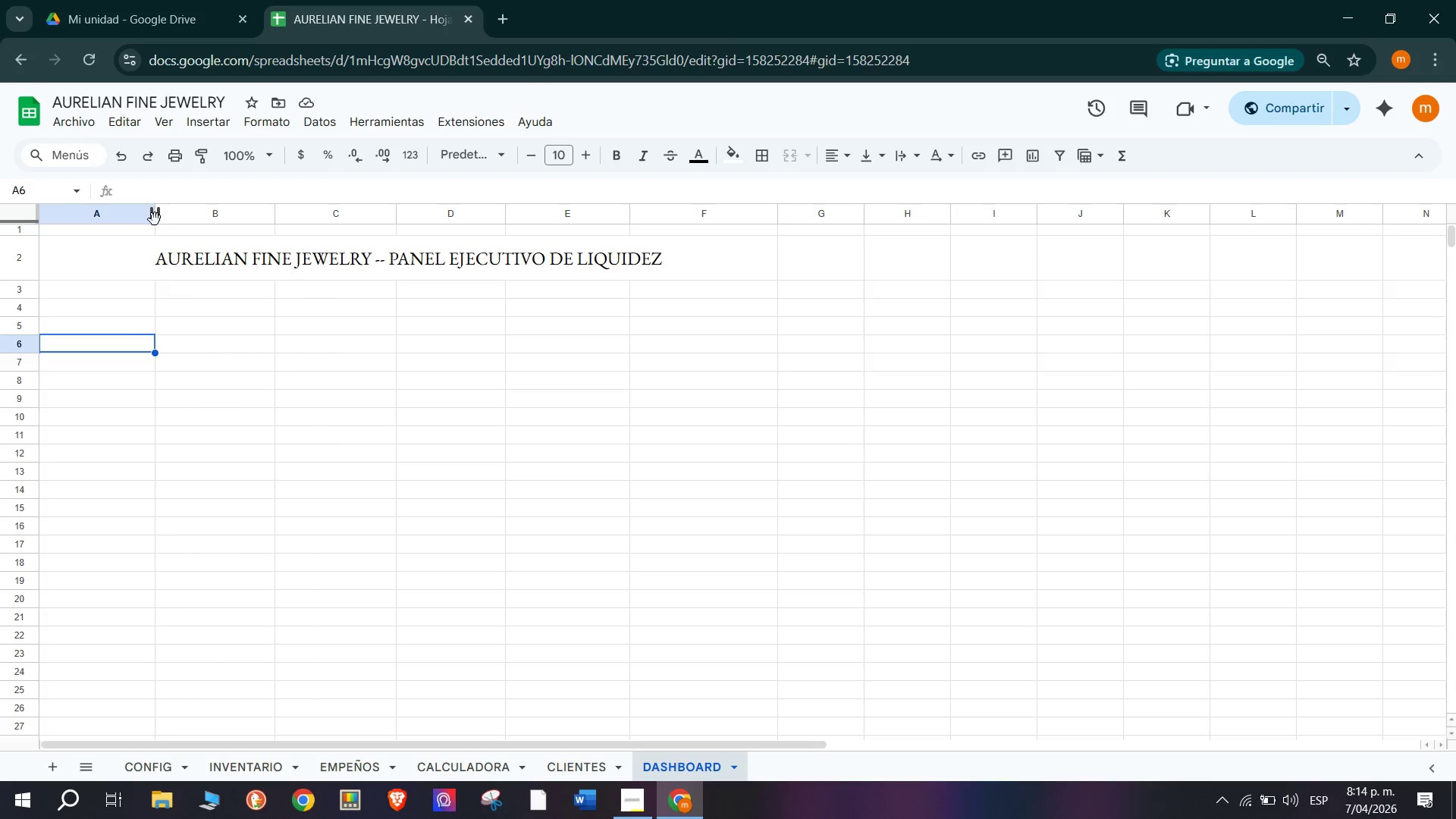 
left_click_drag(start_coordinate=[155, 217], to_coordinate=[50, 227])
 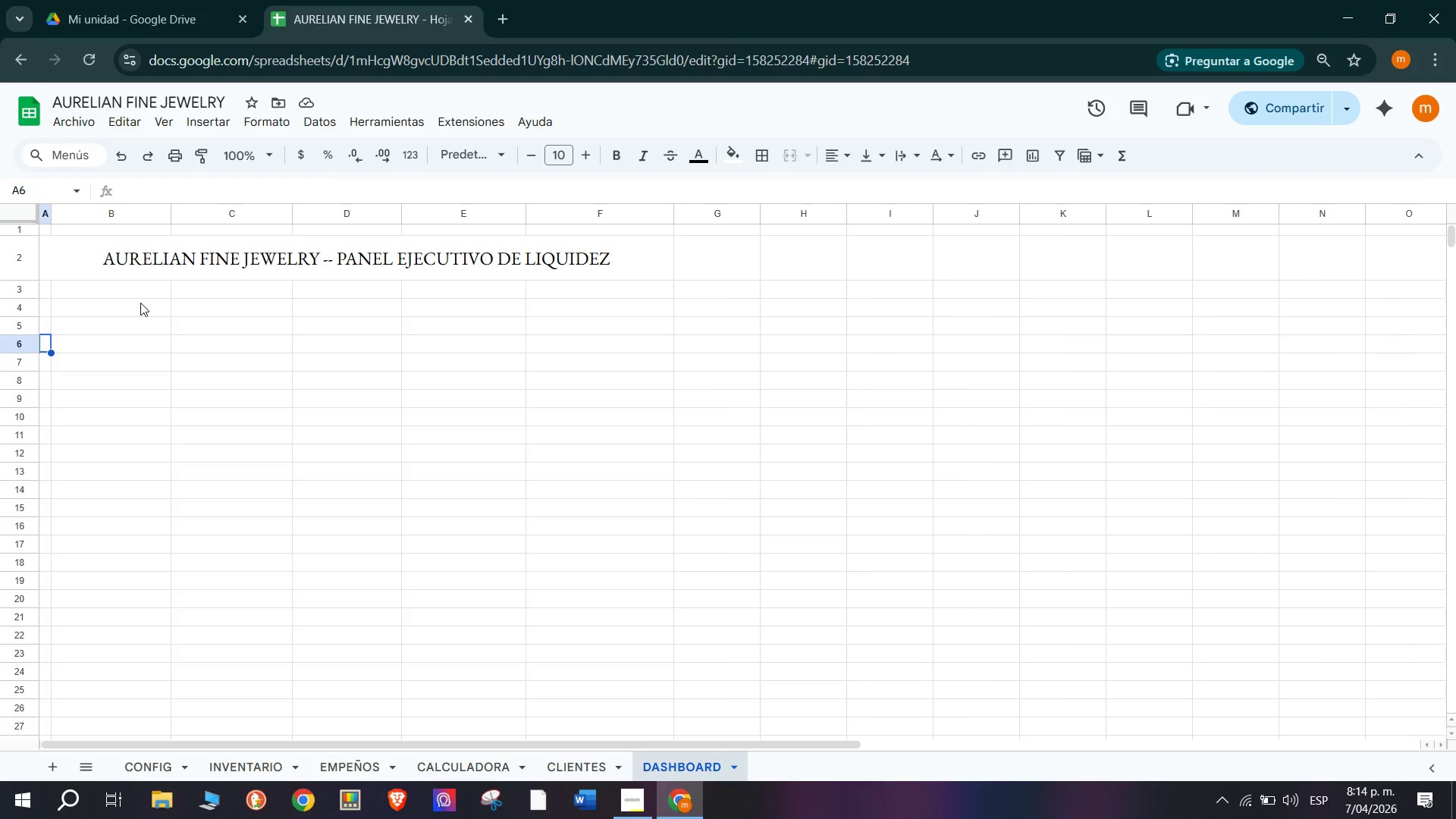 
wait(13.41)
 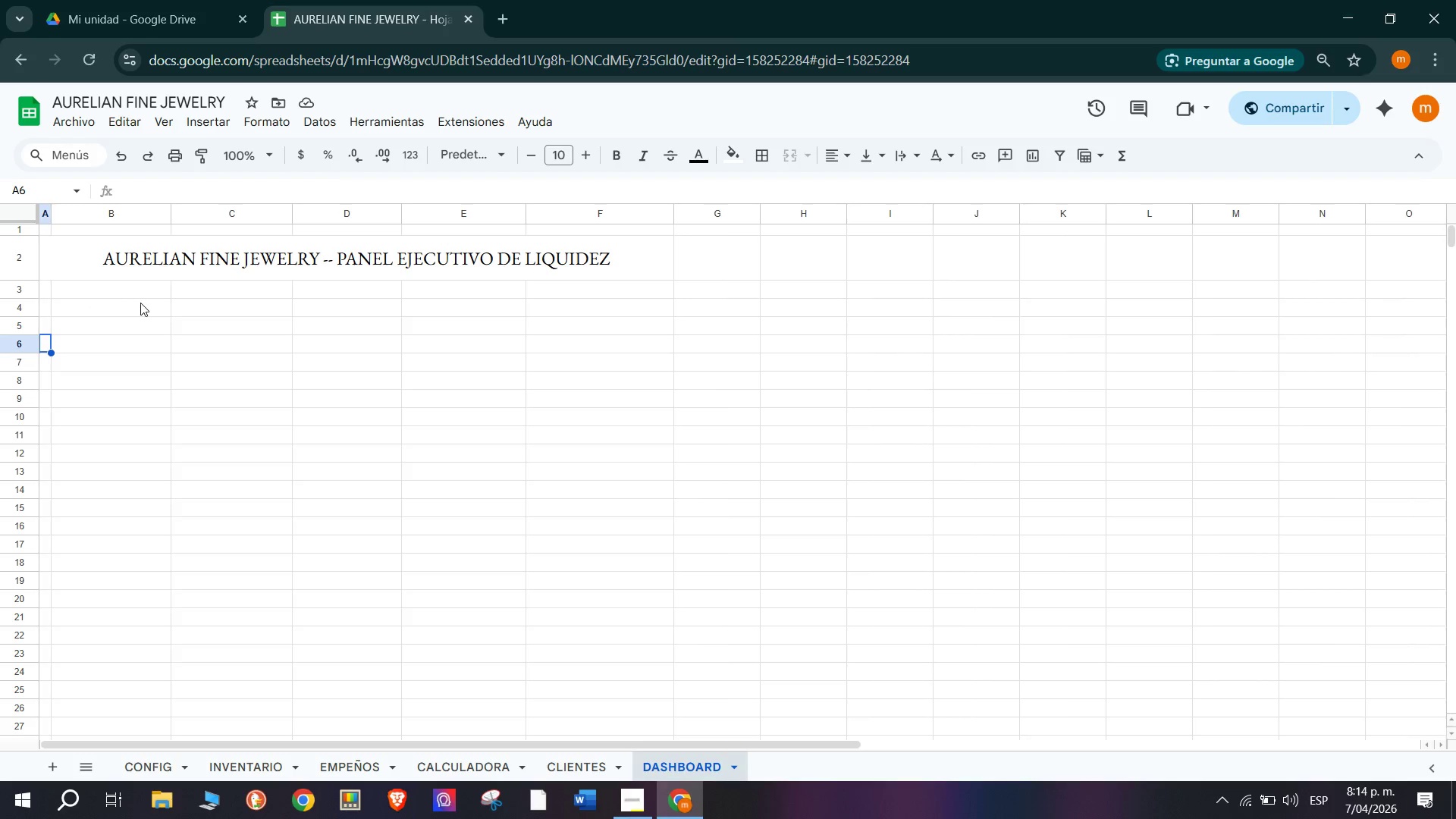 
left_click_drag(start_coordinate=[54, 215], to_coordinate=[73, 218])
 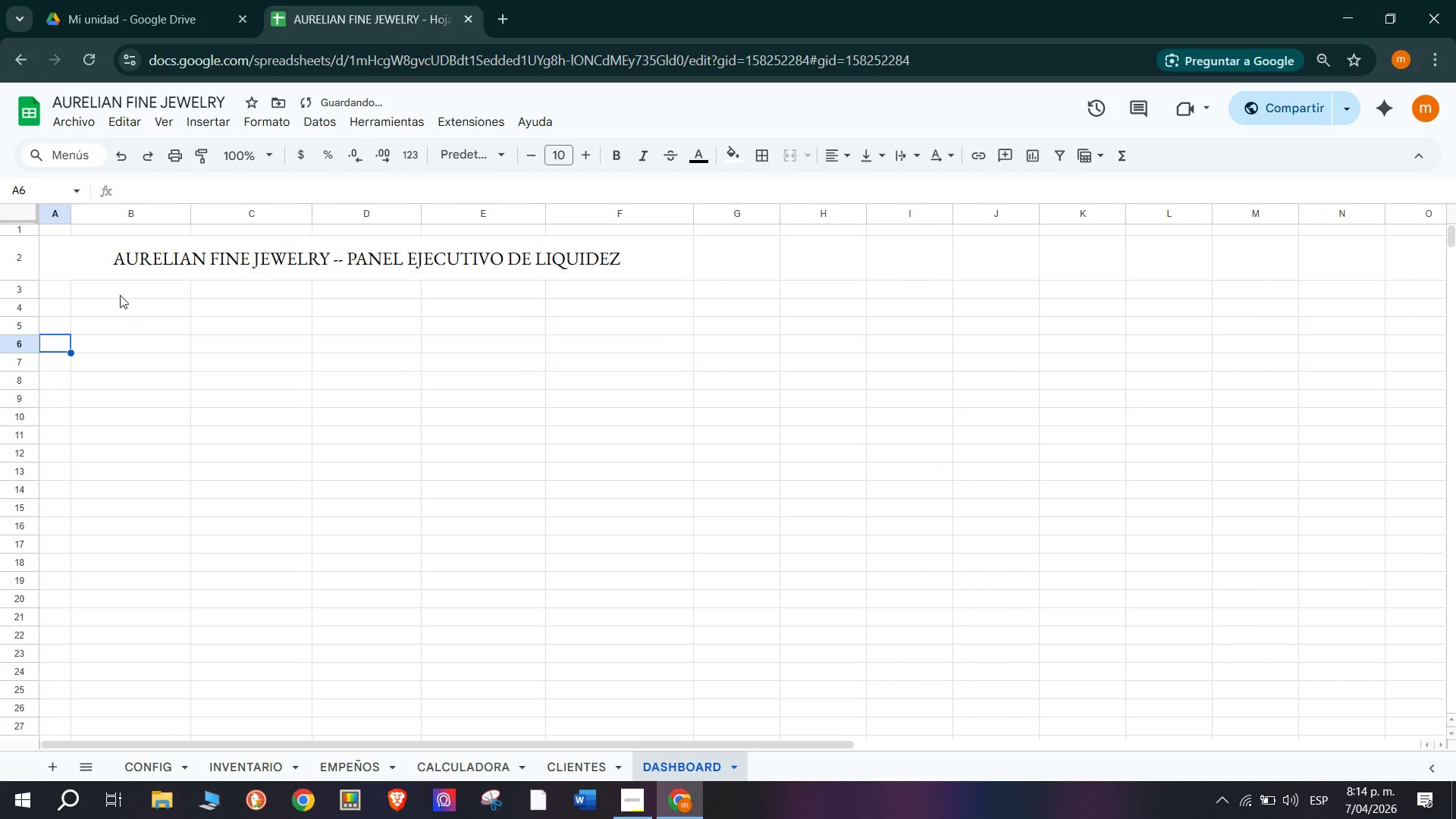 
left_click([99, 284])
 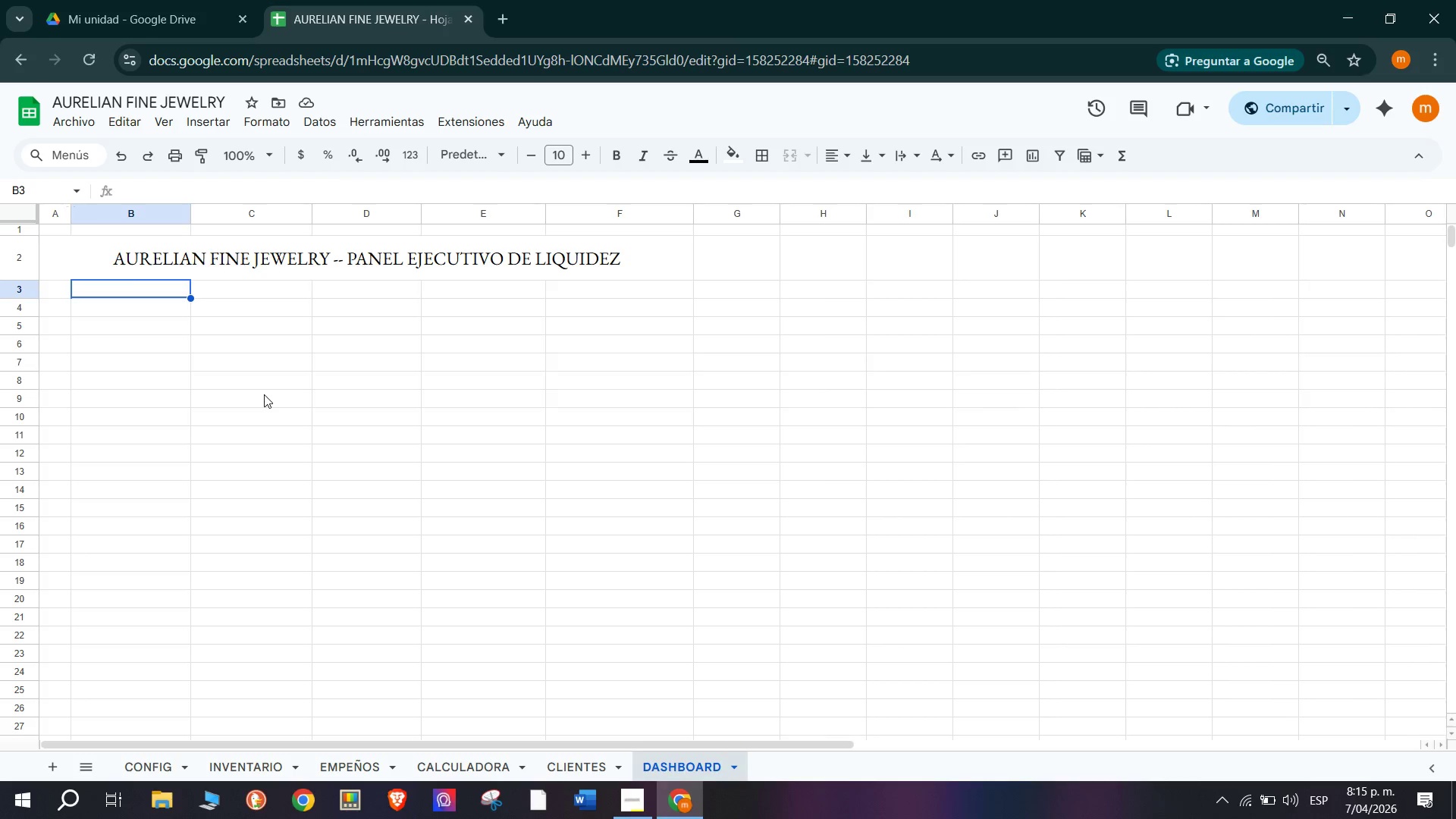 
wait(15.95)
 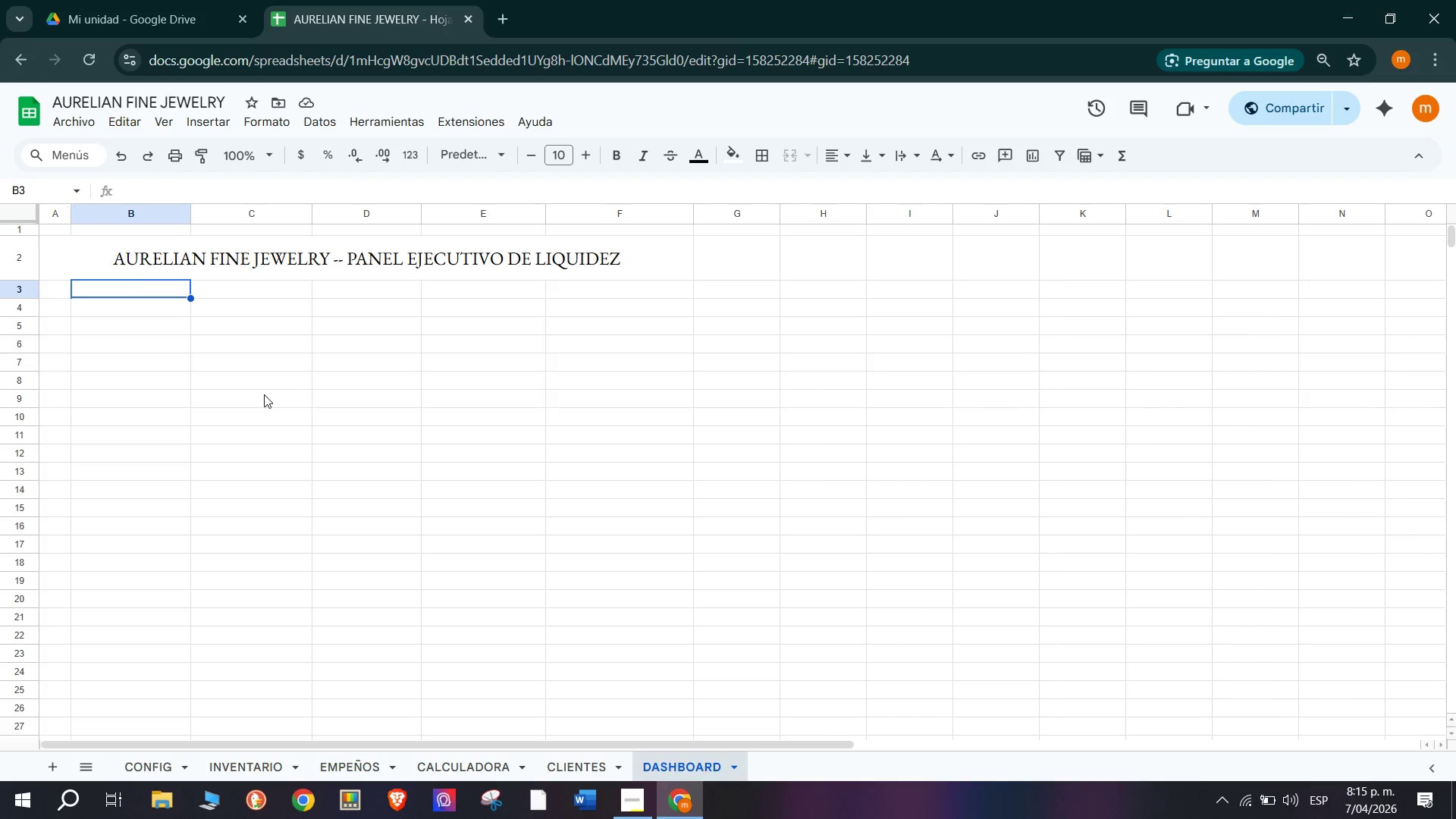 
left_click([63, 265])
 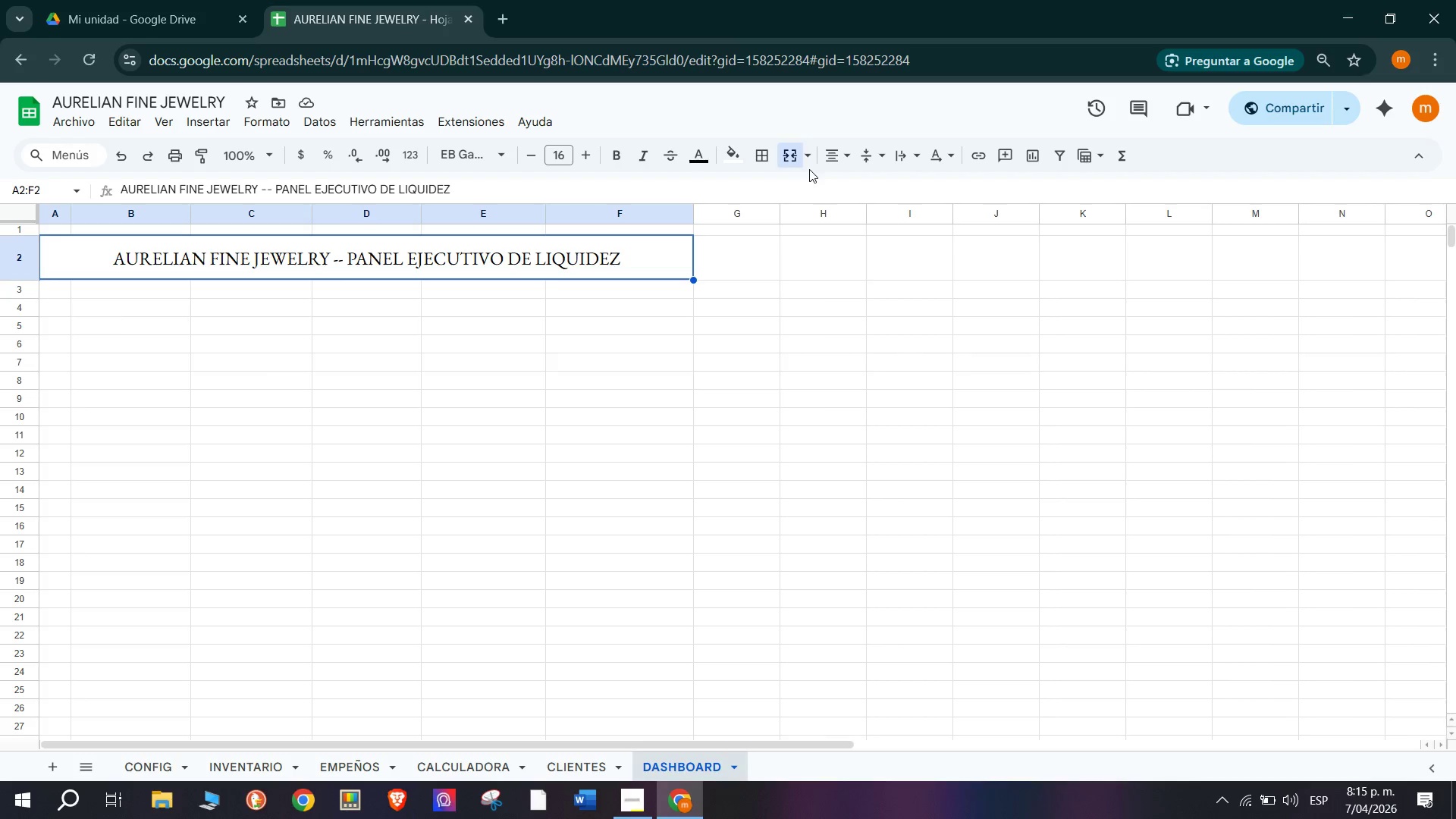 
left_click([791, 152])
 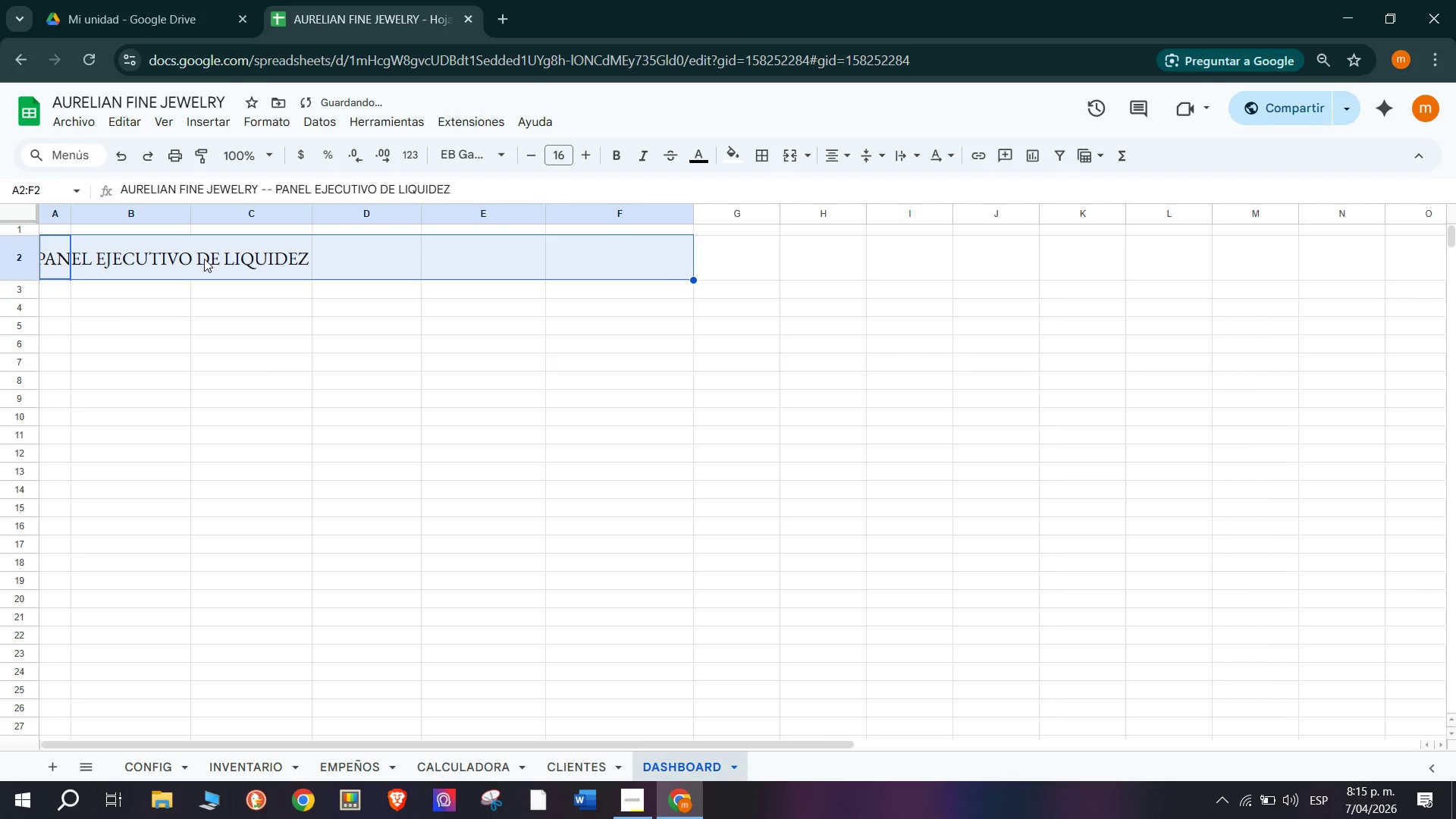 
key(Control+C)
 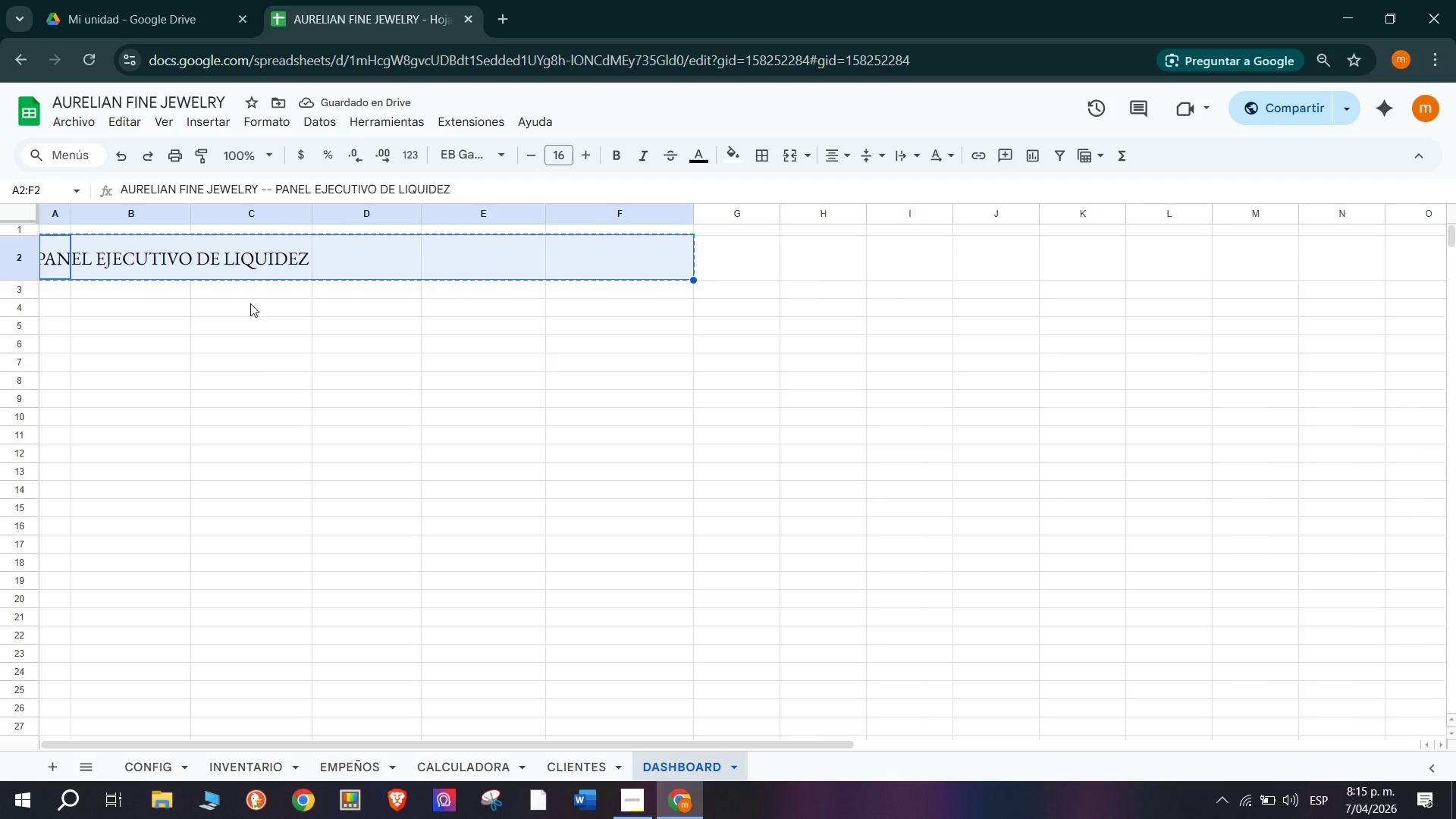 
left_click([250, 309])
 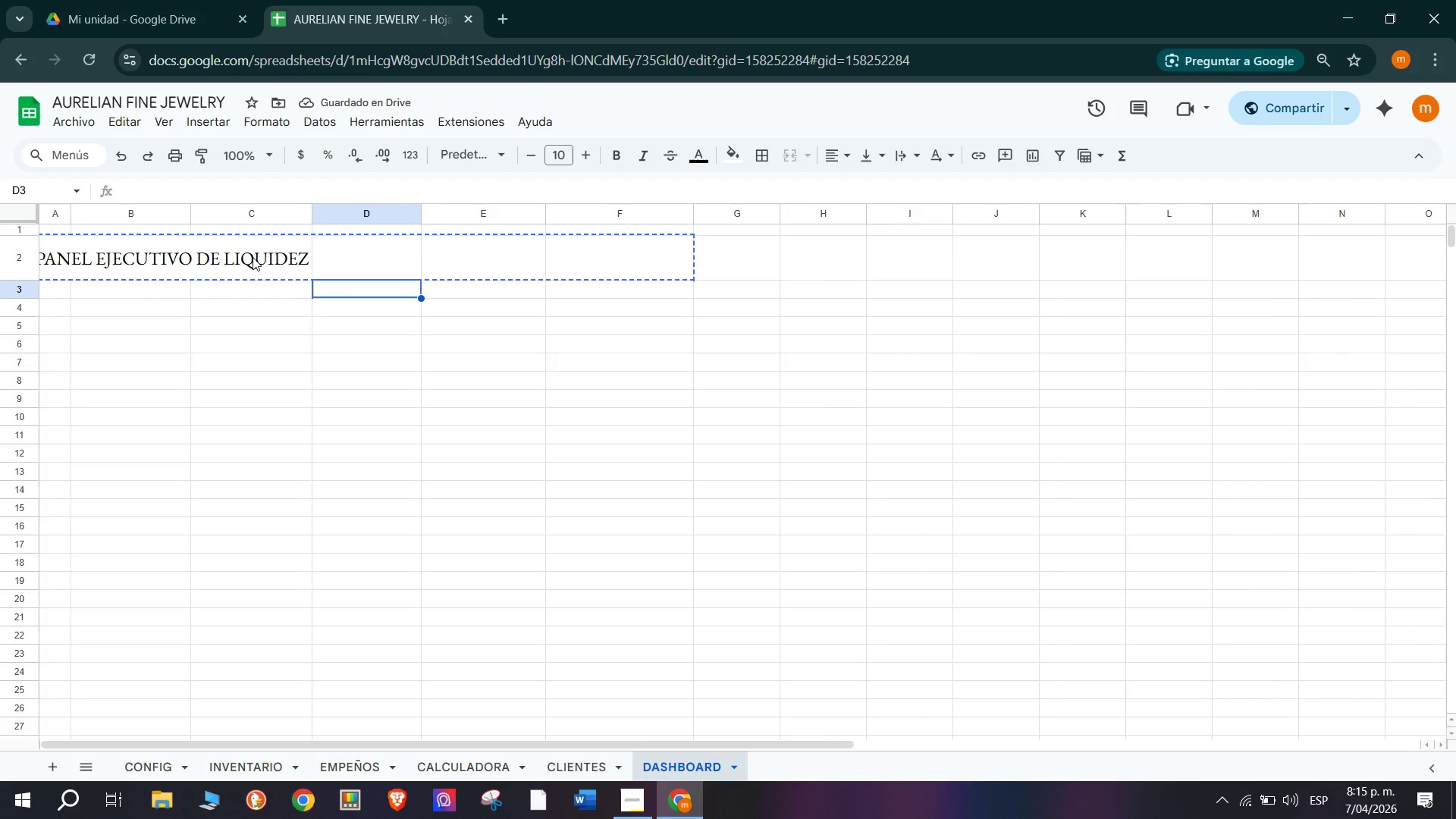 
double_click([118, 268])
 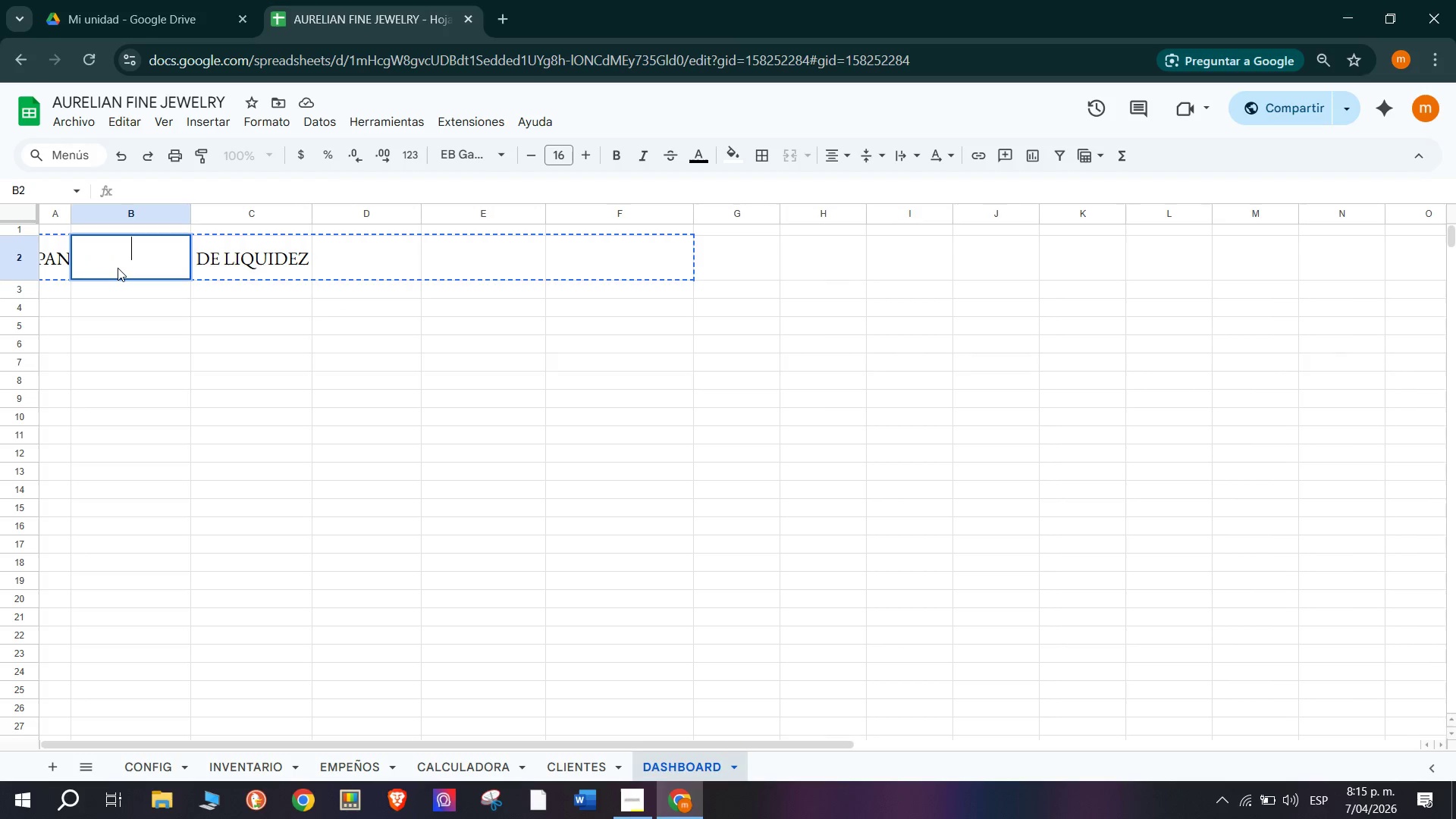 
key(Control+V)
 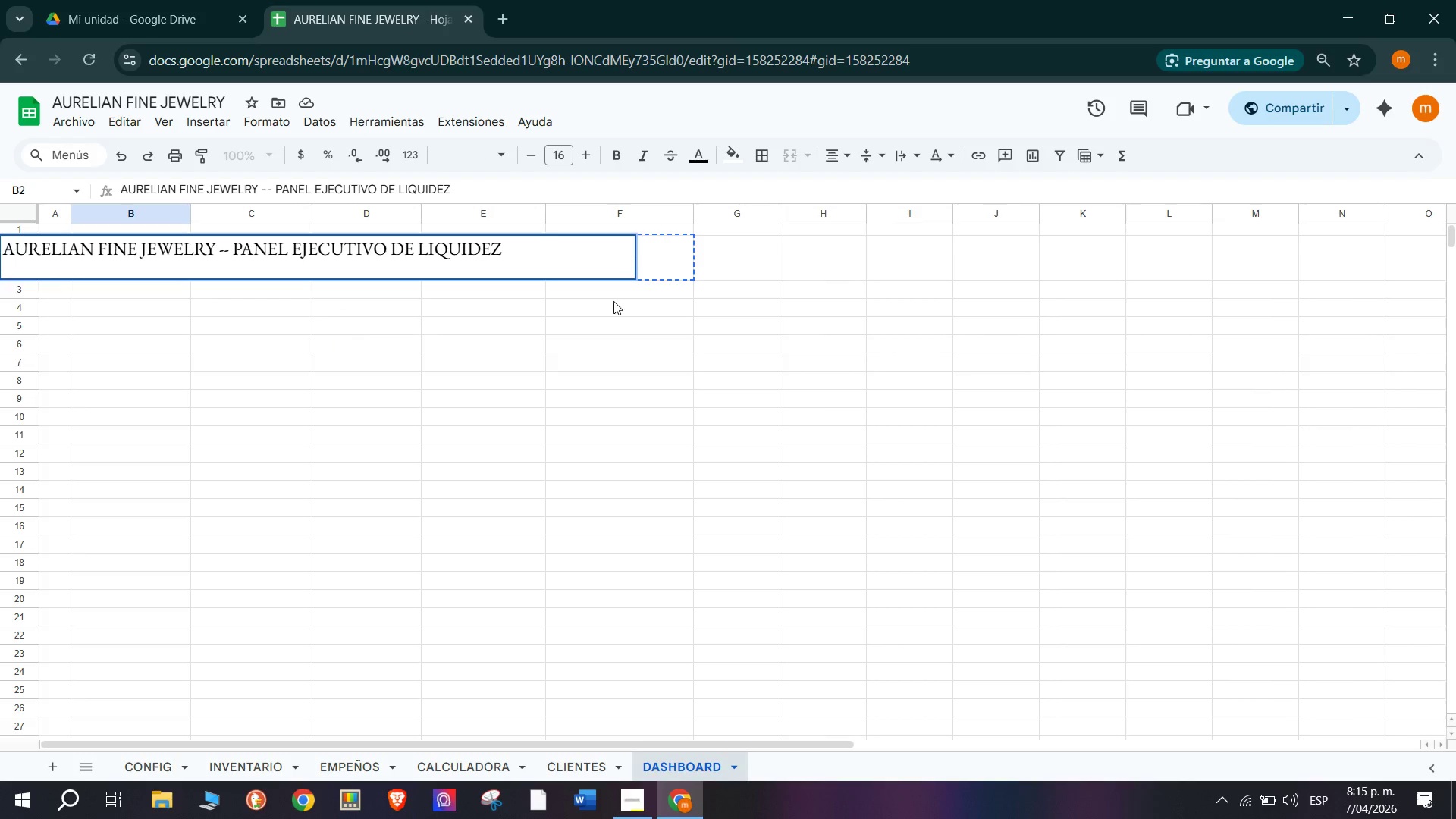 
left_click([633, 293])
 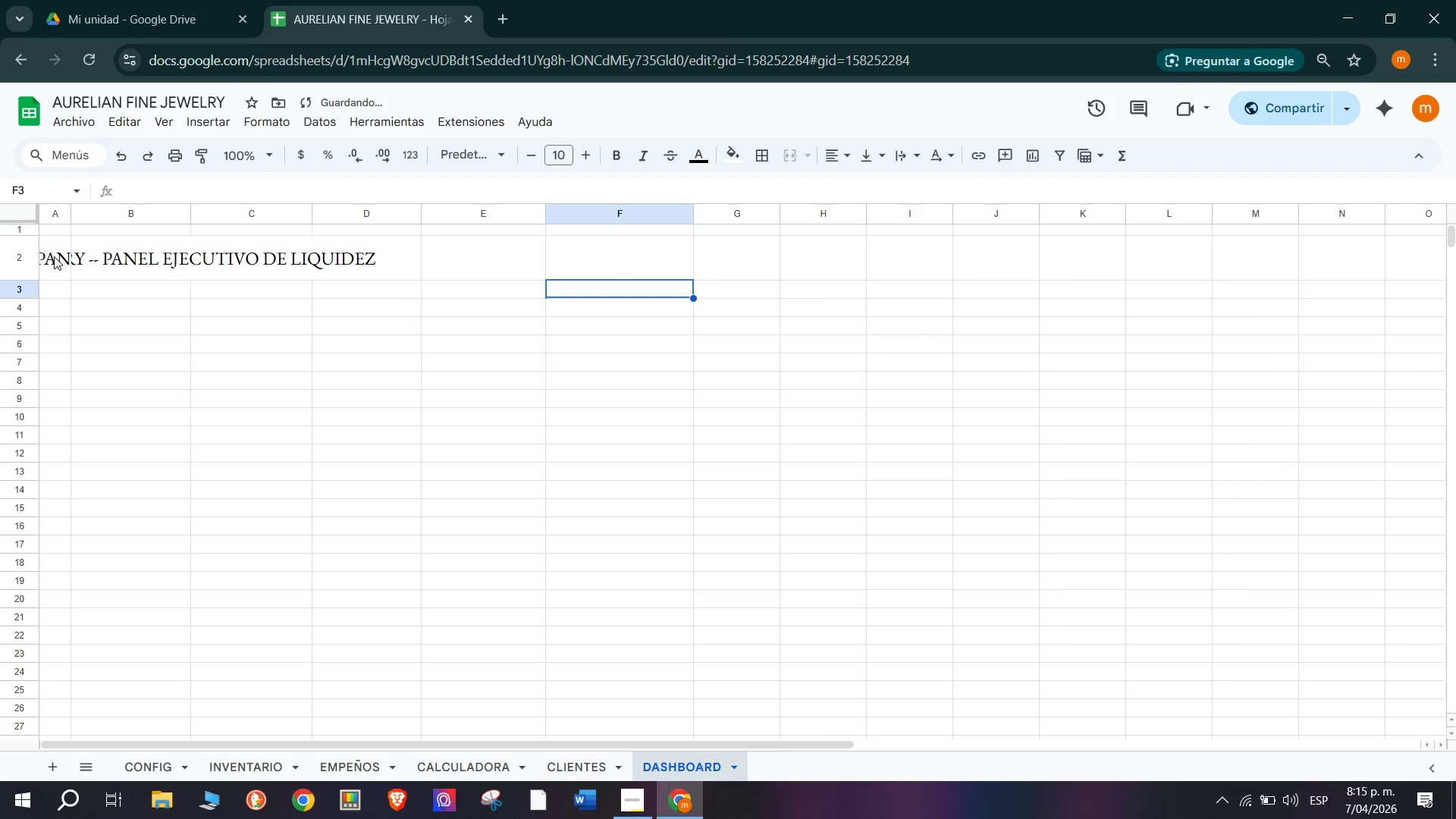 
double_click([54, 256])
 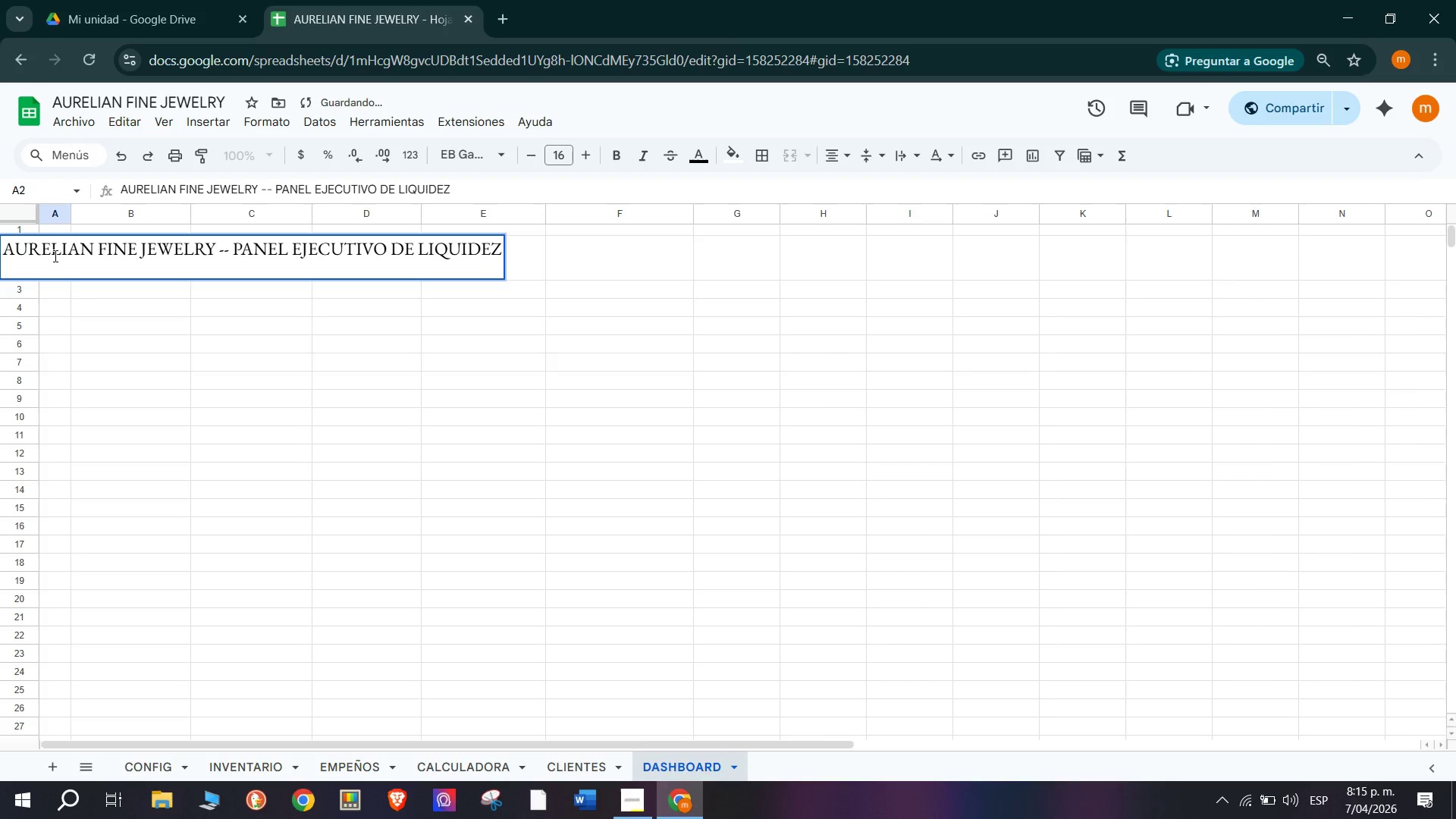 
hold_key(key=Backspace, duration=1.5)
 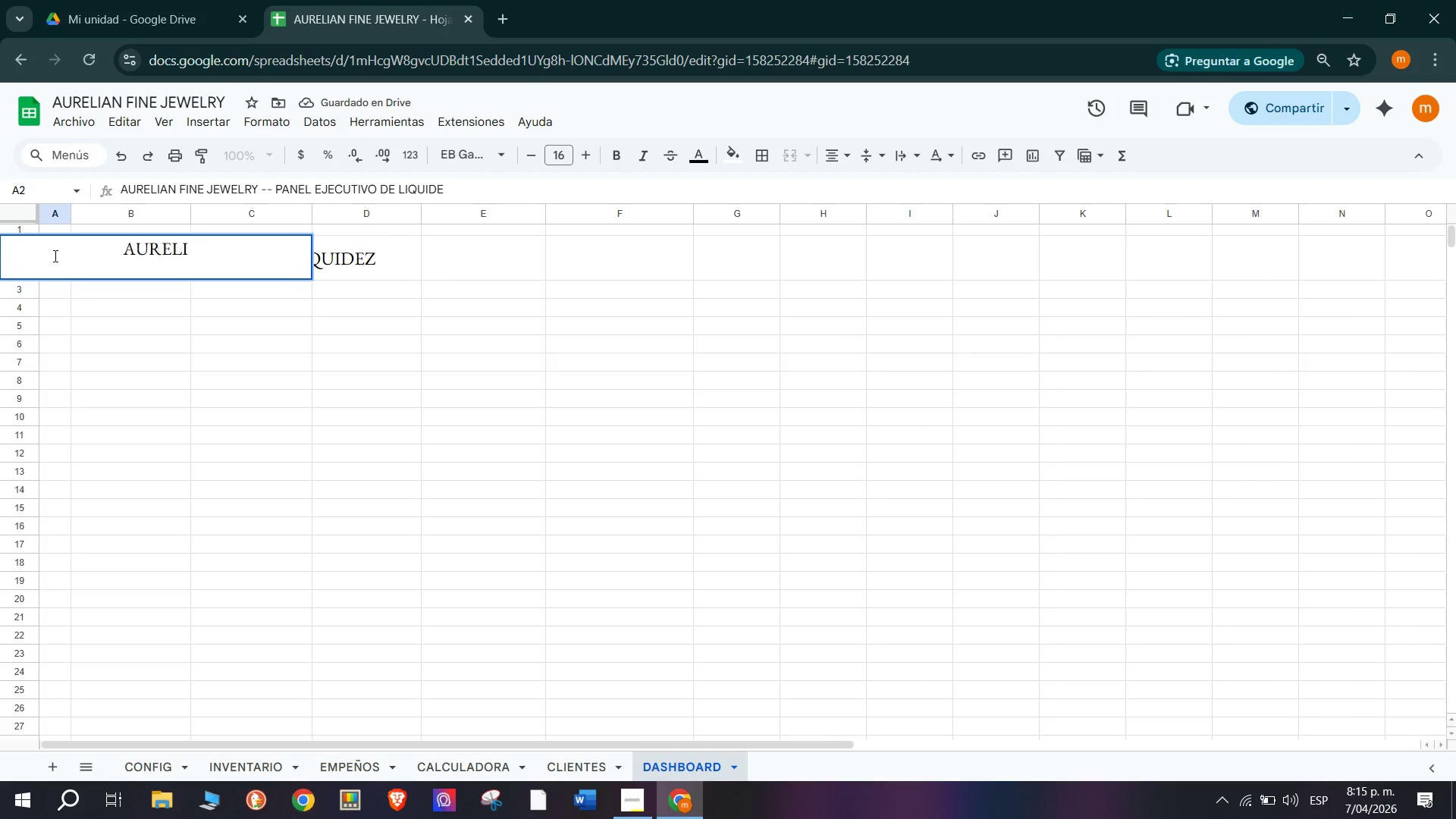 
hold_key(key=Backspace, duration=1.02)
 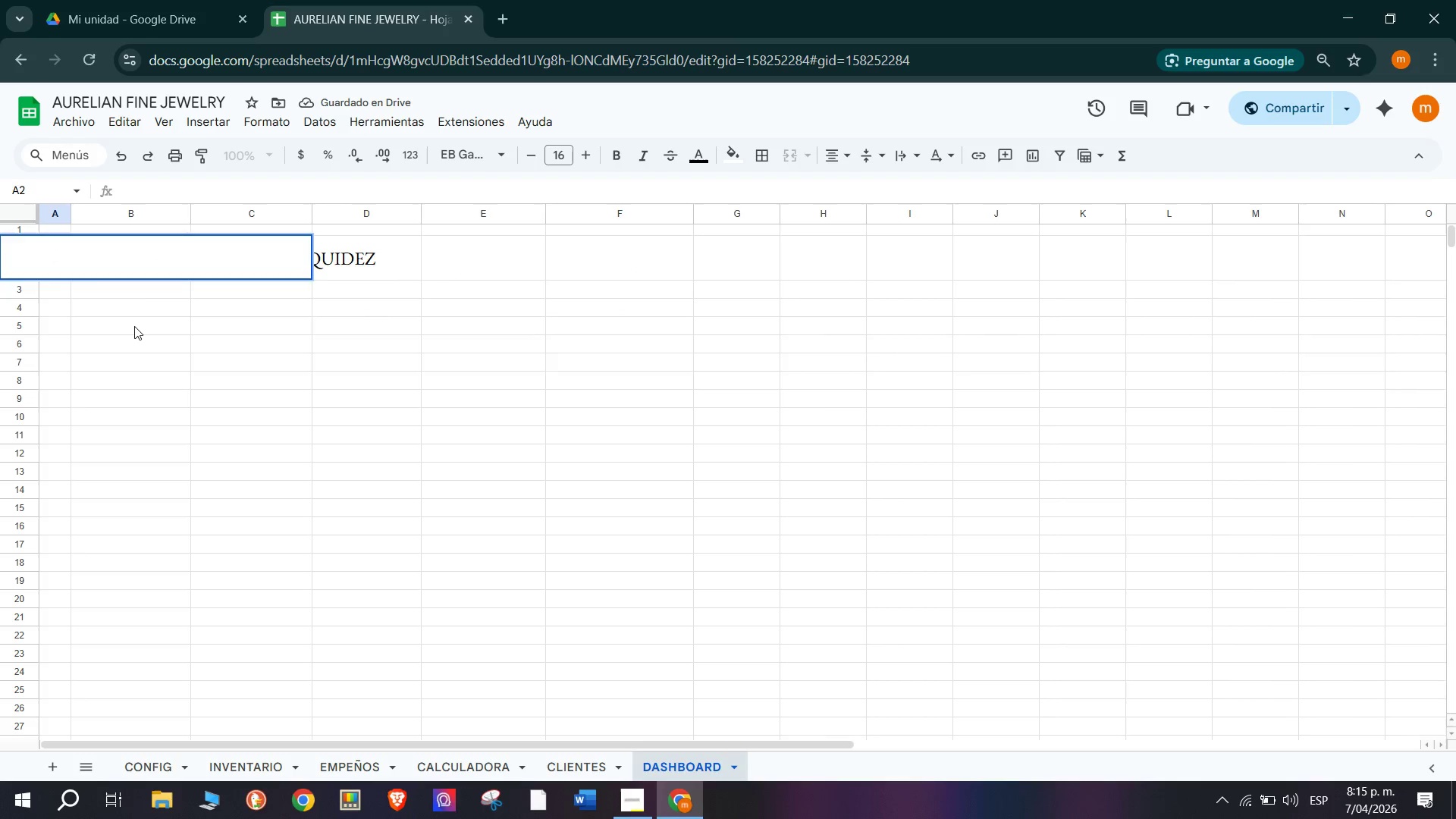 
left_click([134, 326])
 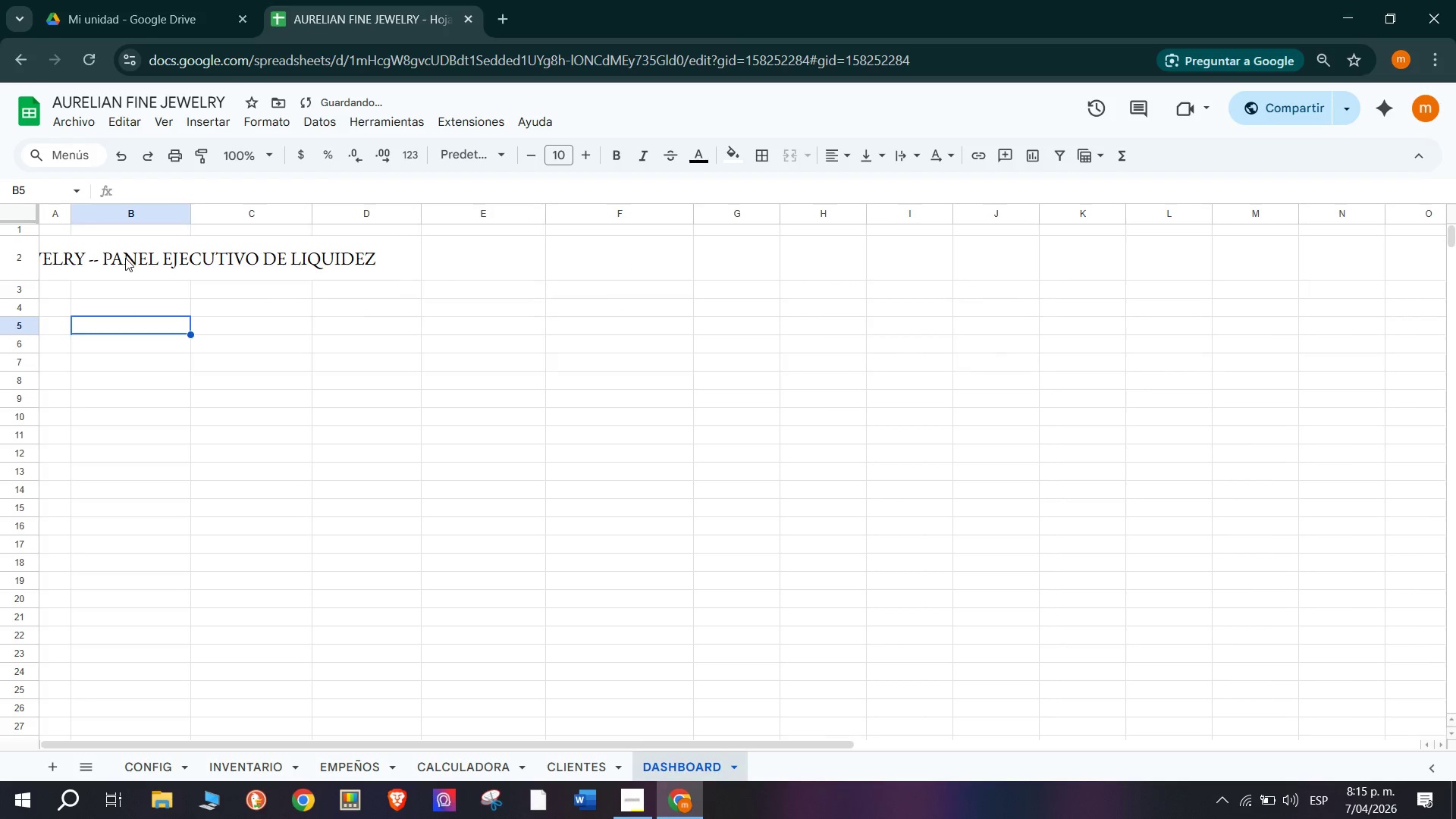 
left_click_drag(start_coordinate=[125, 257], to_coordinate=[624, 268])
 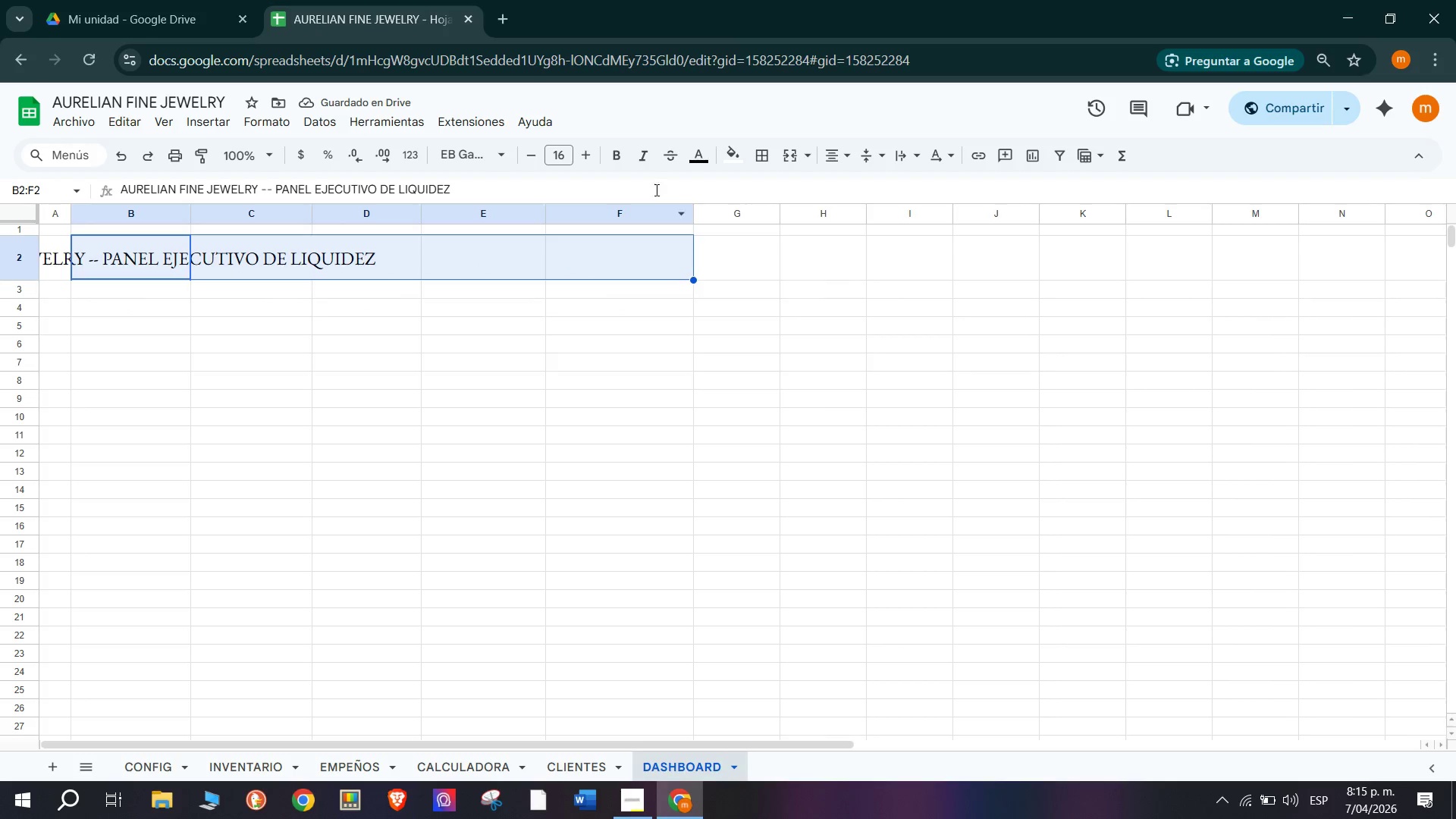 
mouse_move([676, 140])
 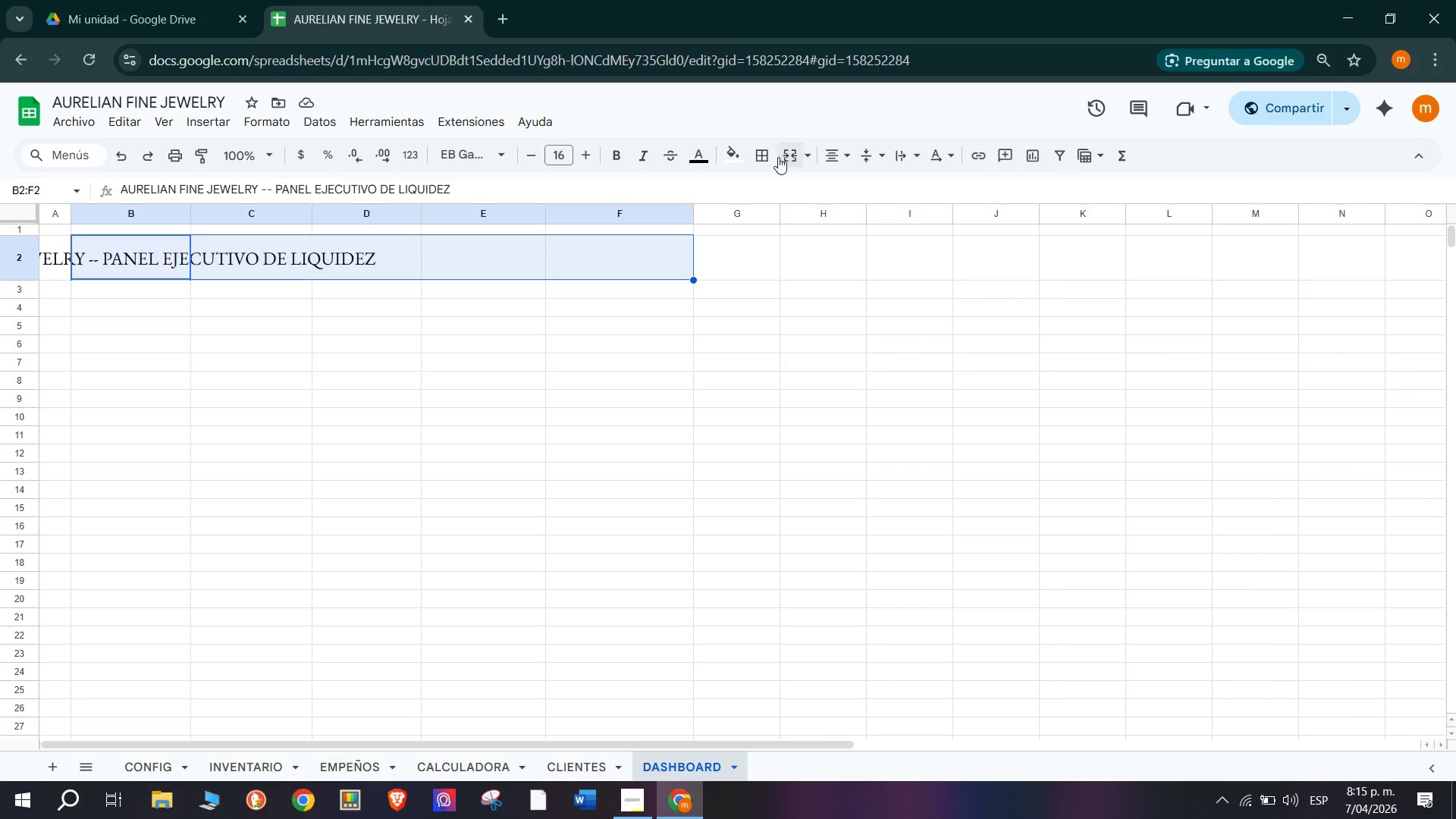 
left_click([795, 159])
 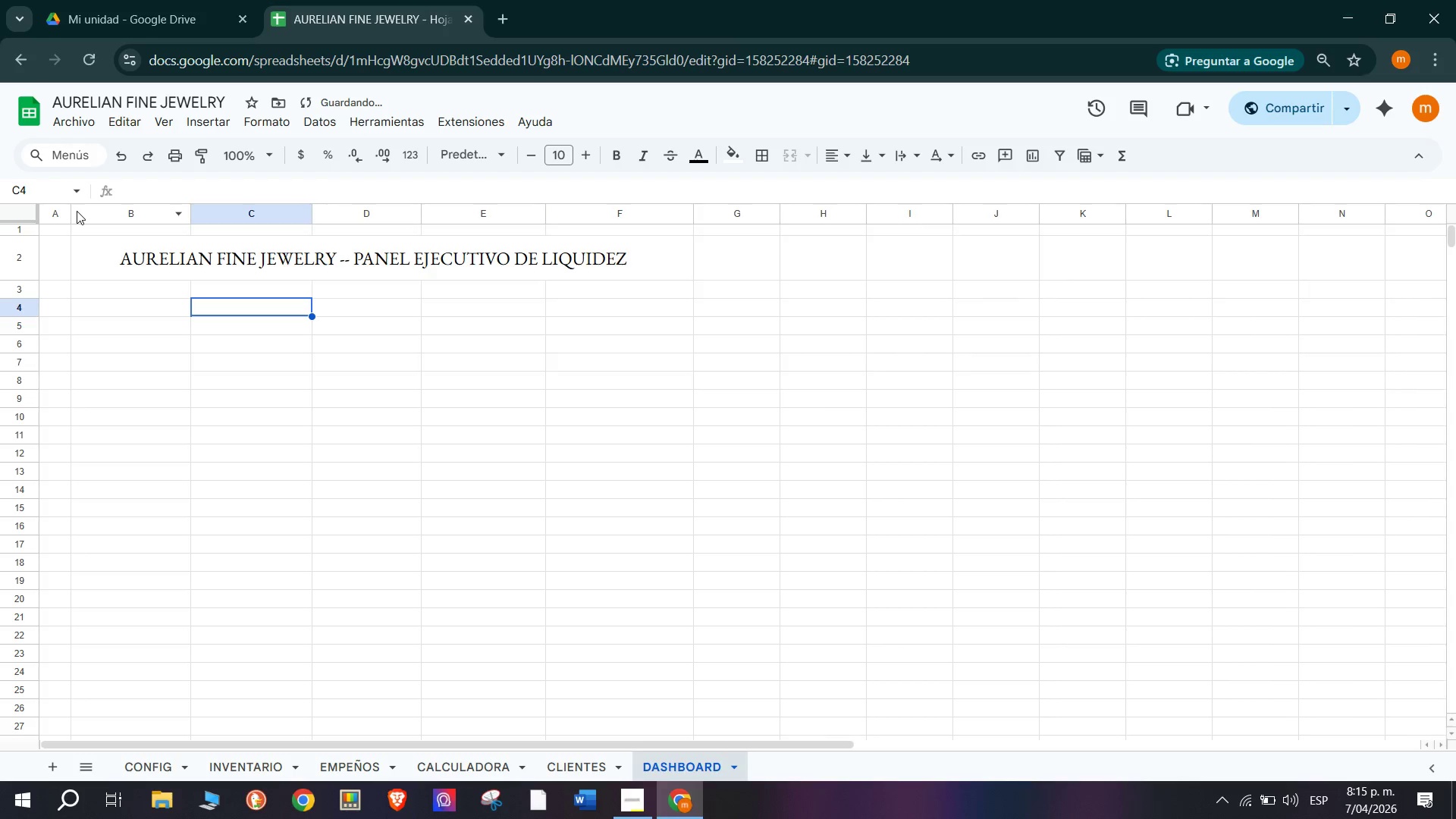 
left_click_drag(start_coordinate=[72, 209], to_coordinate=[58, 210])
 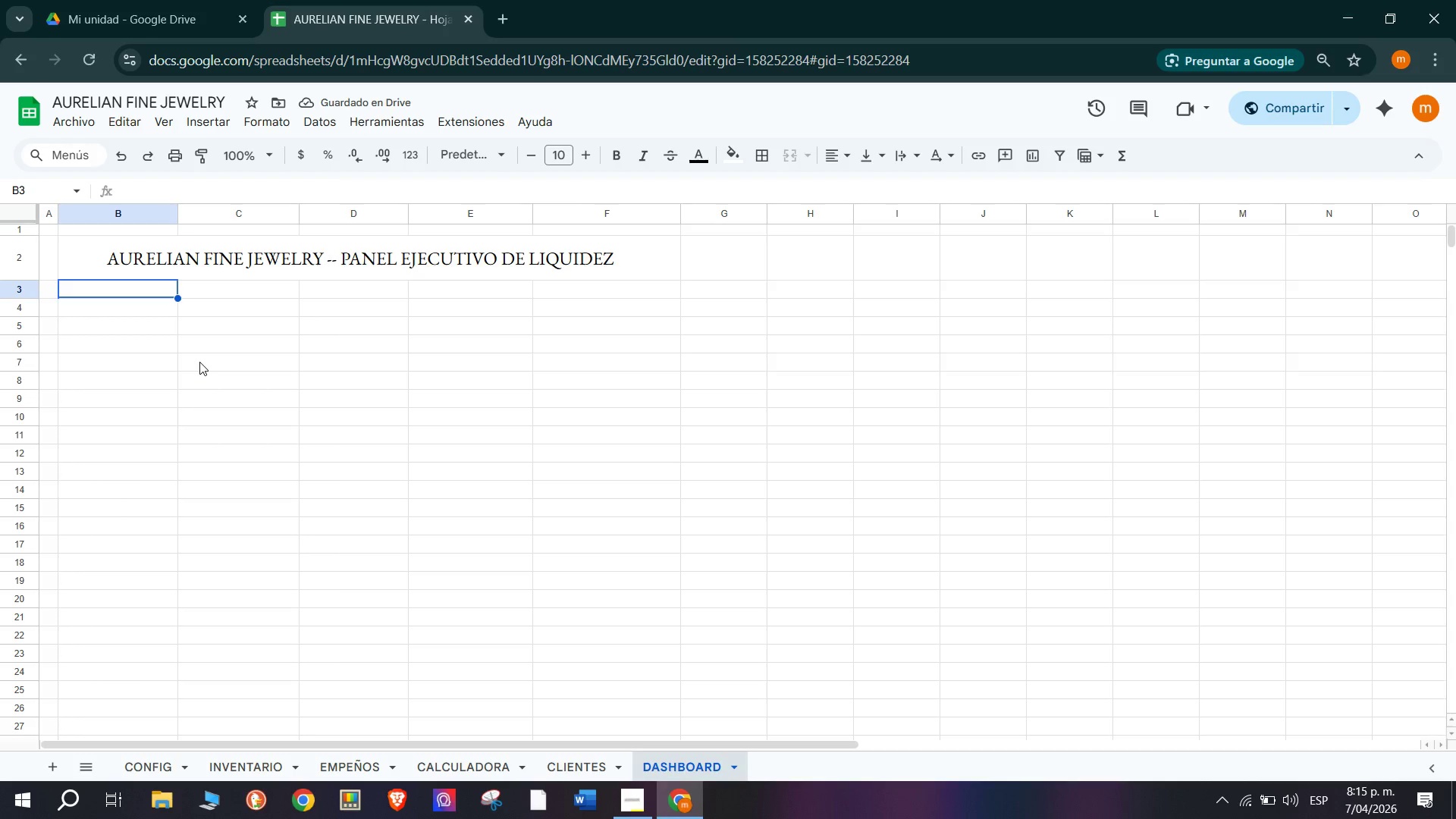 
wait(8.97)
 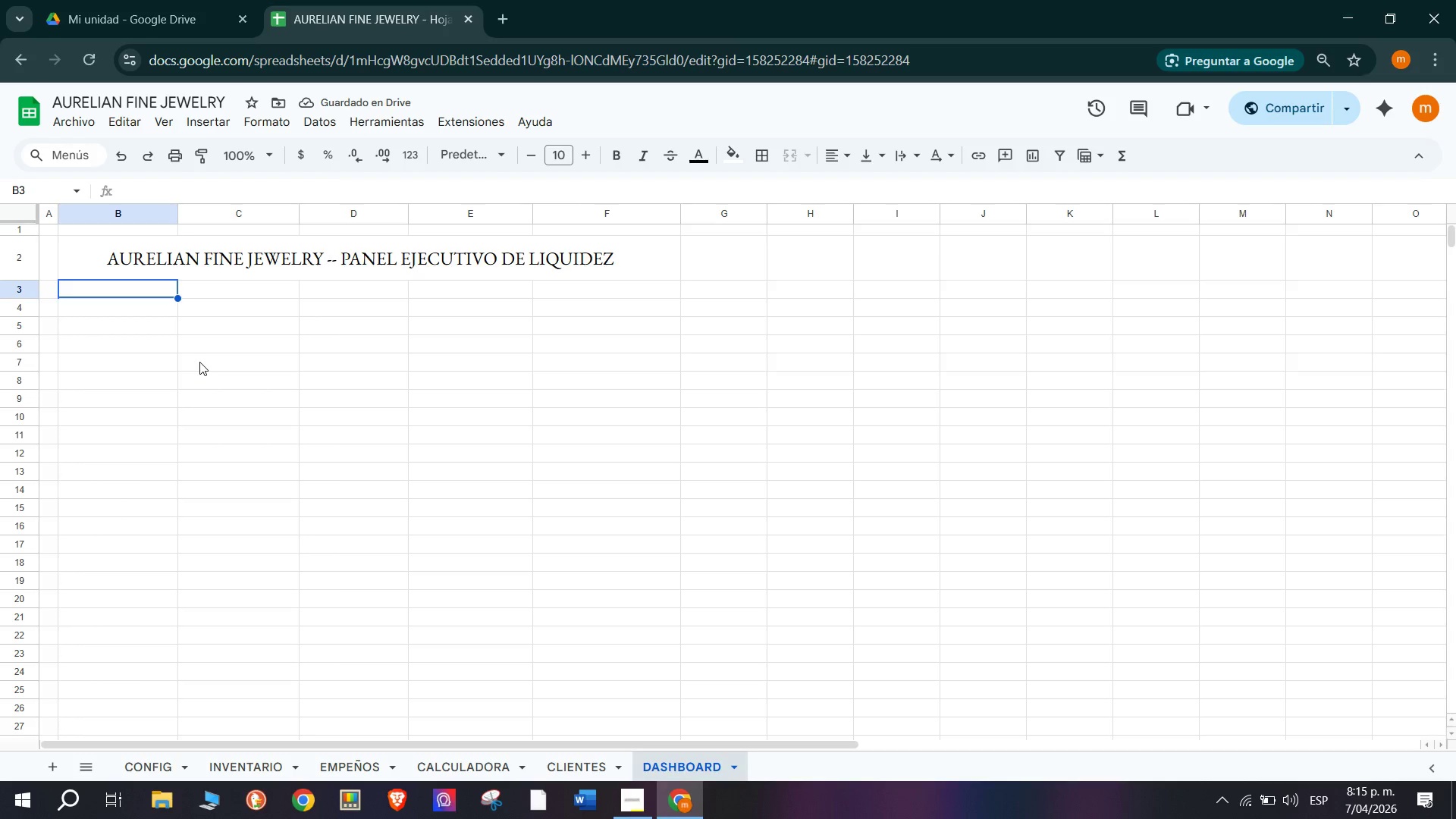 
left_click_drag(start_coordinate=[20, 315], to_coordinate=[28, 296])
 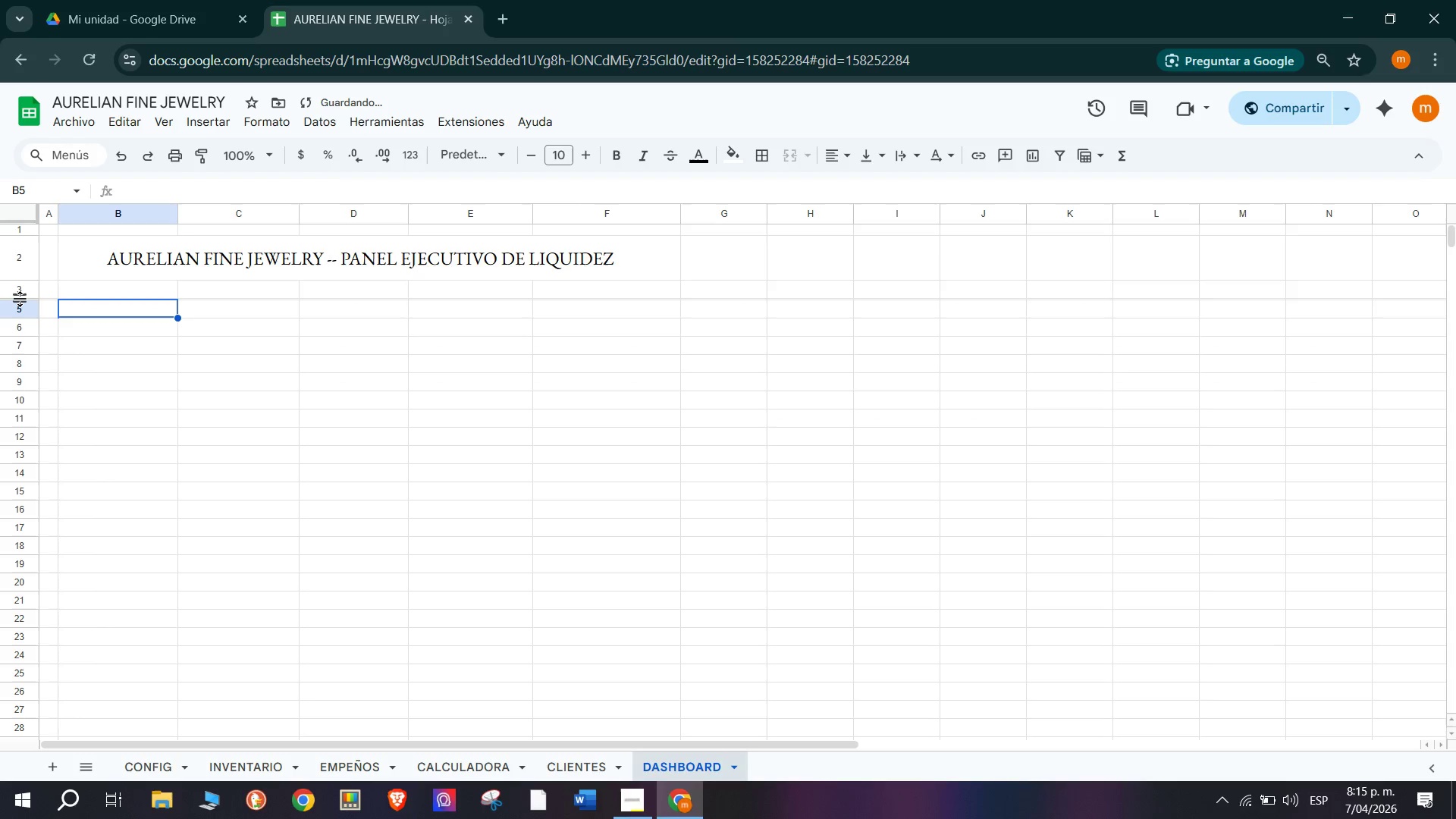 
left_click_drag(start_coordinate=[20, 299], to_coordinate=[20, 294])
 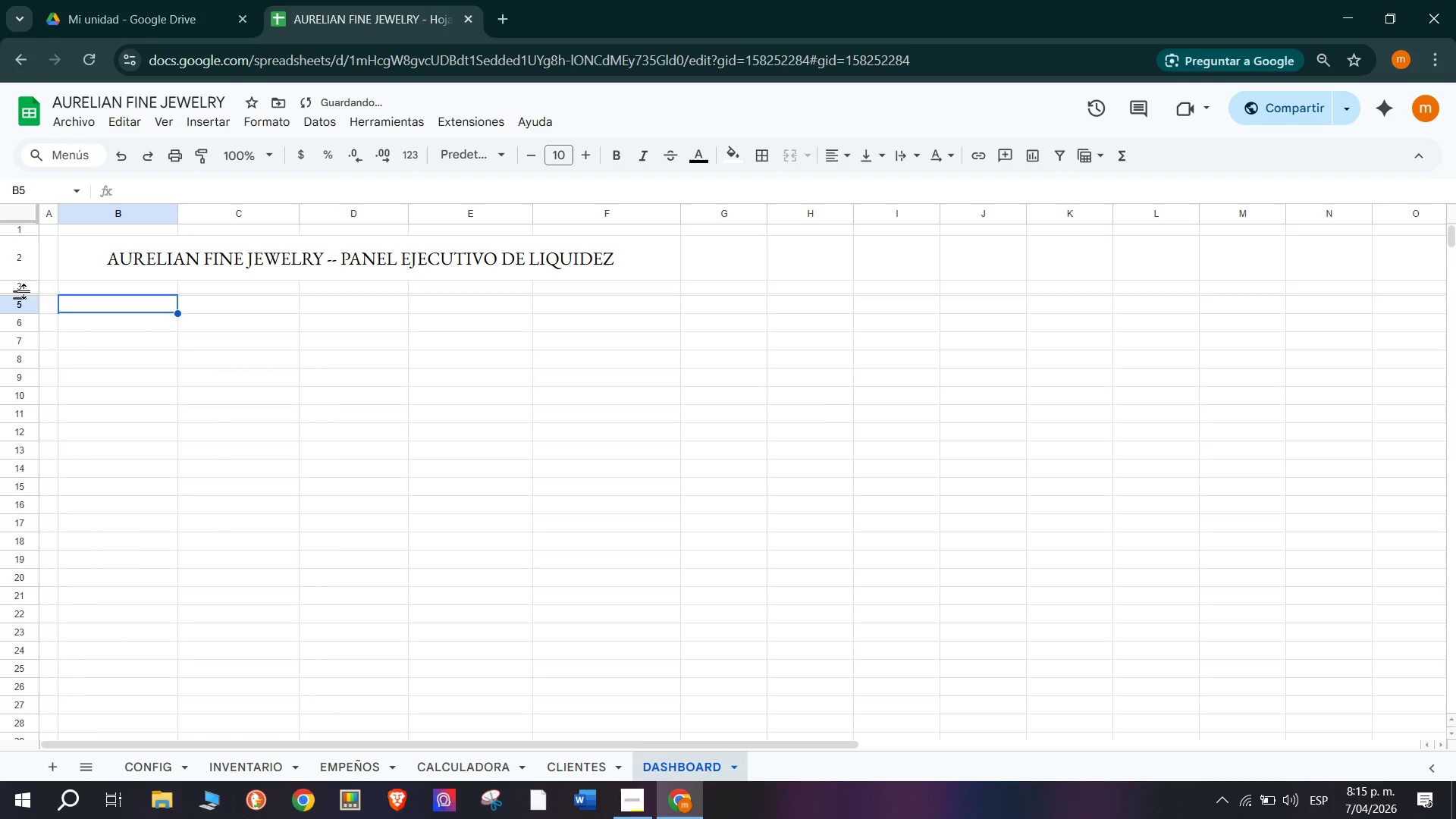 
left_click_drag(start_coordinate=[23, 295], to_coordinate=[23, 309])
 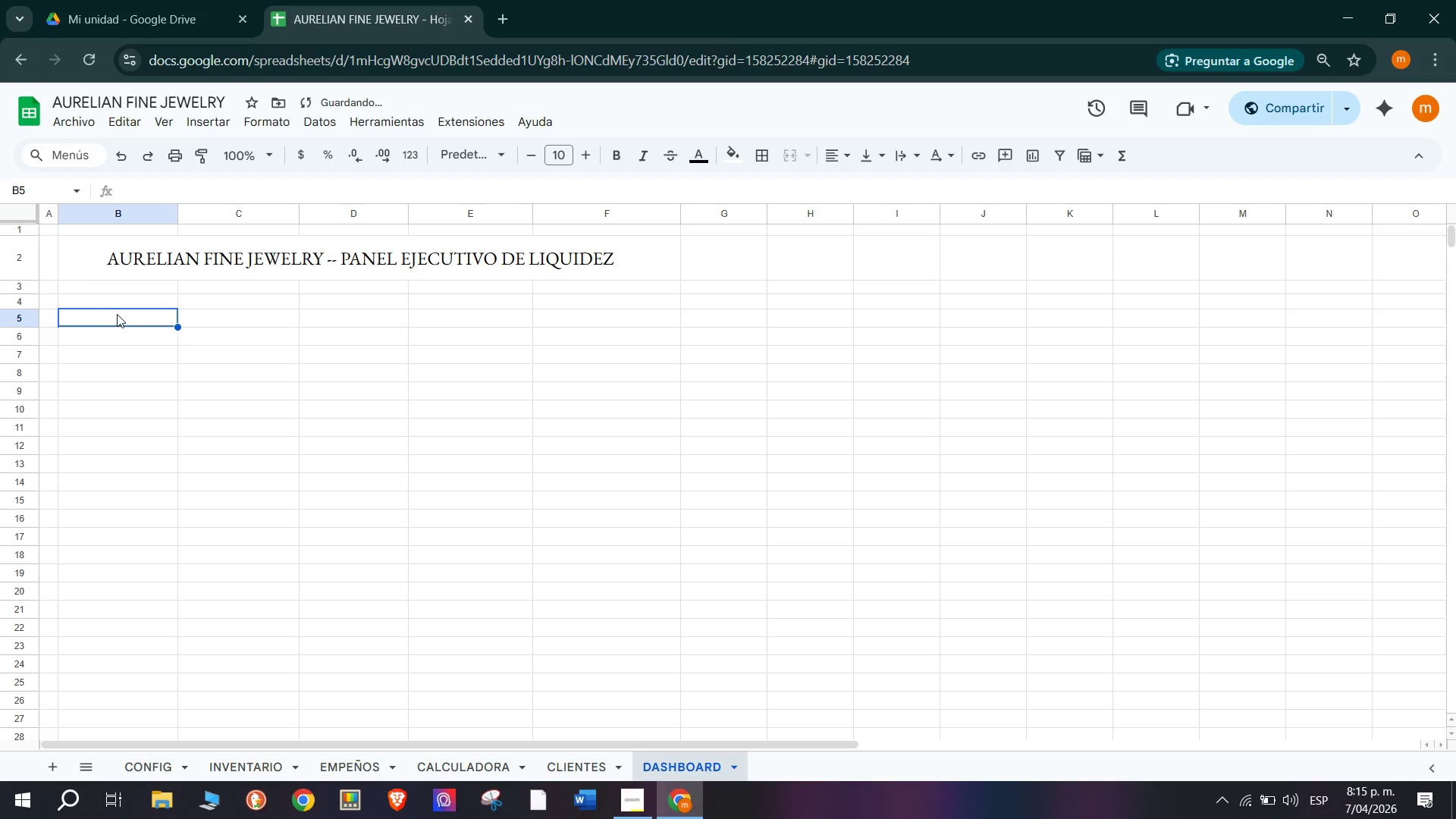 
double_click([118, 314])
 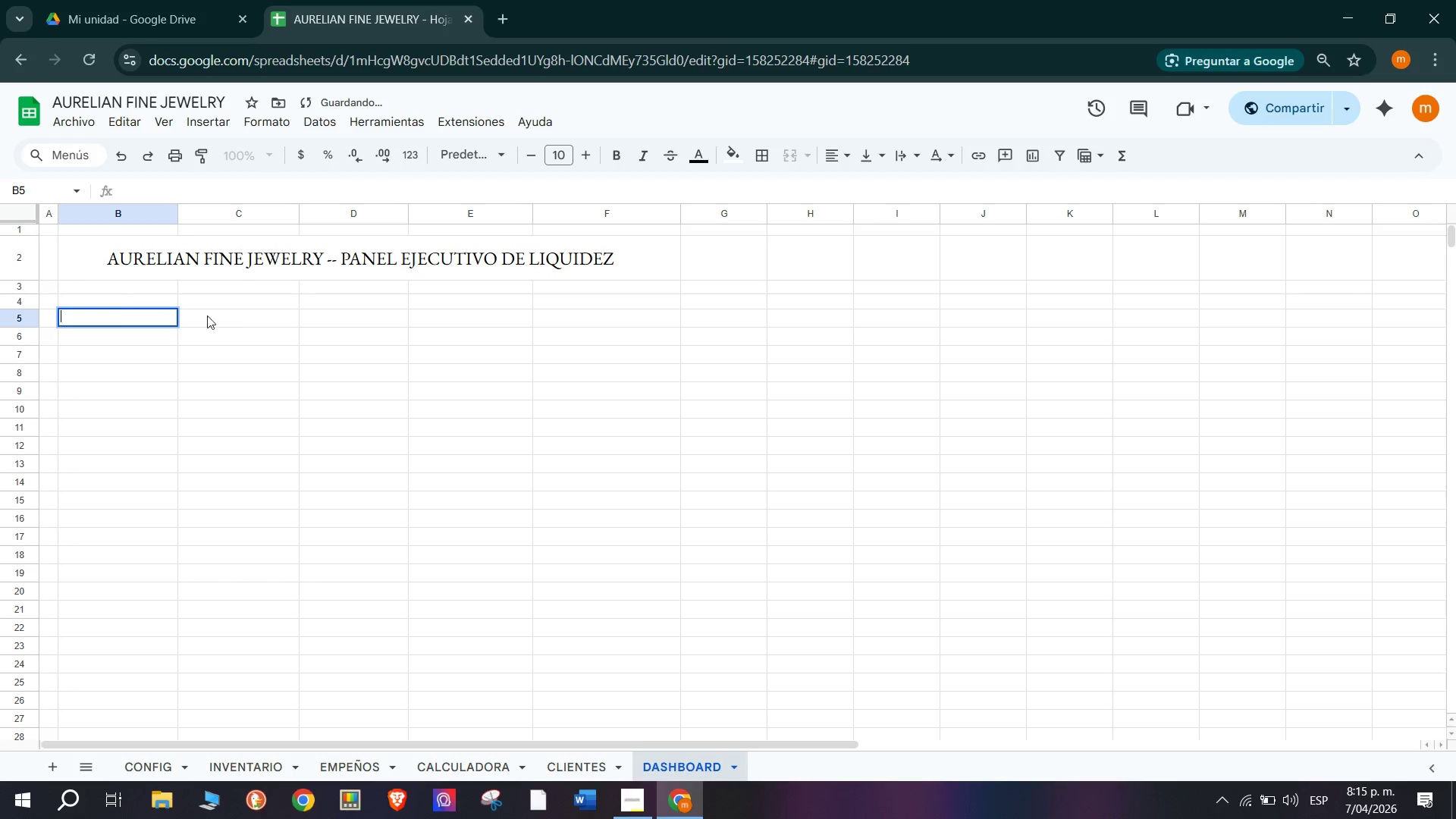 
left_click([233, 315])
 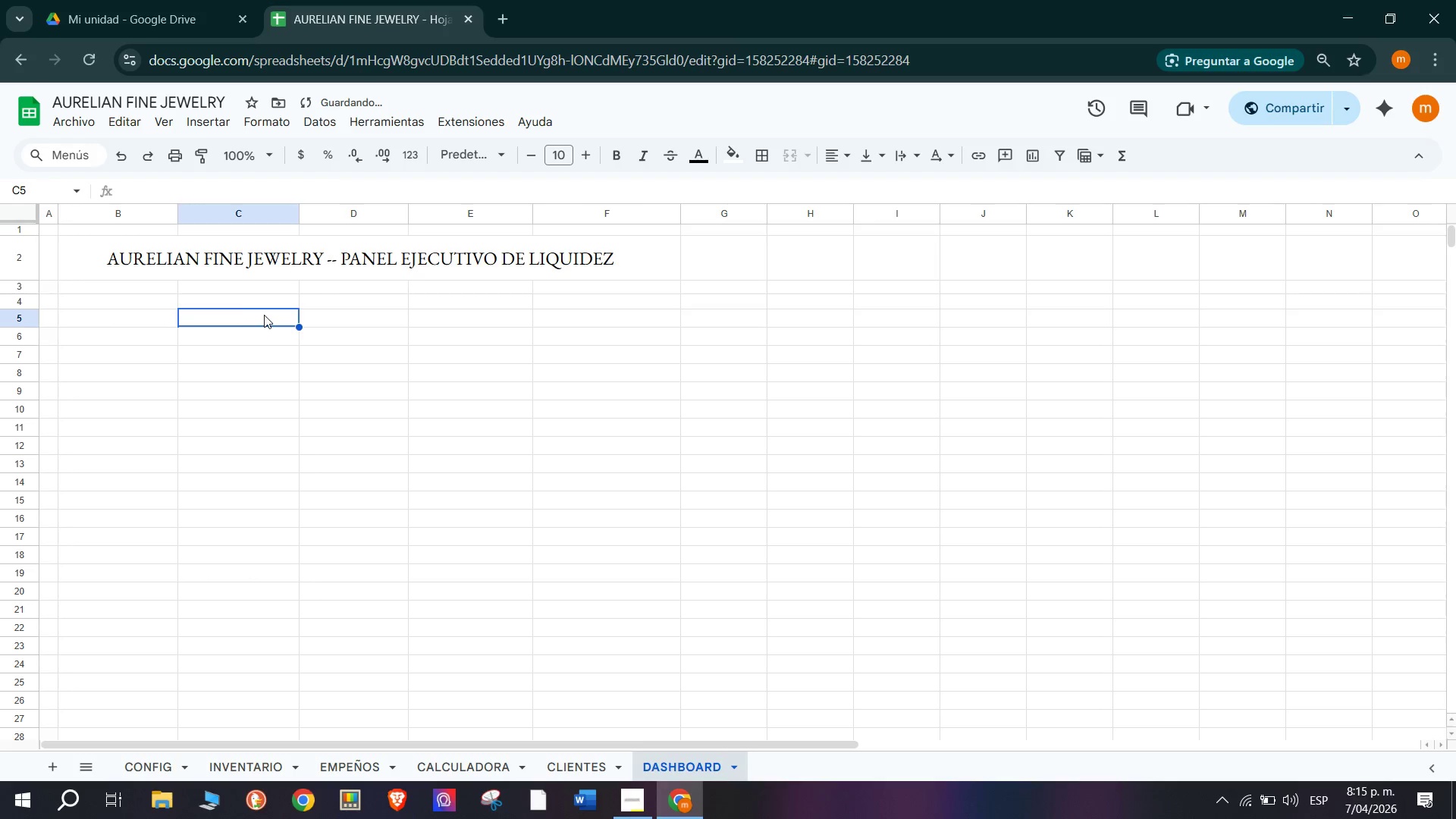 
left_click_drag(start_coordinate=[264, 314], to_coordinate=[115, 321])
 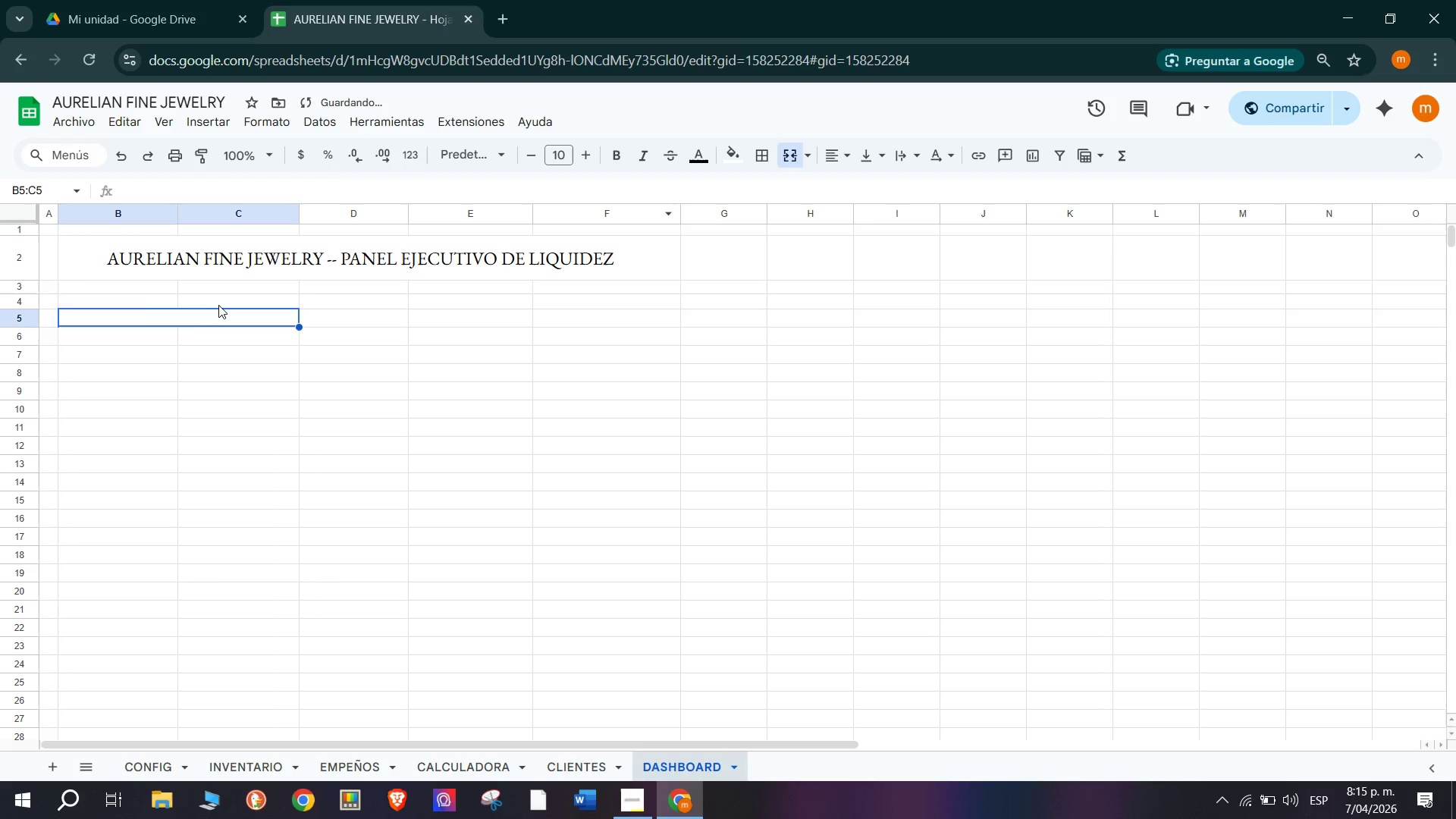 
double_click([139, 317])
 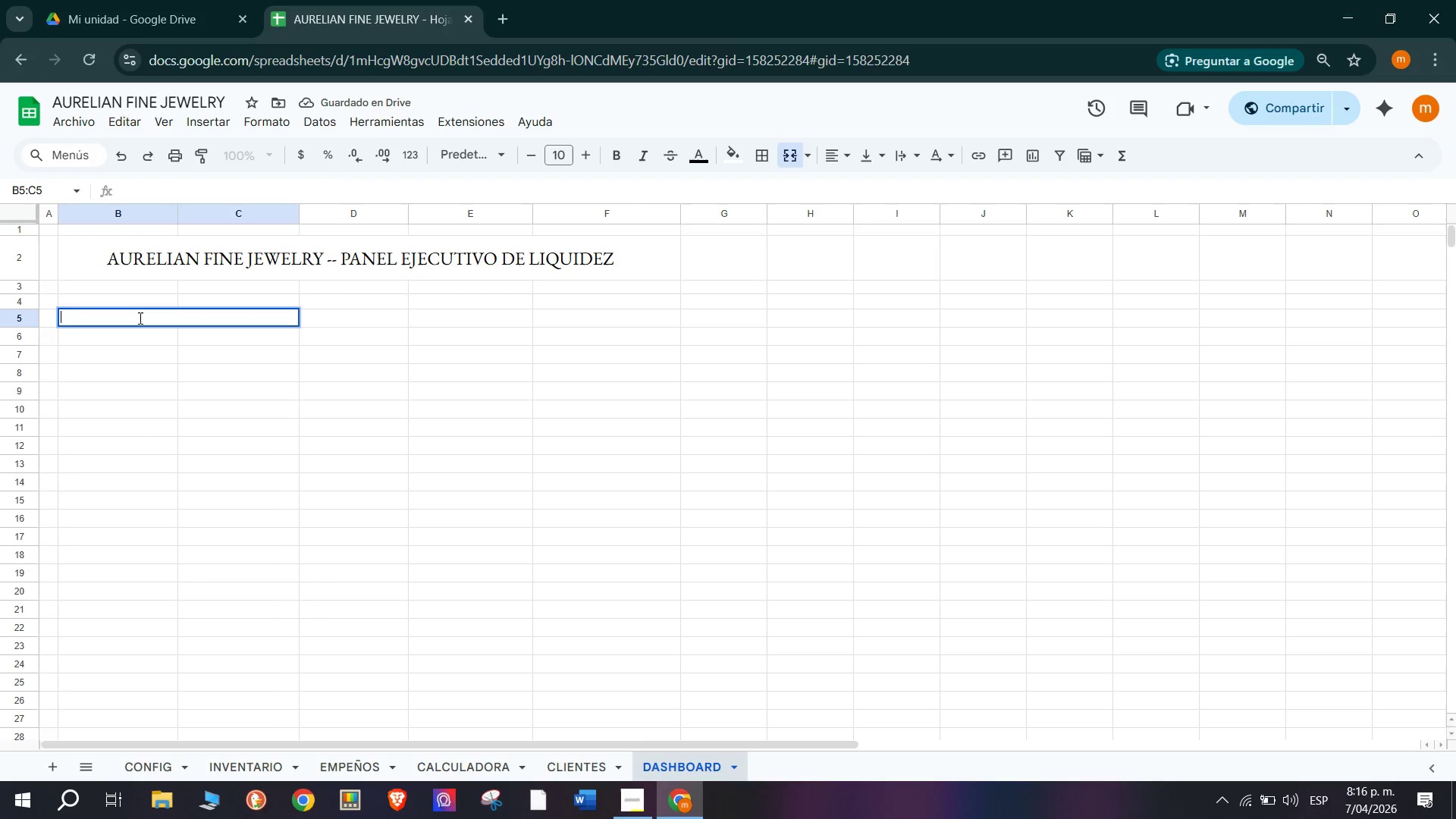 
type(CAPITAL EN PRESTAMO (USD))
key(Backspace)
key(Backspace)
key(Backspace)
key(Backspace)
key(Backspace)
key(Backspace)
type( *USD()
 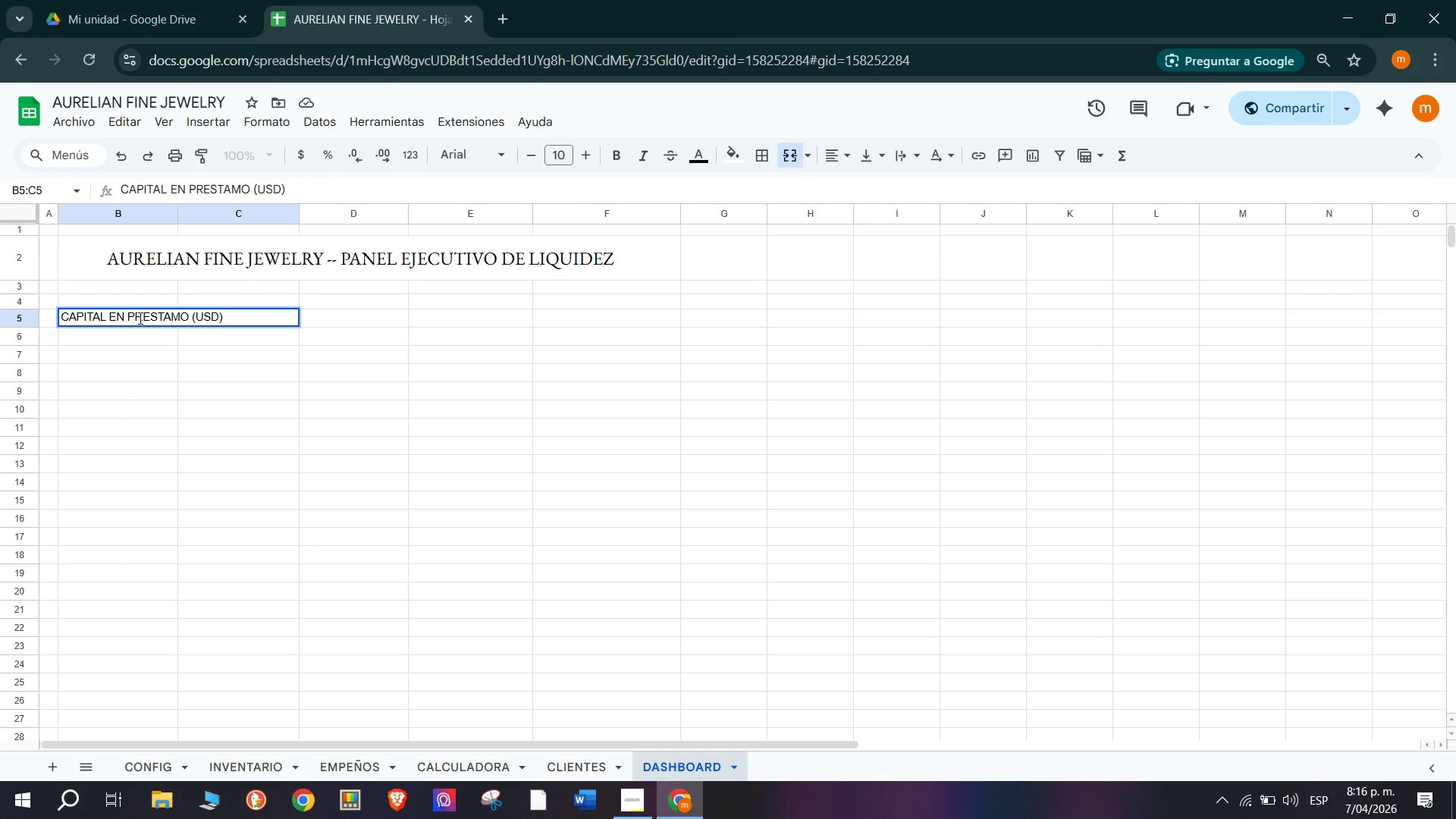 
left_click([110, 318])
 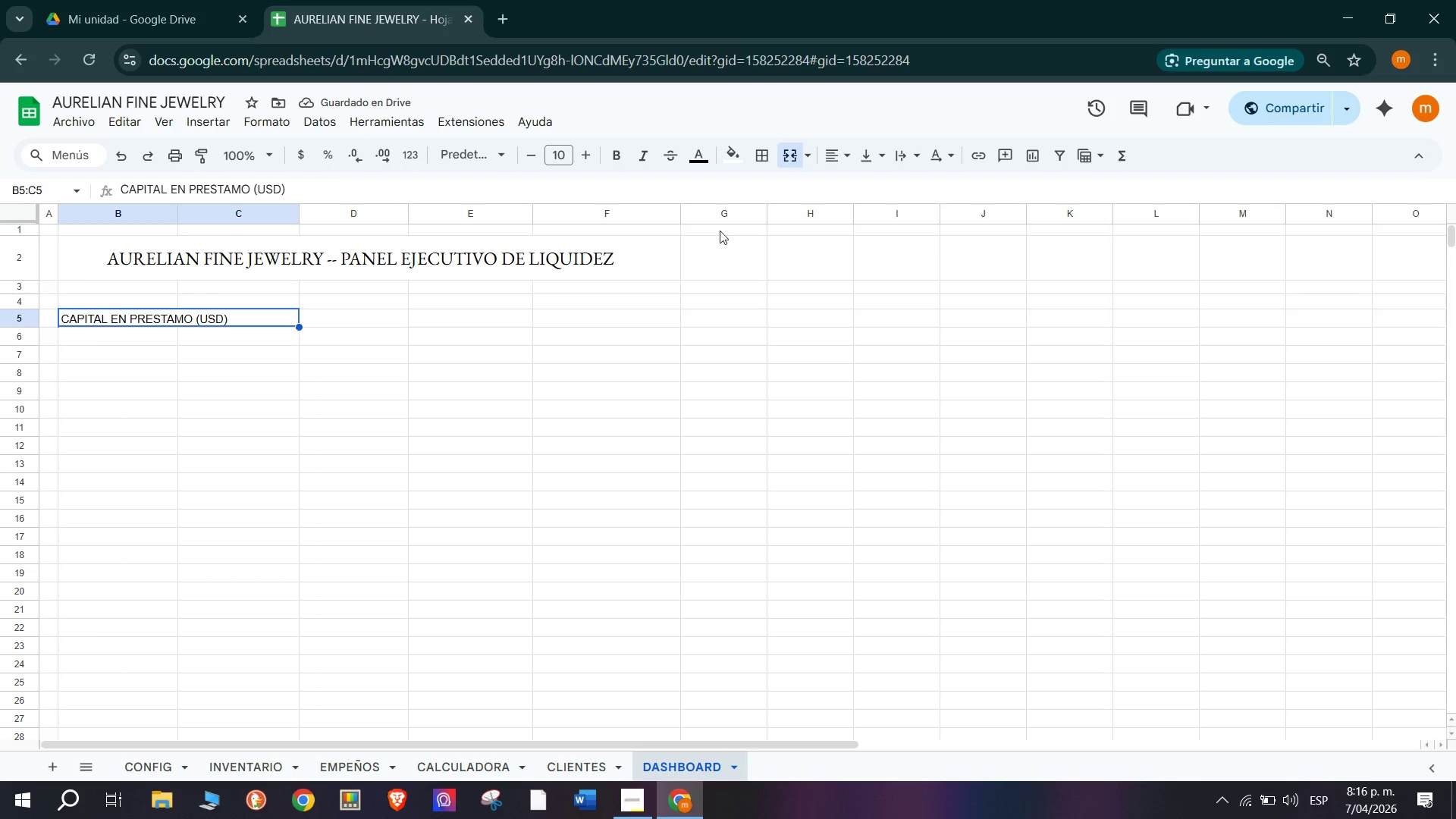 
left_click([837, 155])
 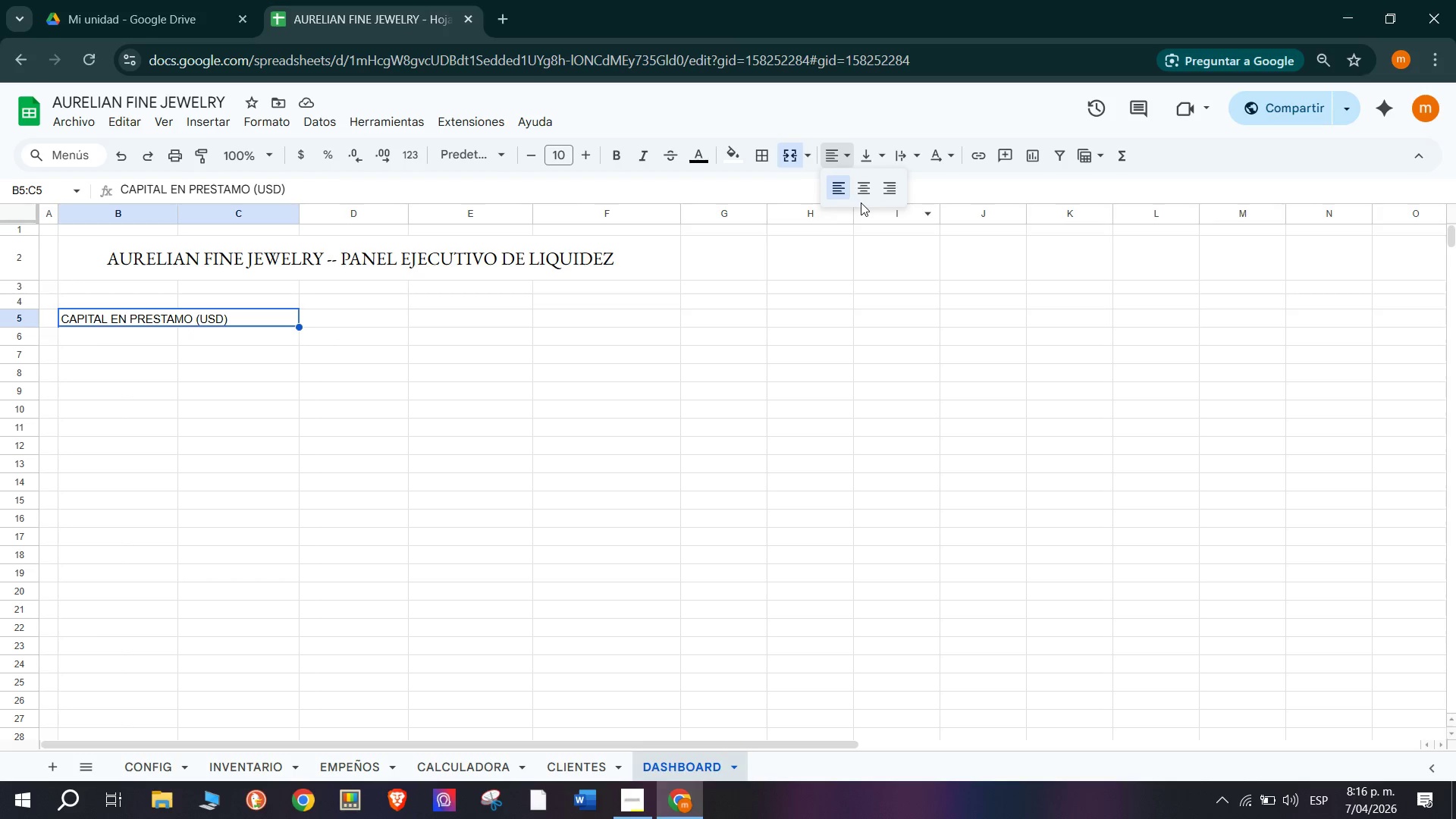 
left_click([863, 190])
 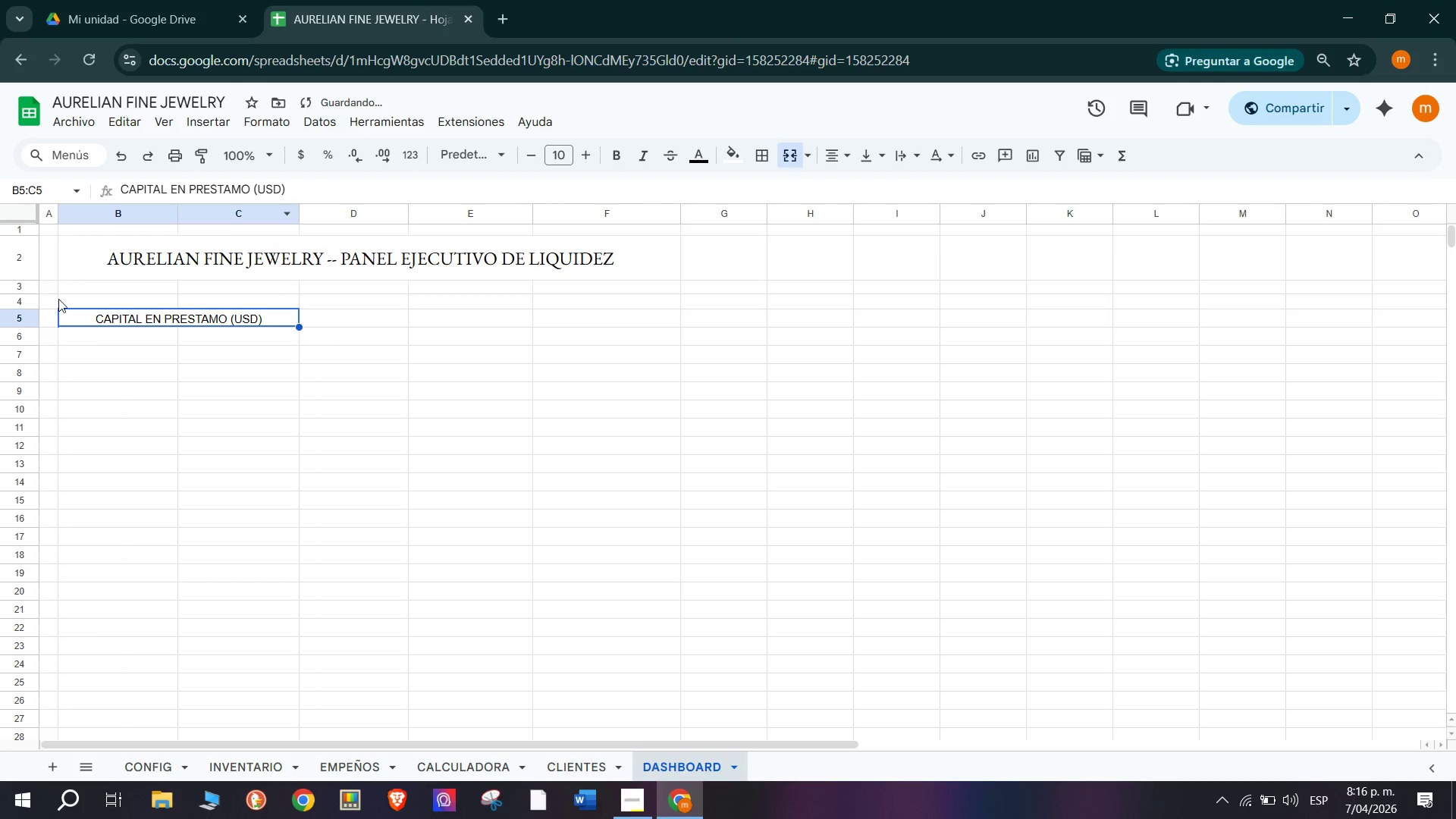 
left_click_drag(start_coordinate=[20, 325], to_coordinate=[30, 351])
 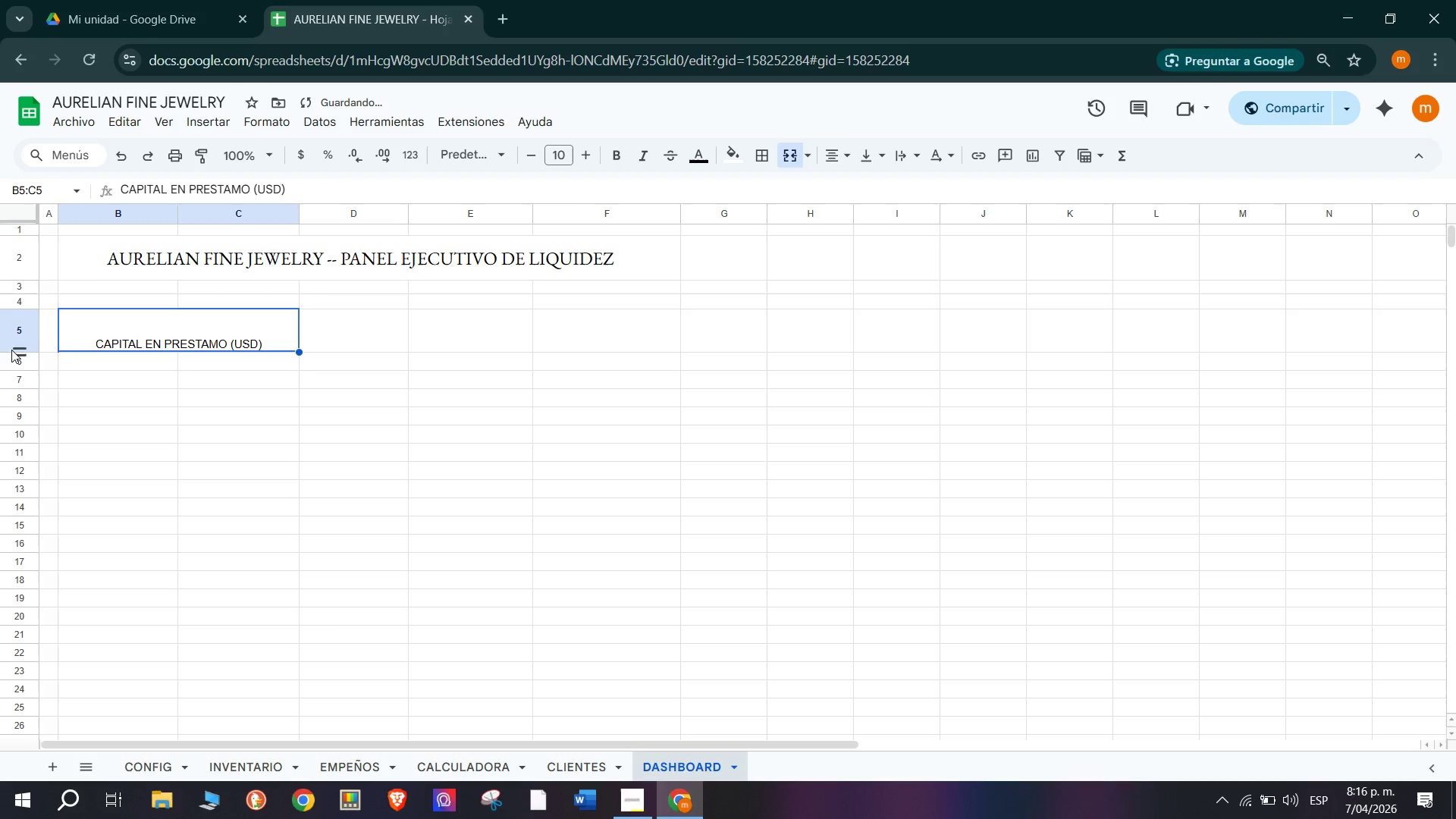 
left_click_drag(start_coordinate=[20, 350], to_coordinate=[24, 337])
 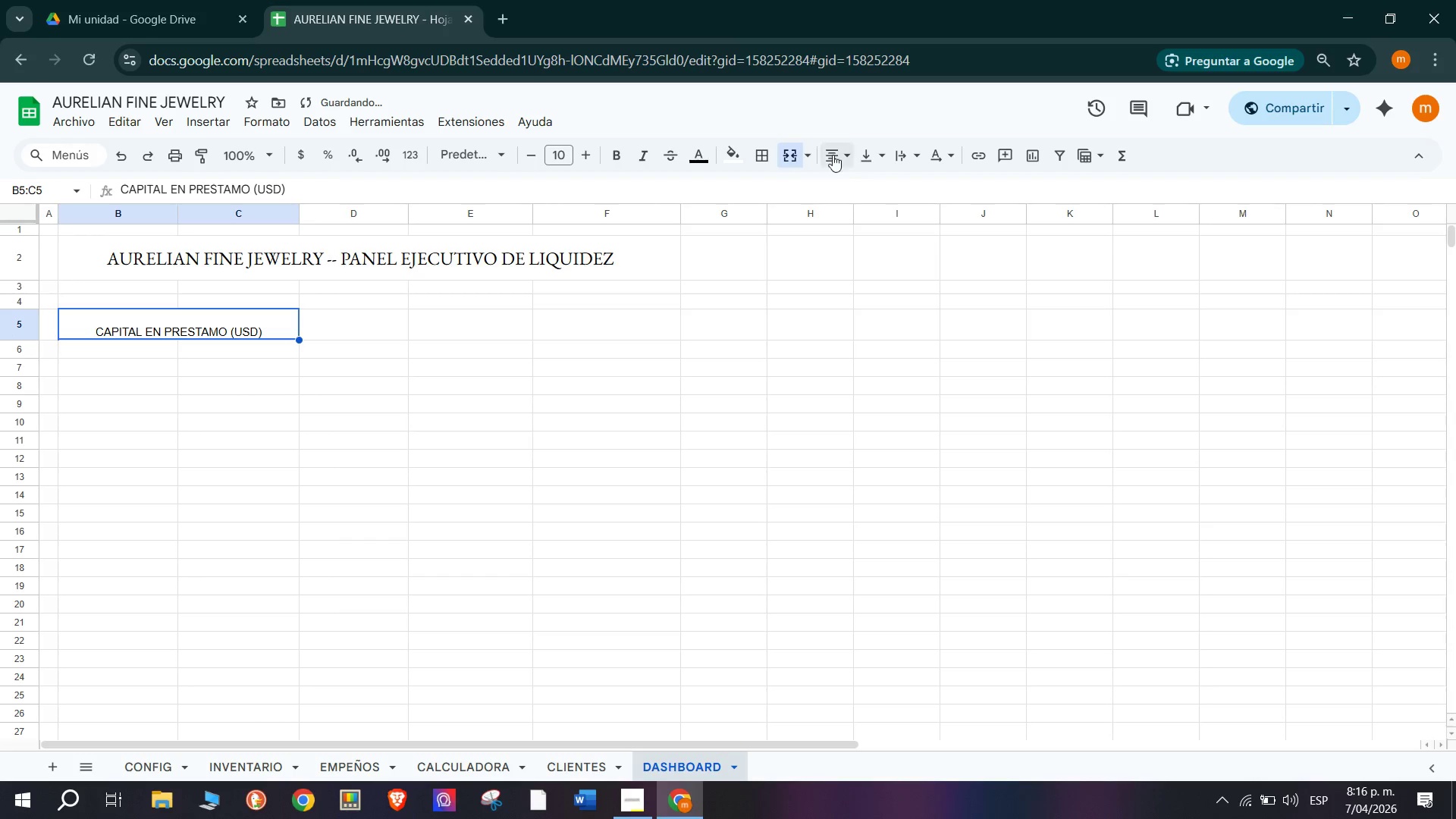 
left_click([868, 154])
 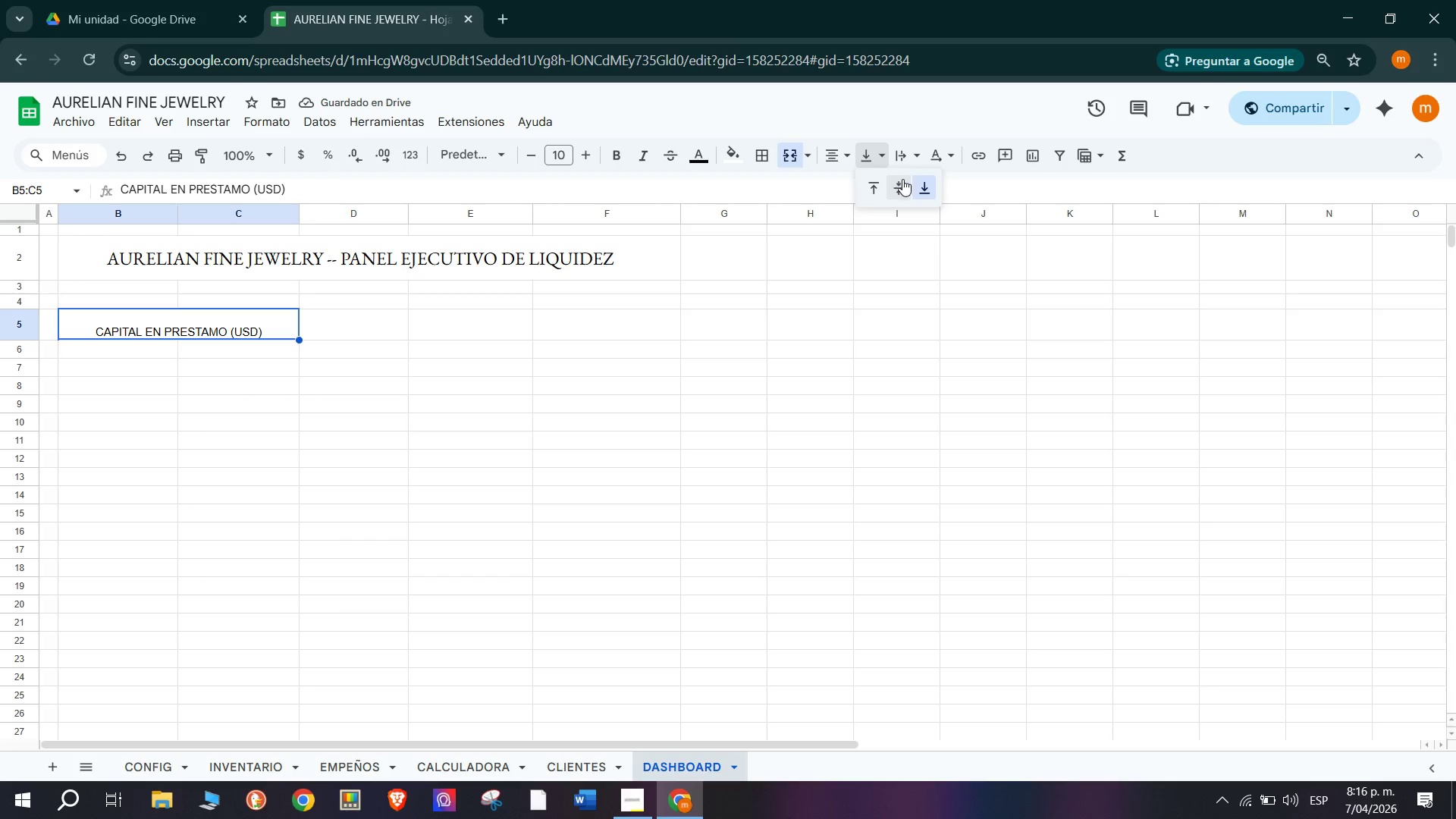 
left_click([905, 185])
 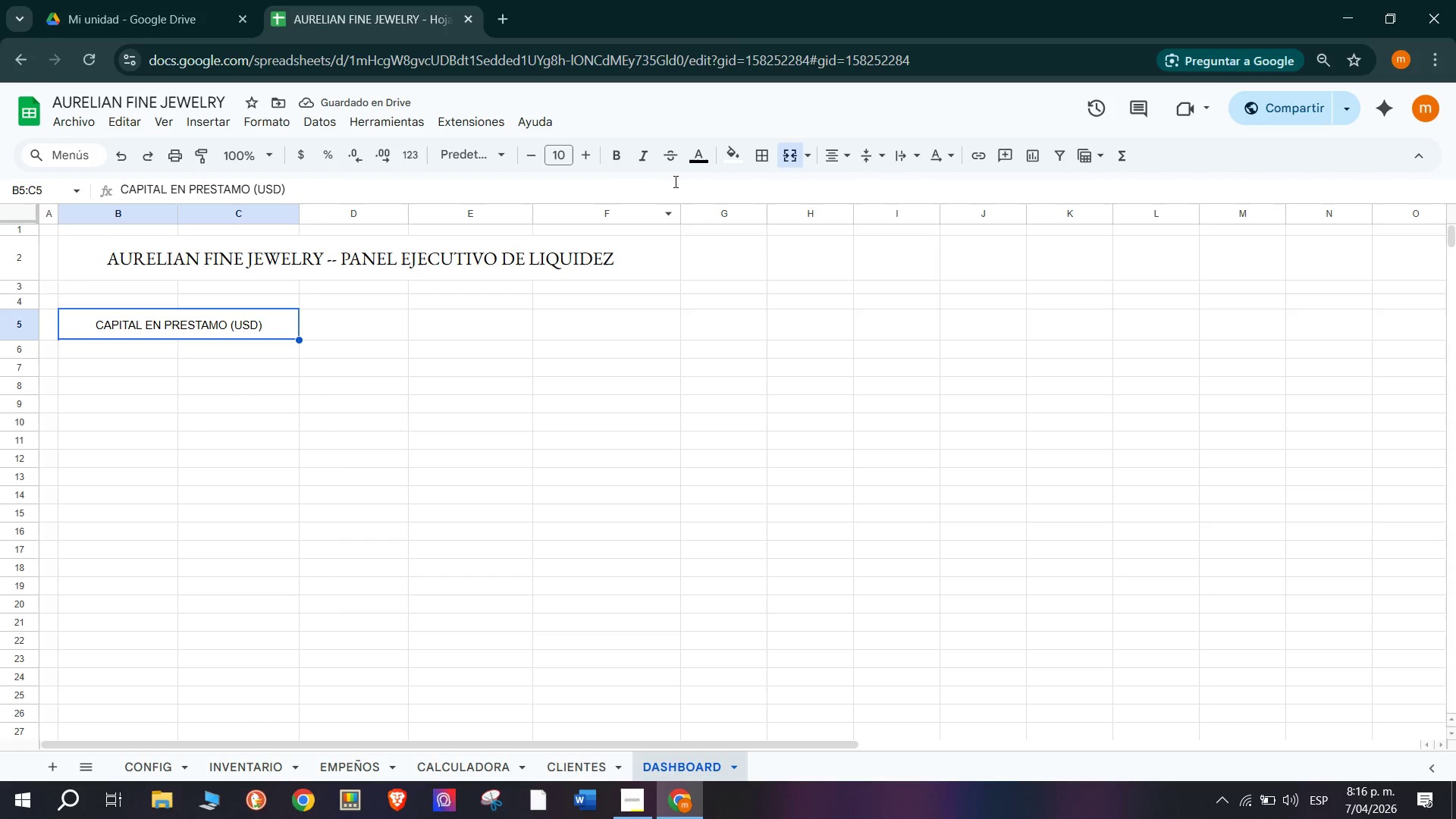 
left_click([482, 149])
 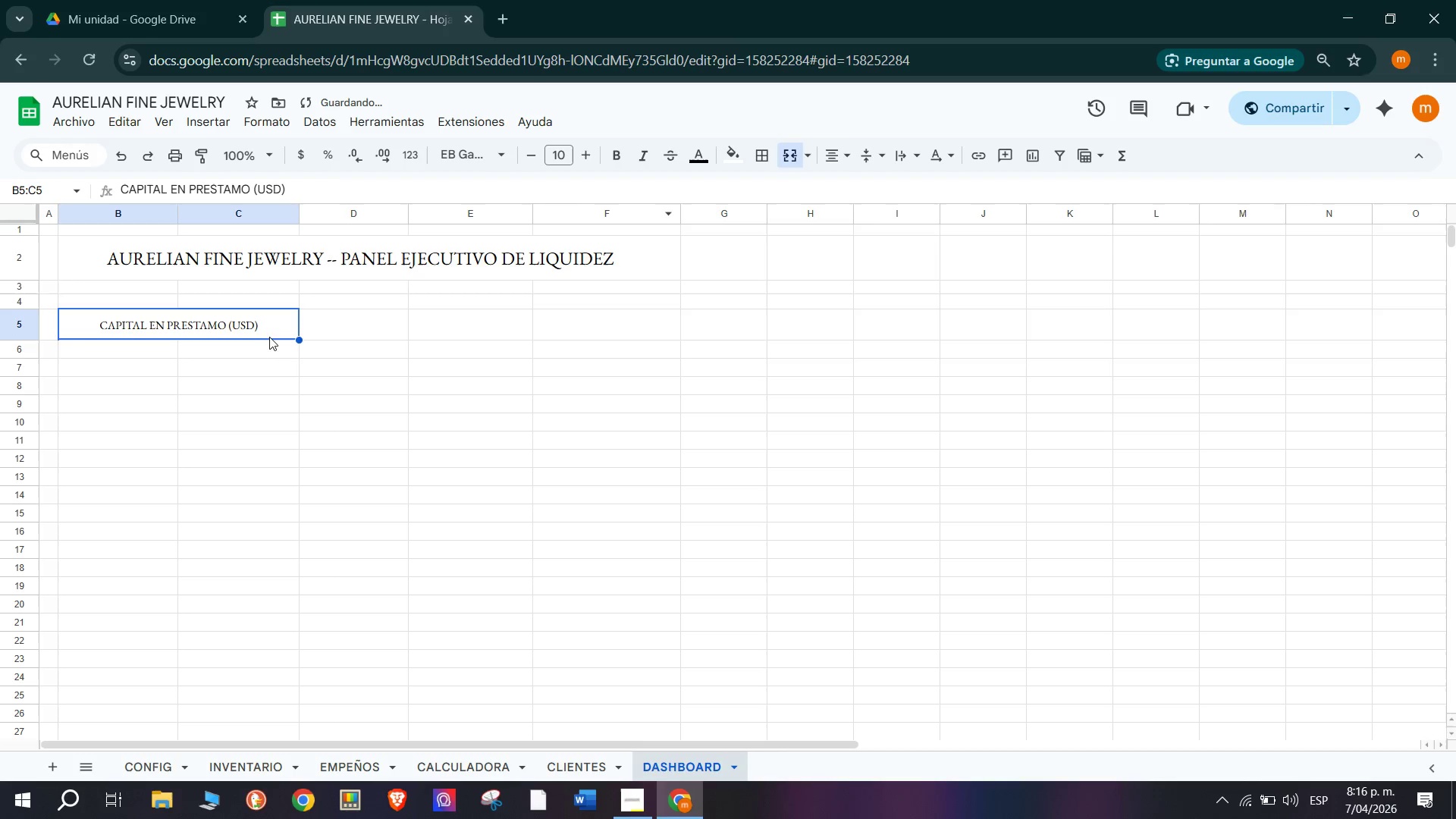 
left_click([361, 315])
 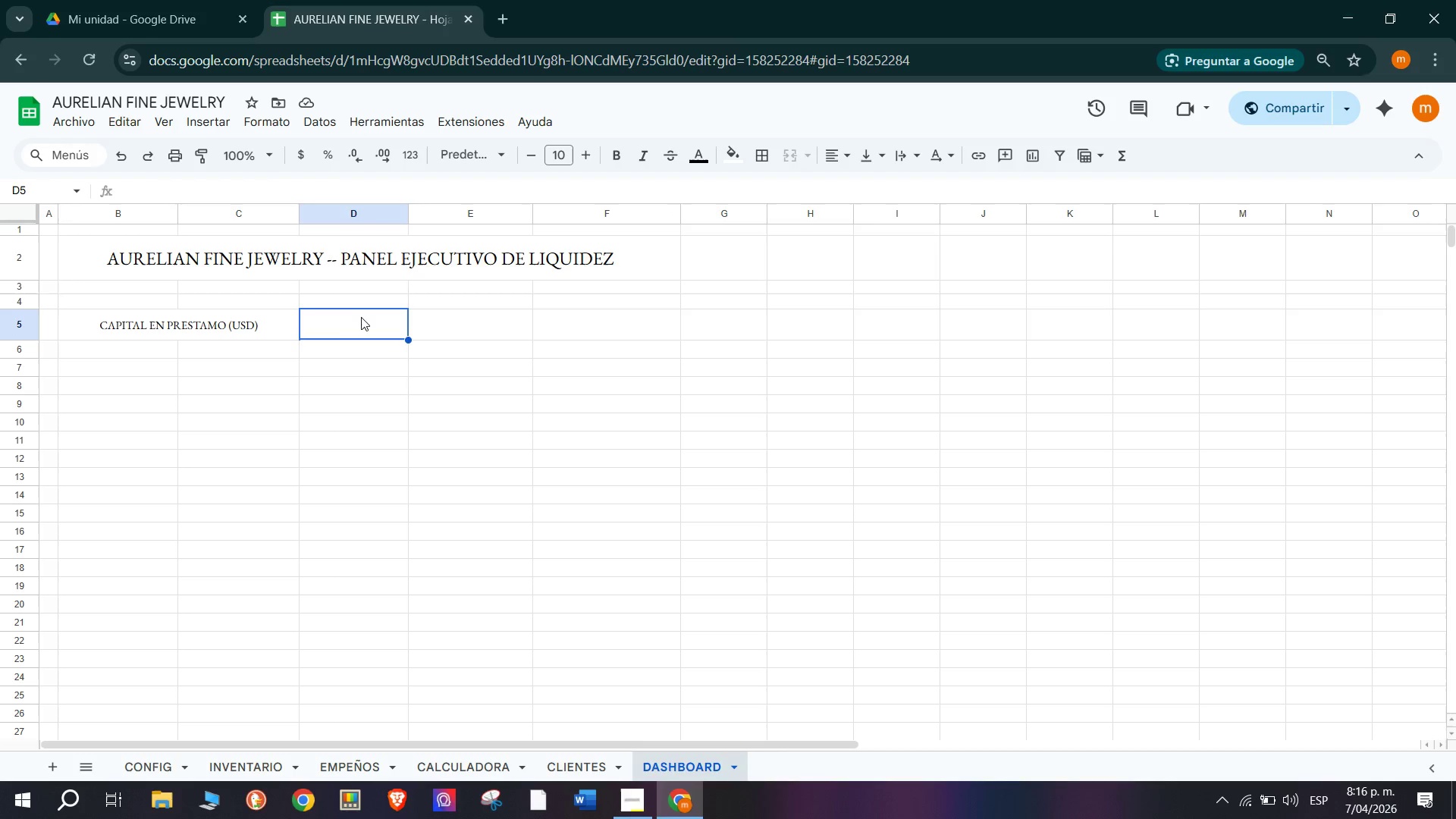 
left_click_drag(start_coordinate=[388, 326], to_coordinate=[460, 322])
 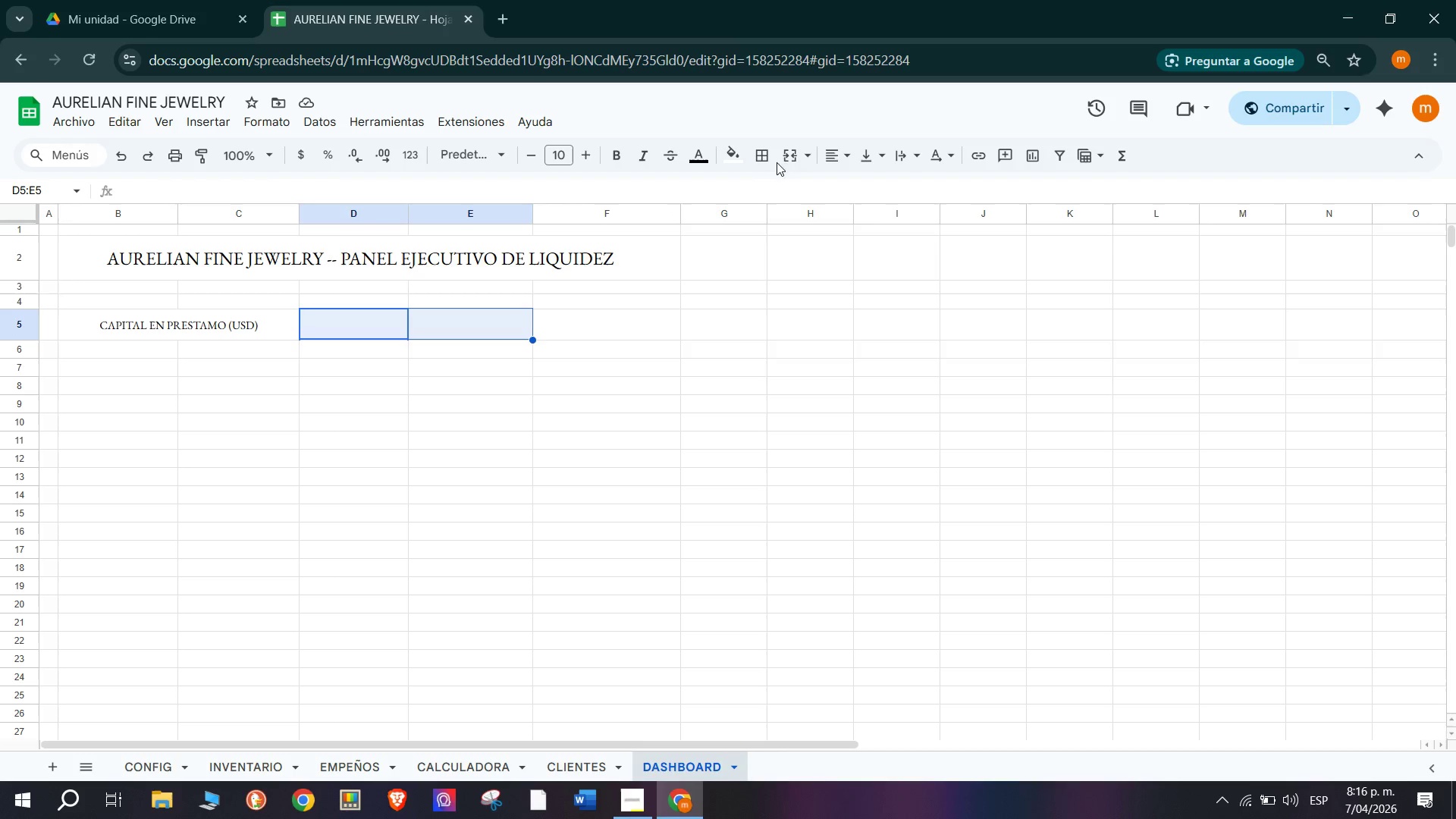 
left_click([783, 158])
 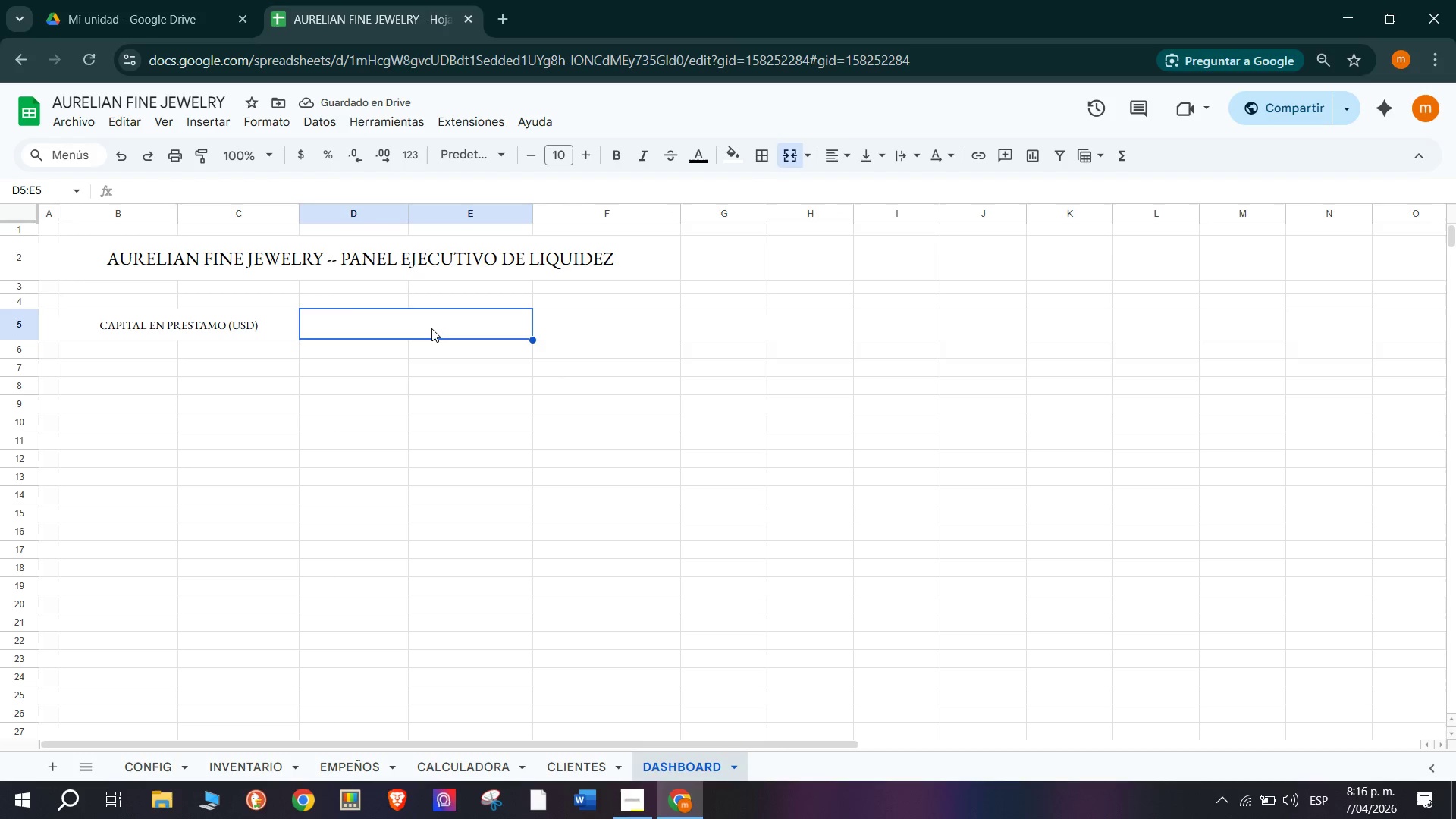 
type(VALOR INVENTARIO *USD)
 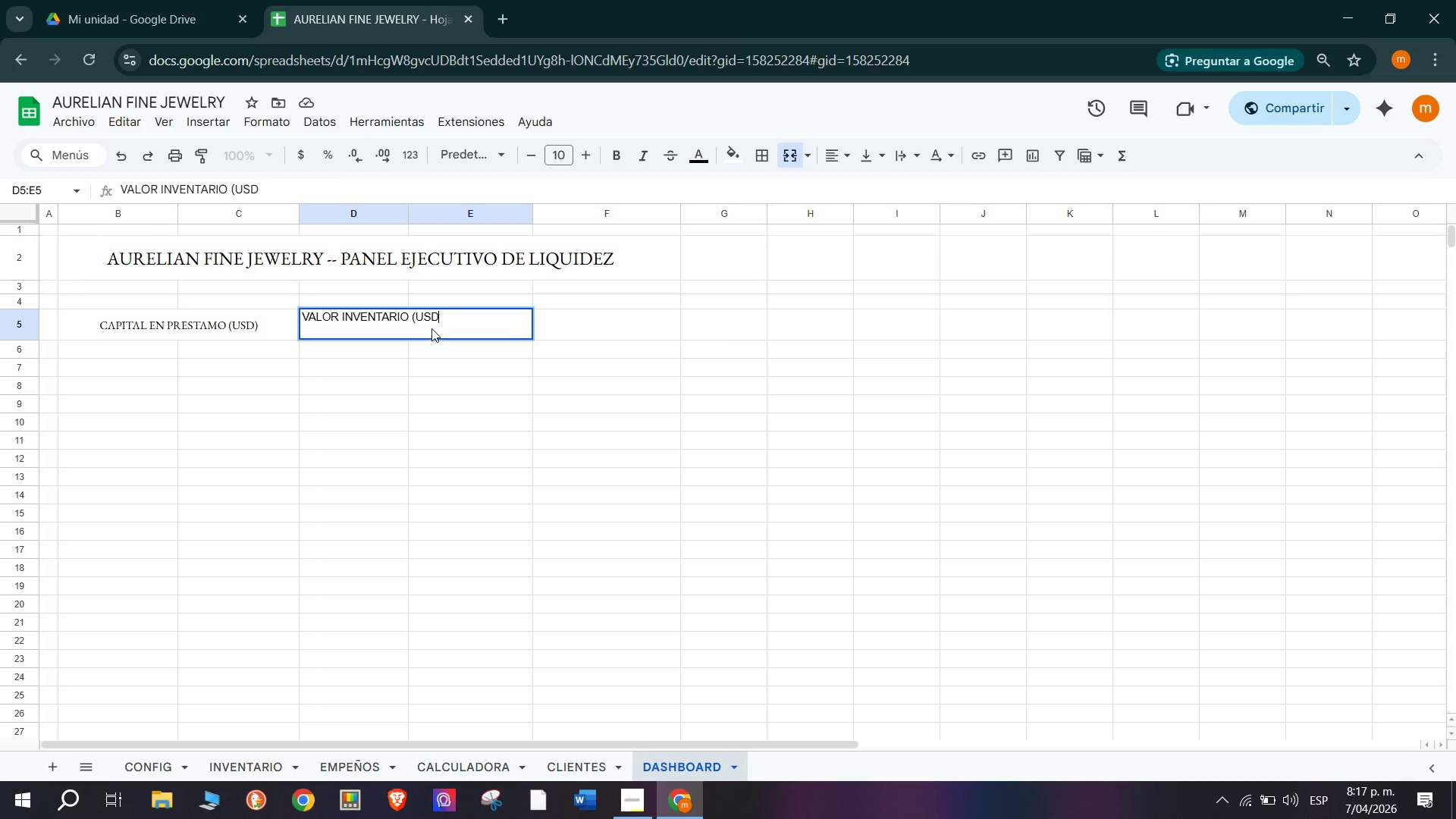 
key(Shift+9)
 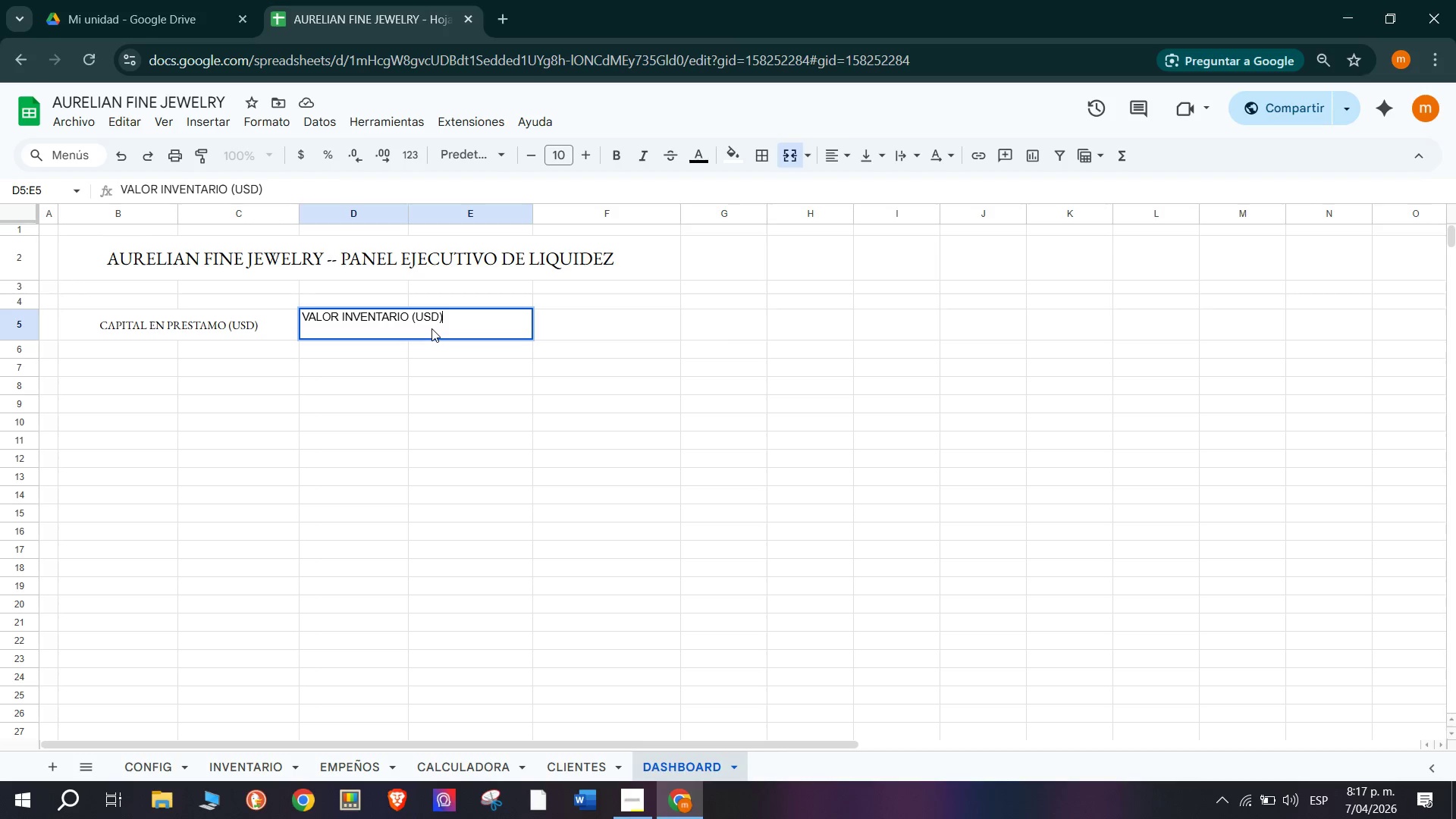 
wait(11.78)
 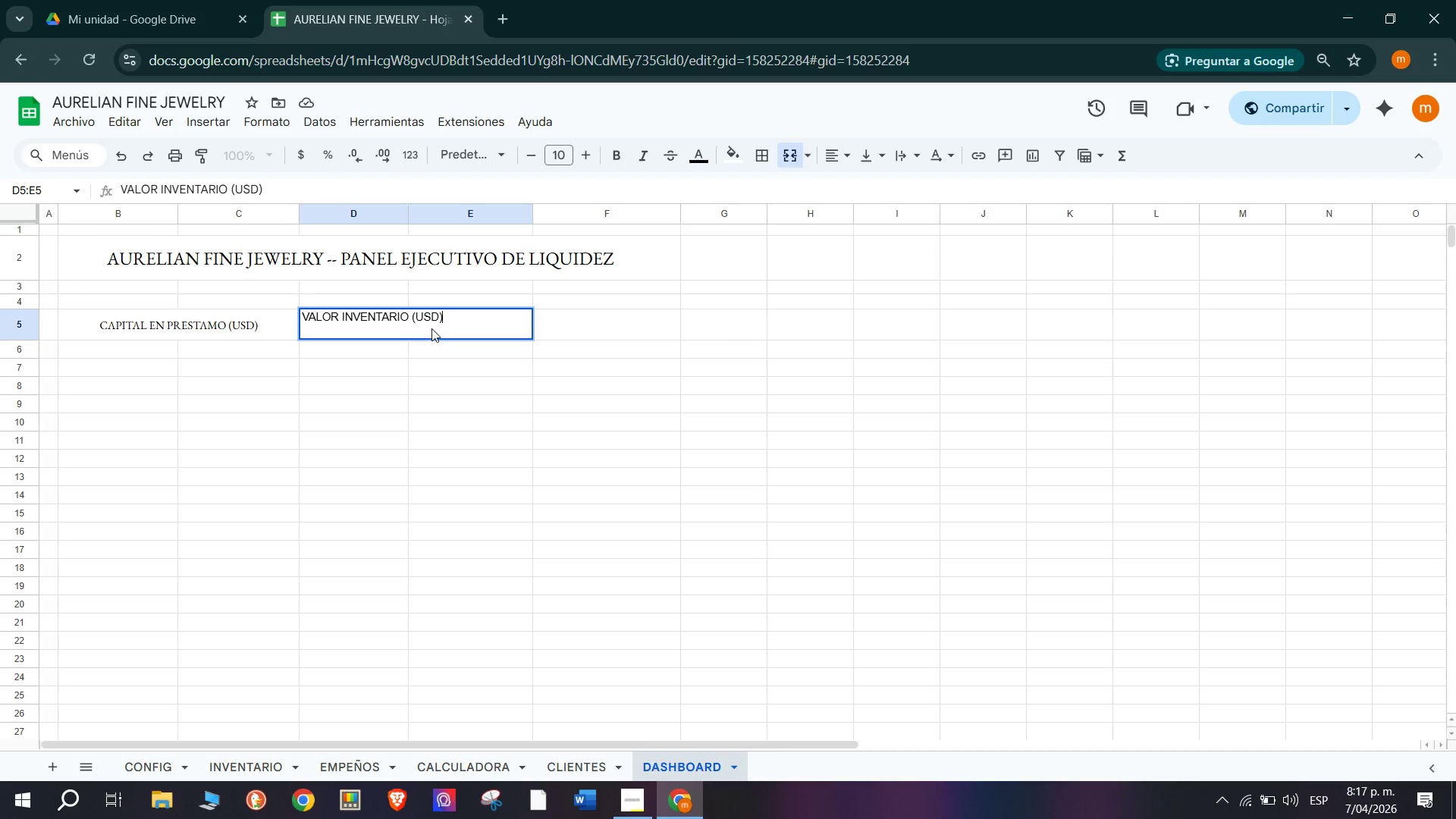 
double_click([372, 327])
 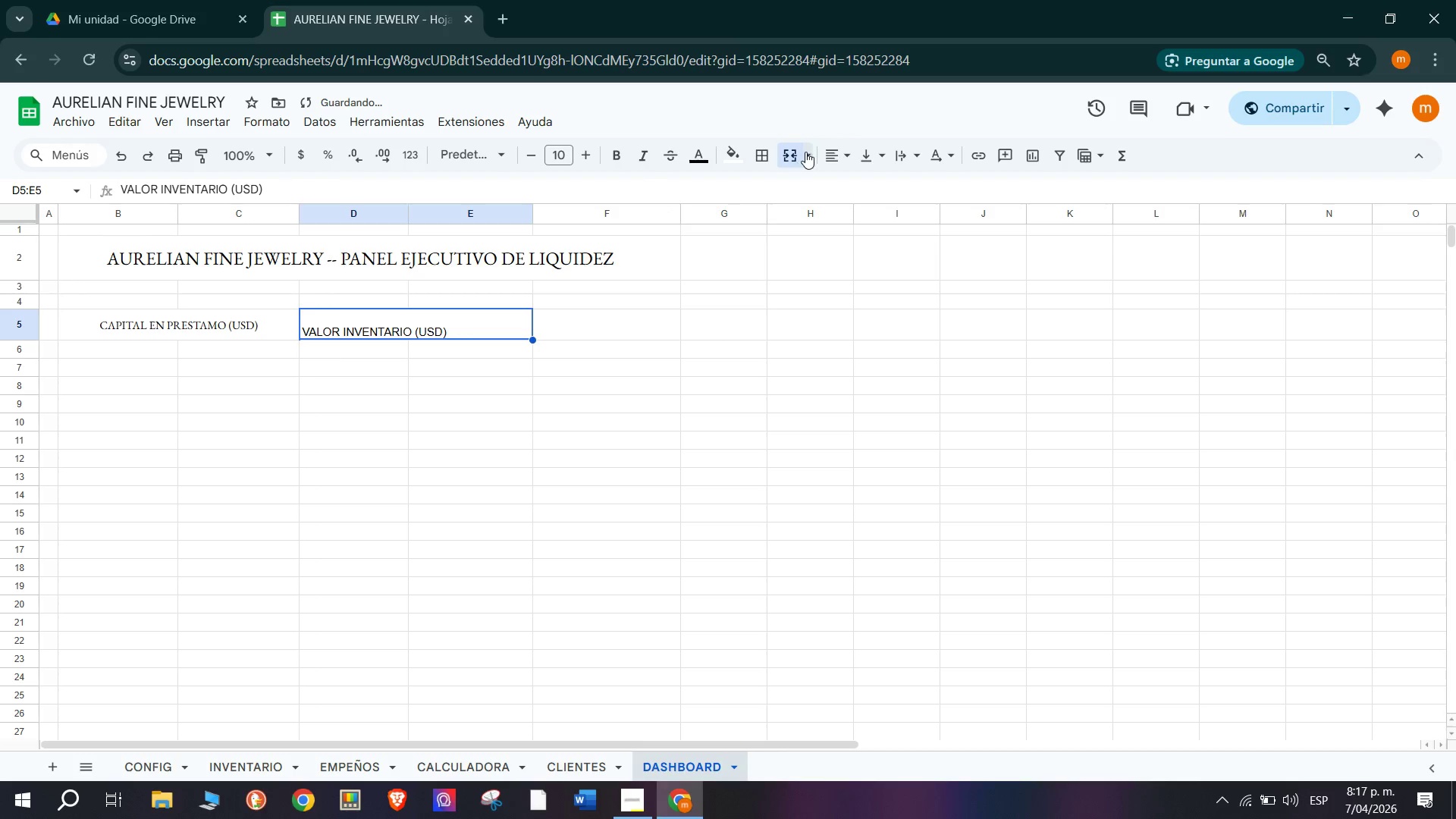 
left_click([835, 153])
 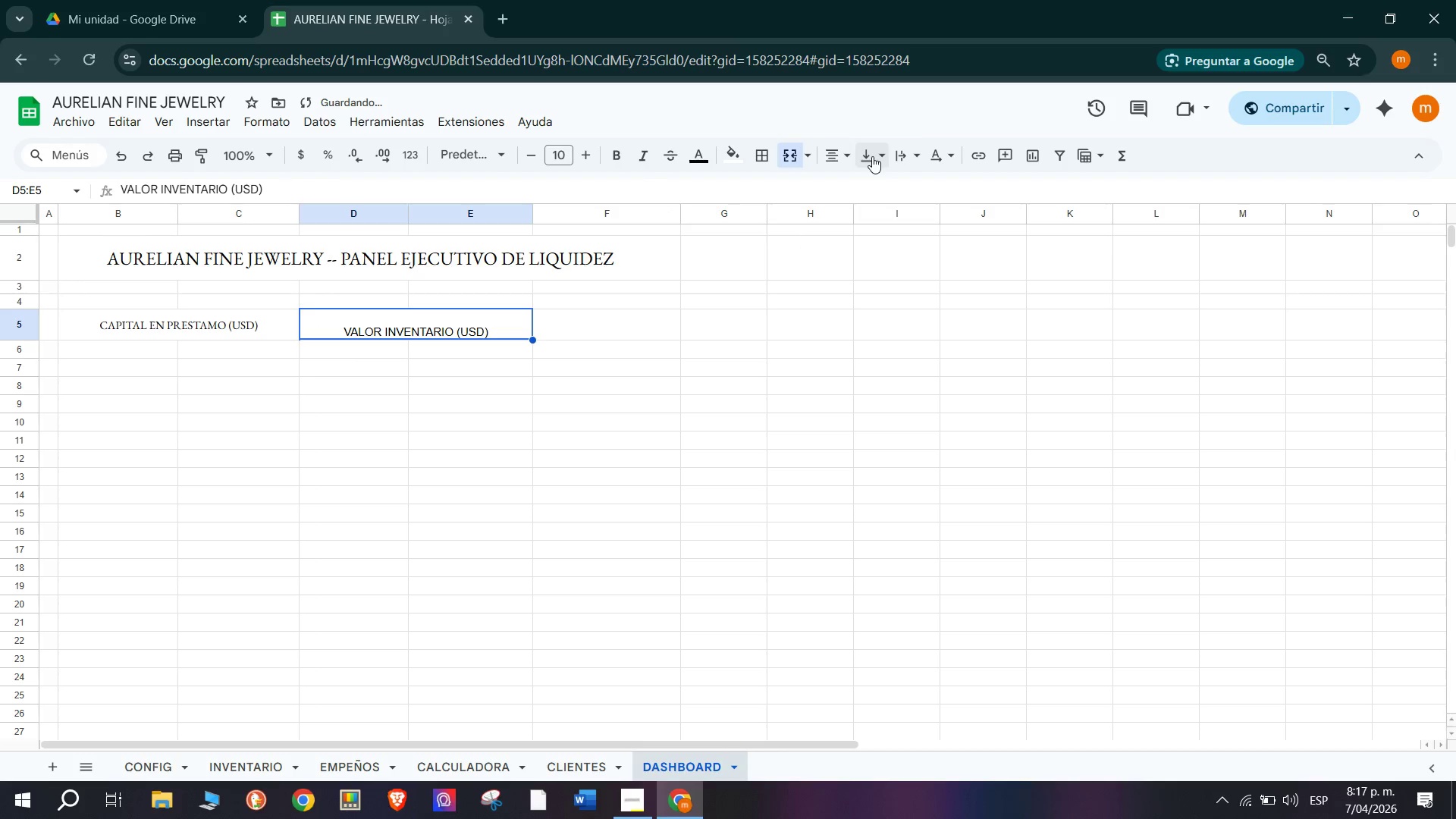 
left_click([874, 158])
 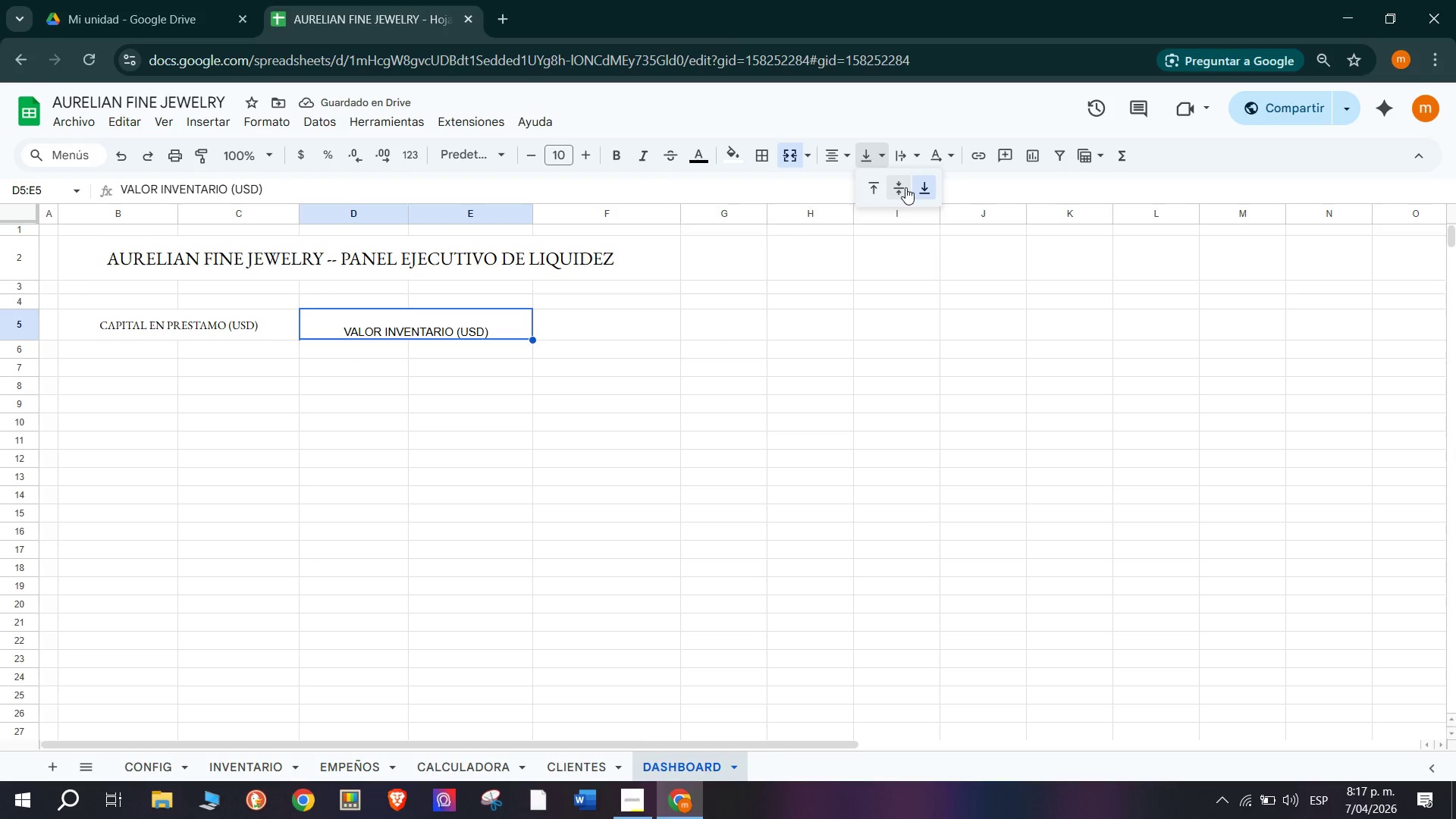 
left_click([905, 187])
 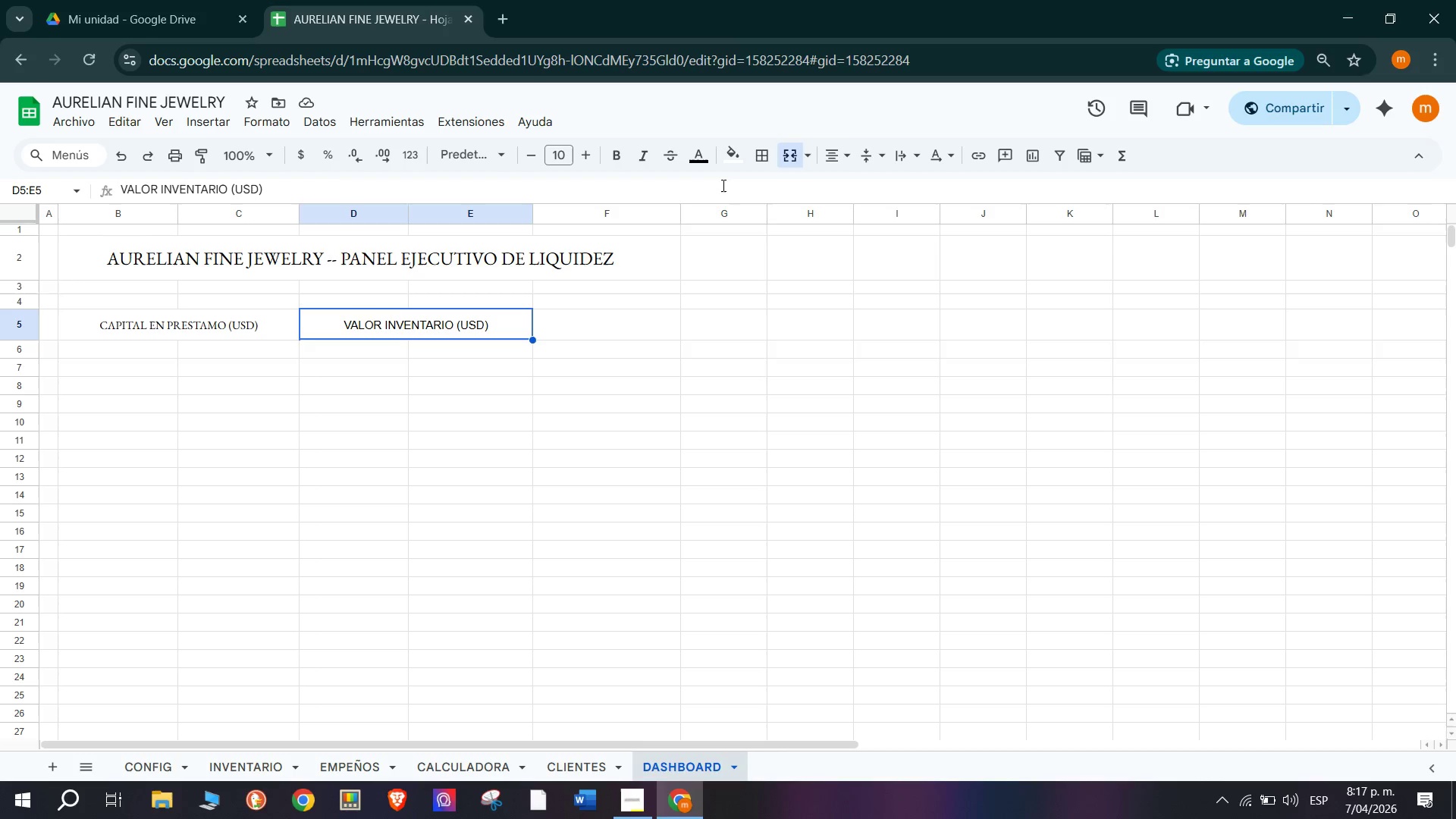 
wait(17.22)
 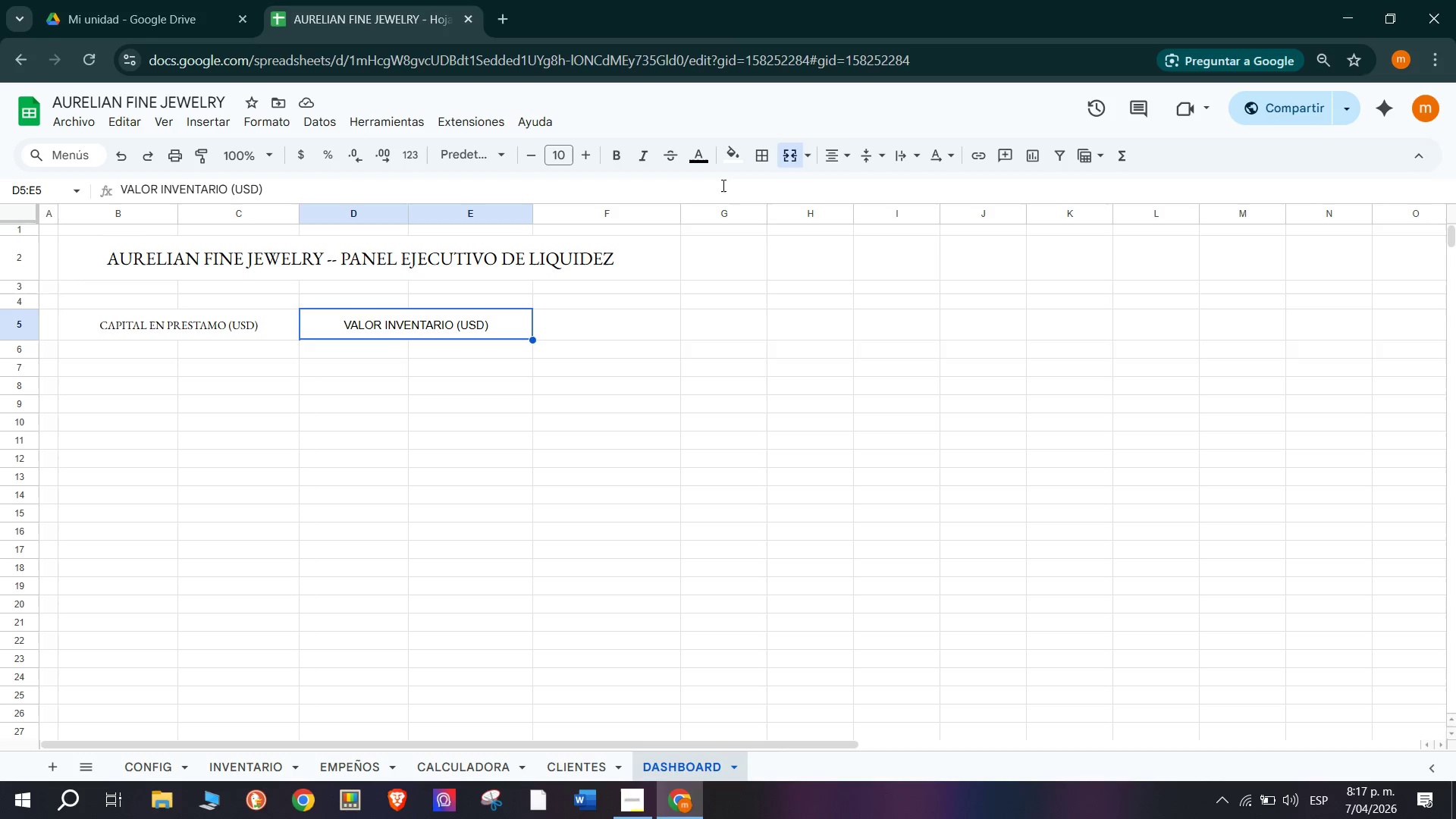 
left_click([467, 162])
 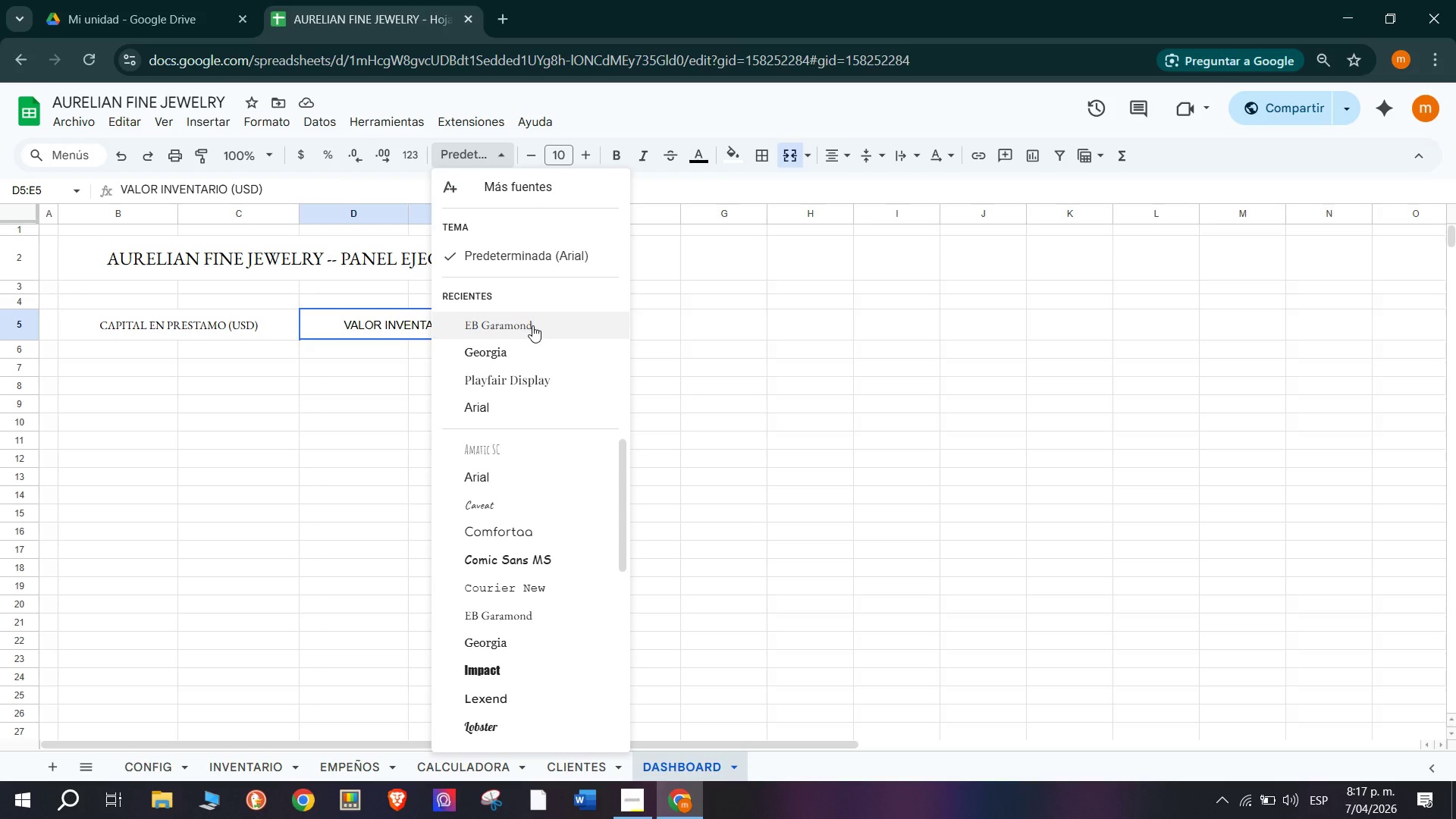 
left_click([532, 325])
 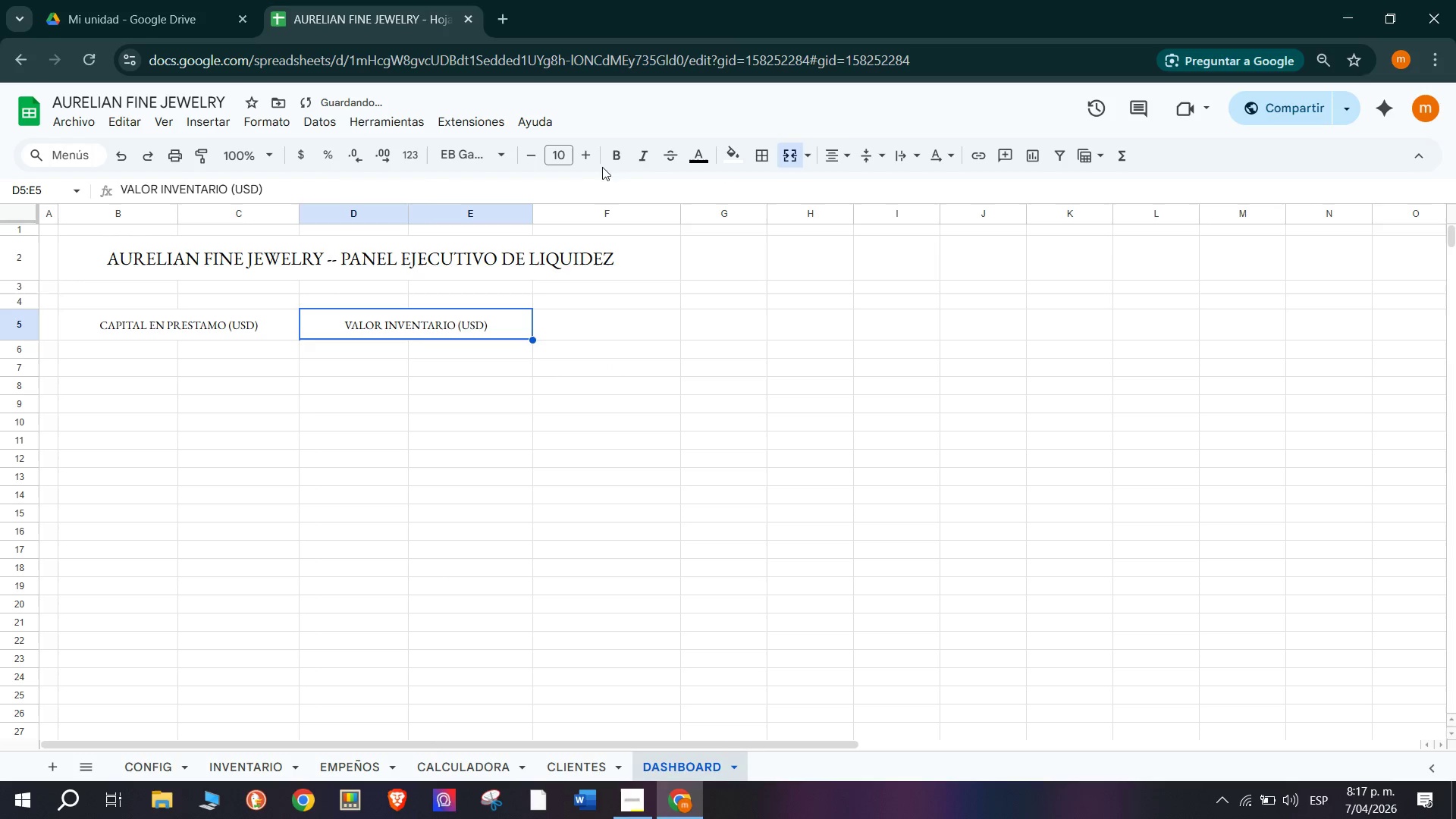 
double_click([592, 156])
 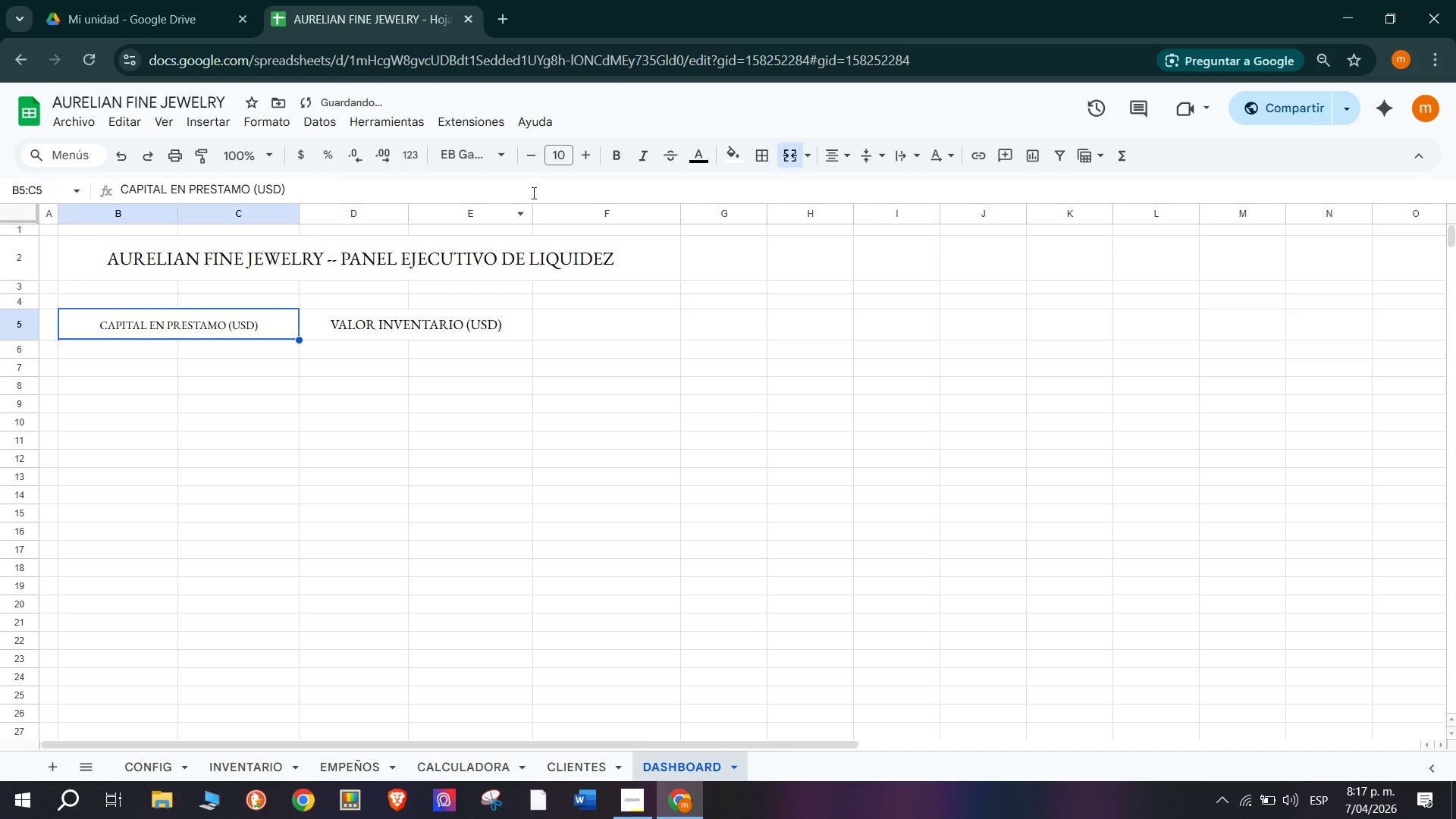 
left_click([598, 149])
 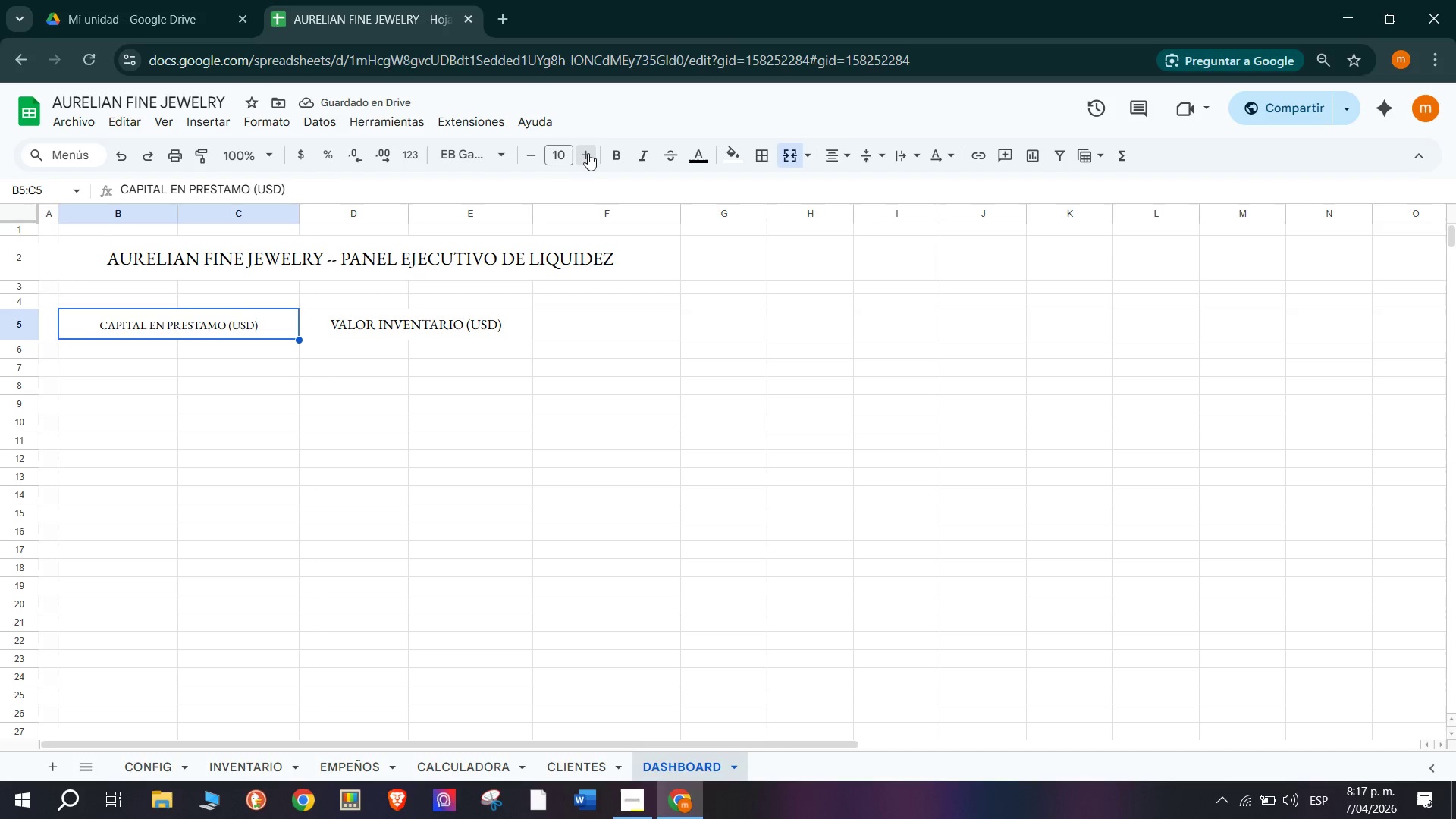 
double_click([588, 153])
 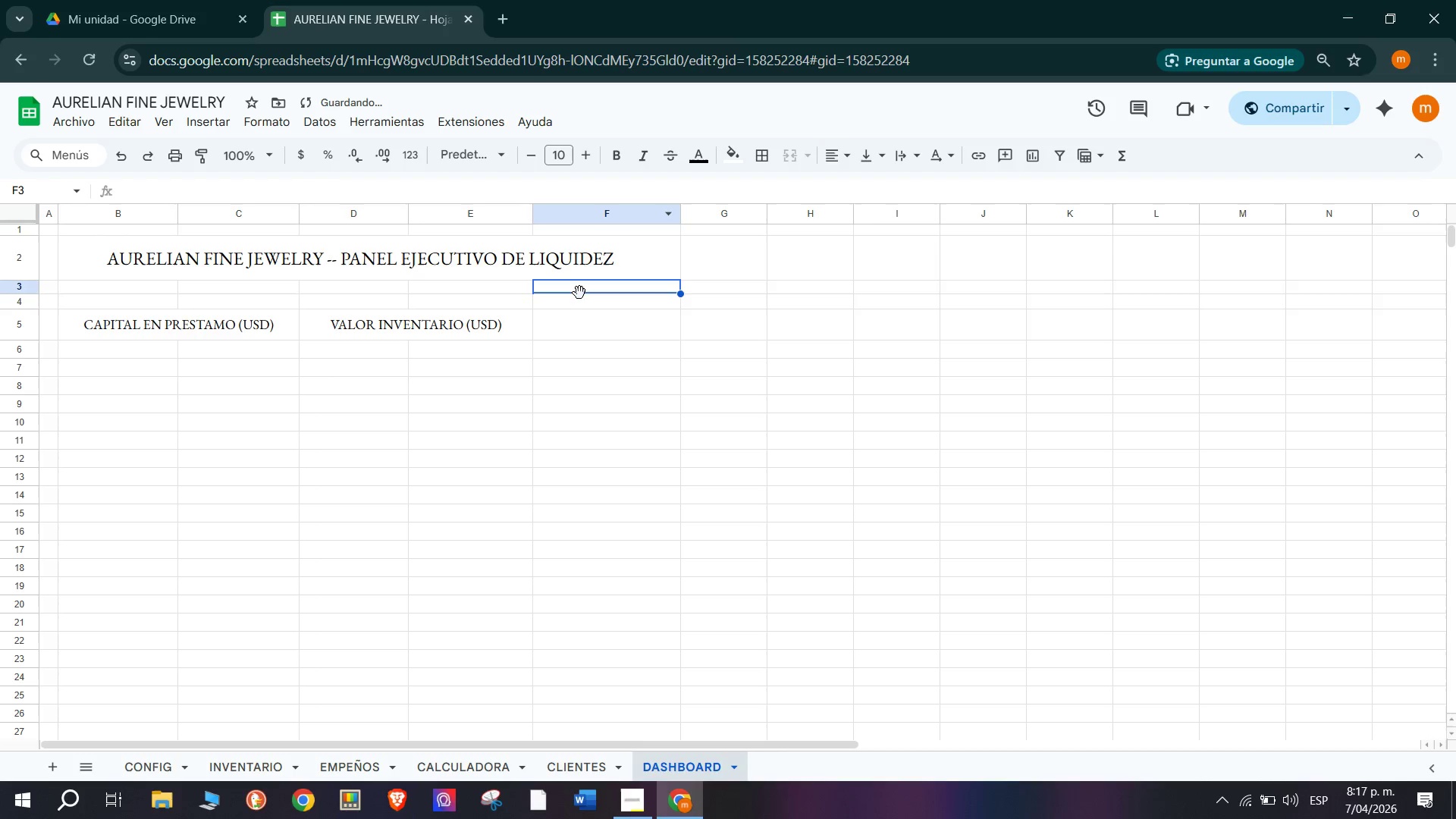 
double_click([575, 317])
 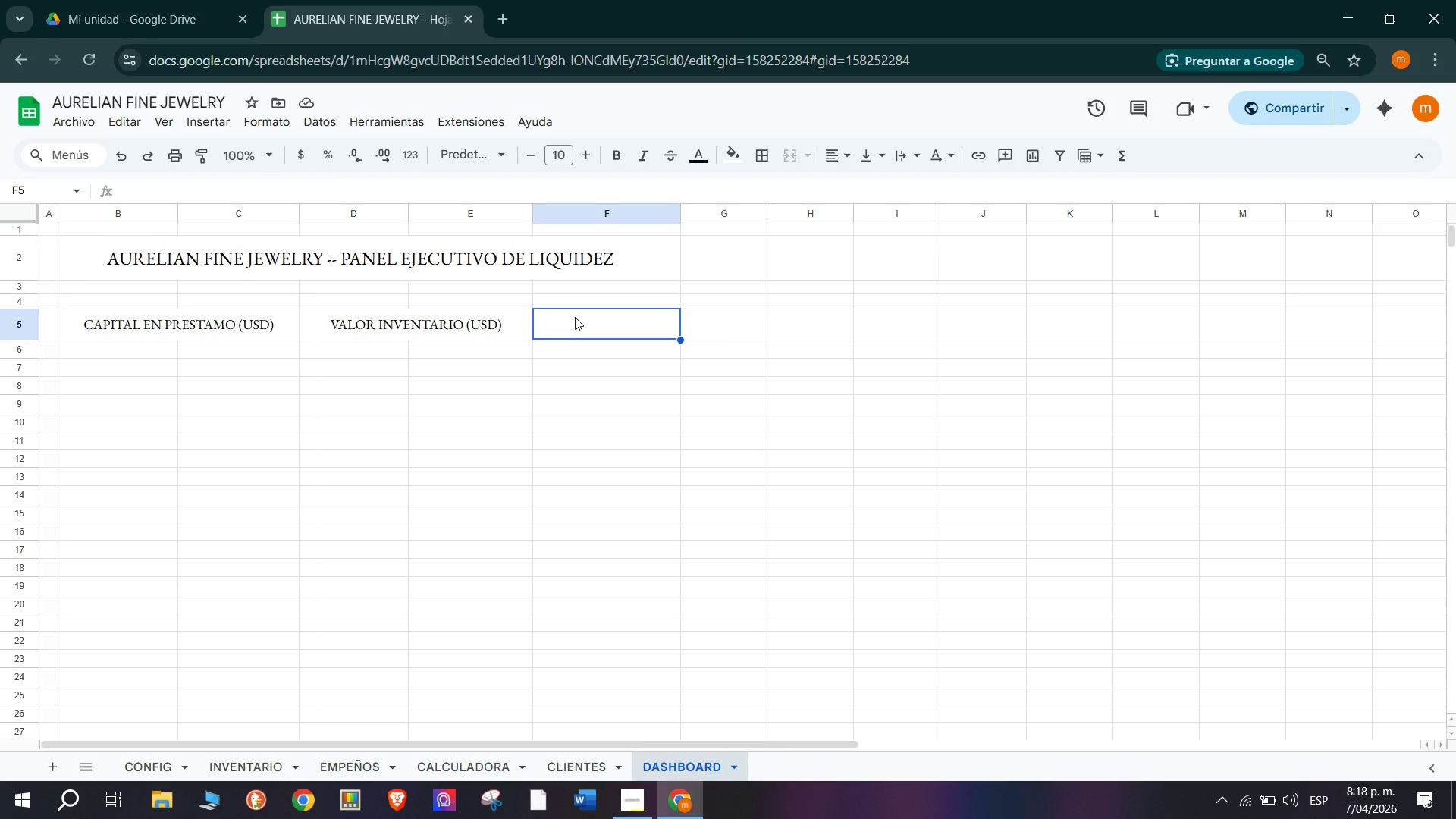 
wait(16.12)
 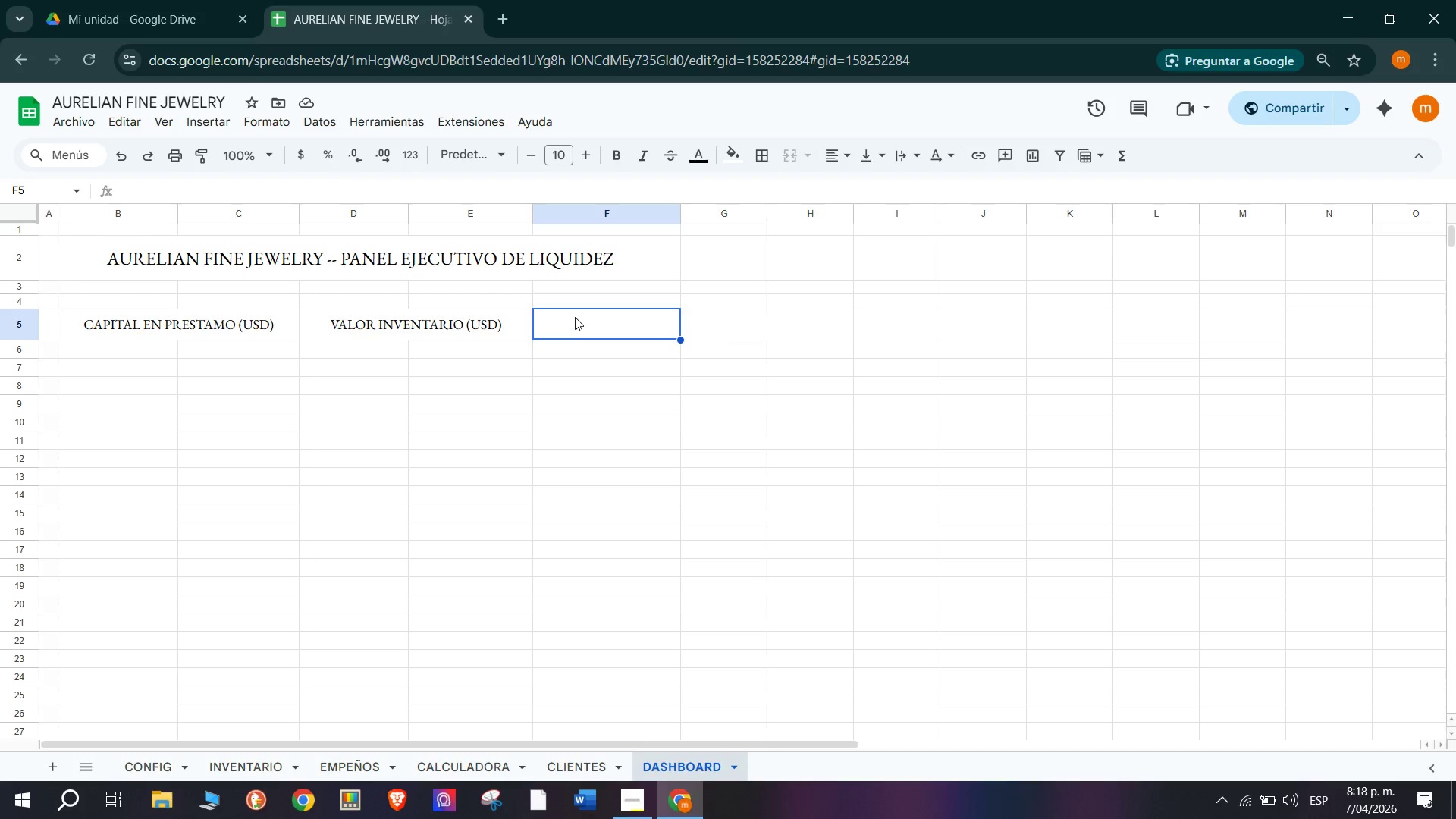 
type(INTERESES PROYECTADOS MES *USD()
 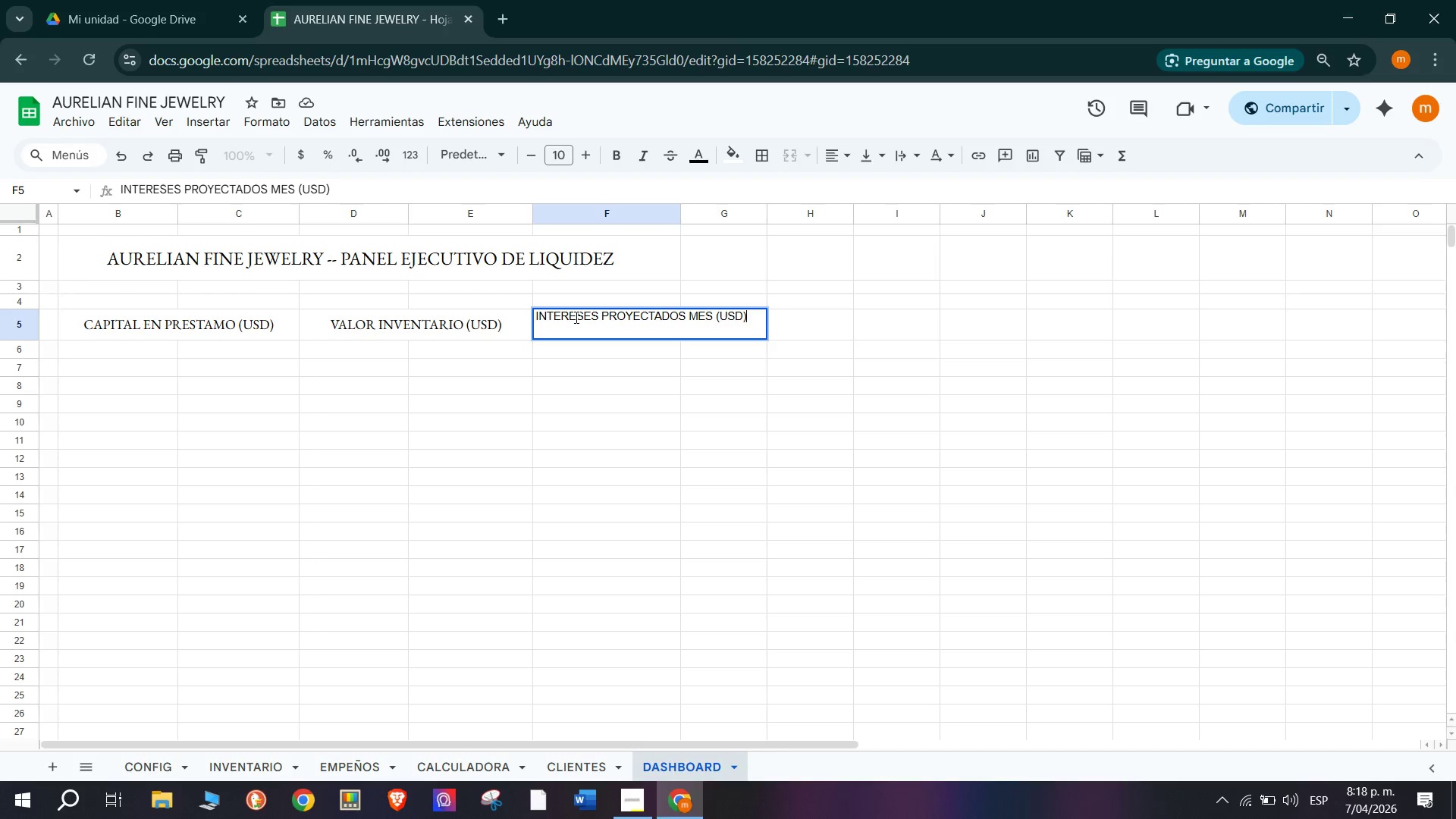 
left_click([589, 357])
 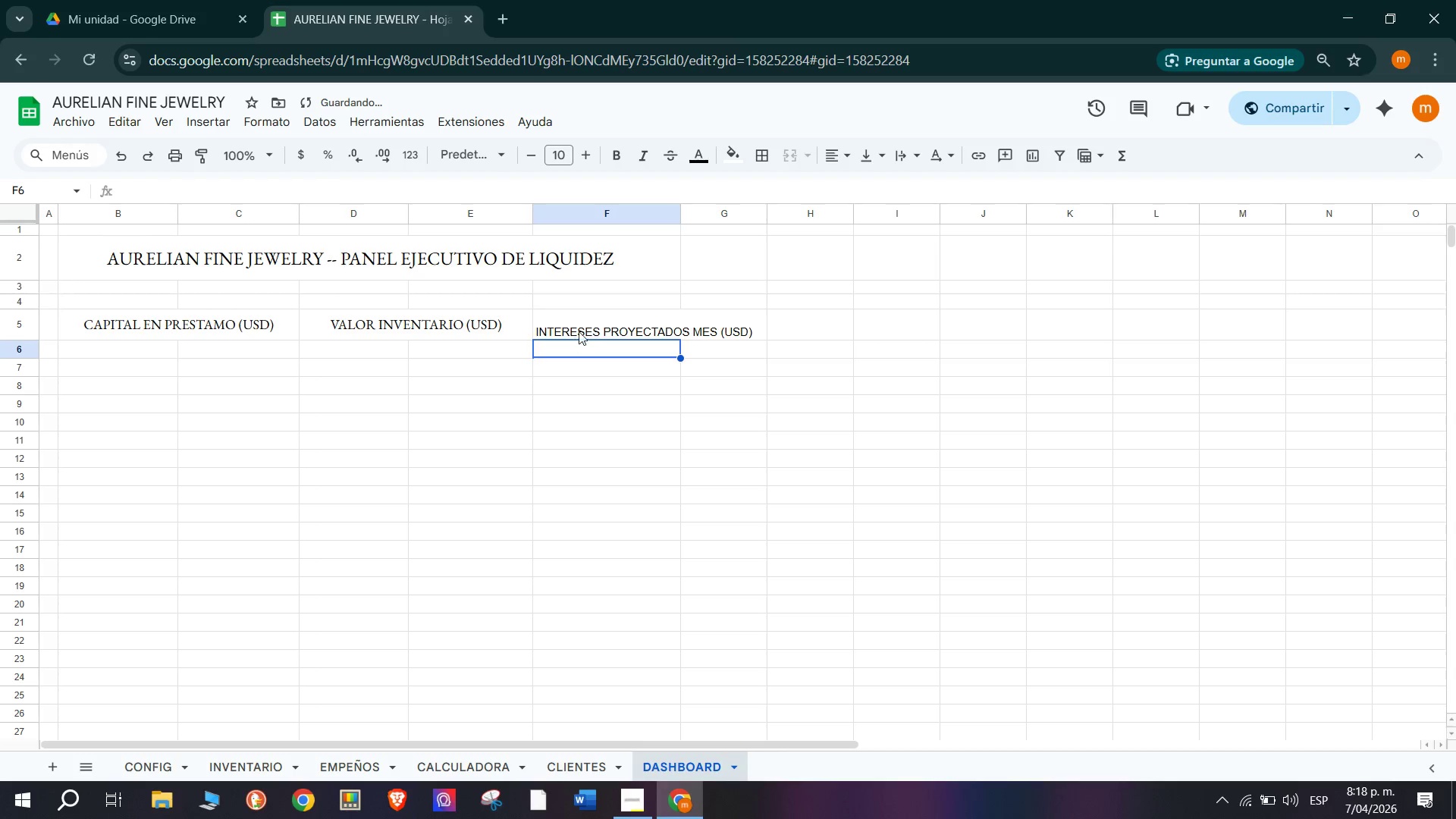 
left_click([585, 325])
 